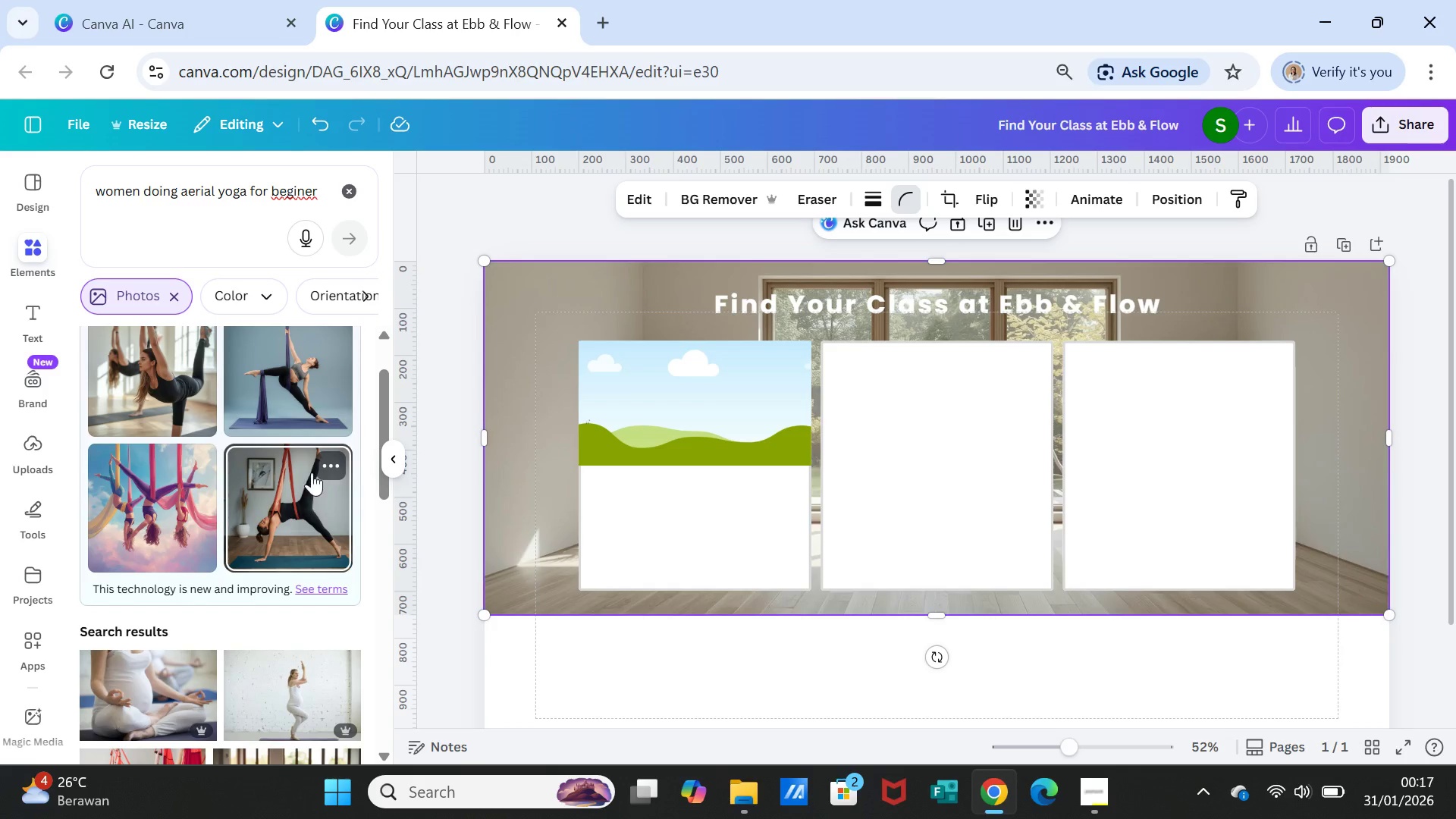 
left_click([249, 218])
 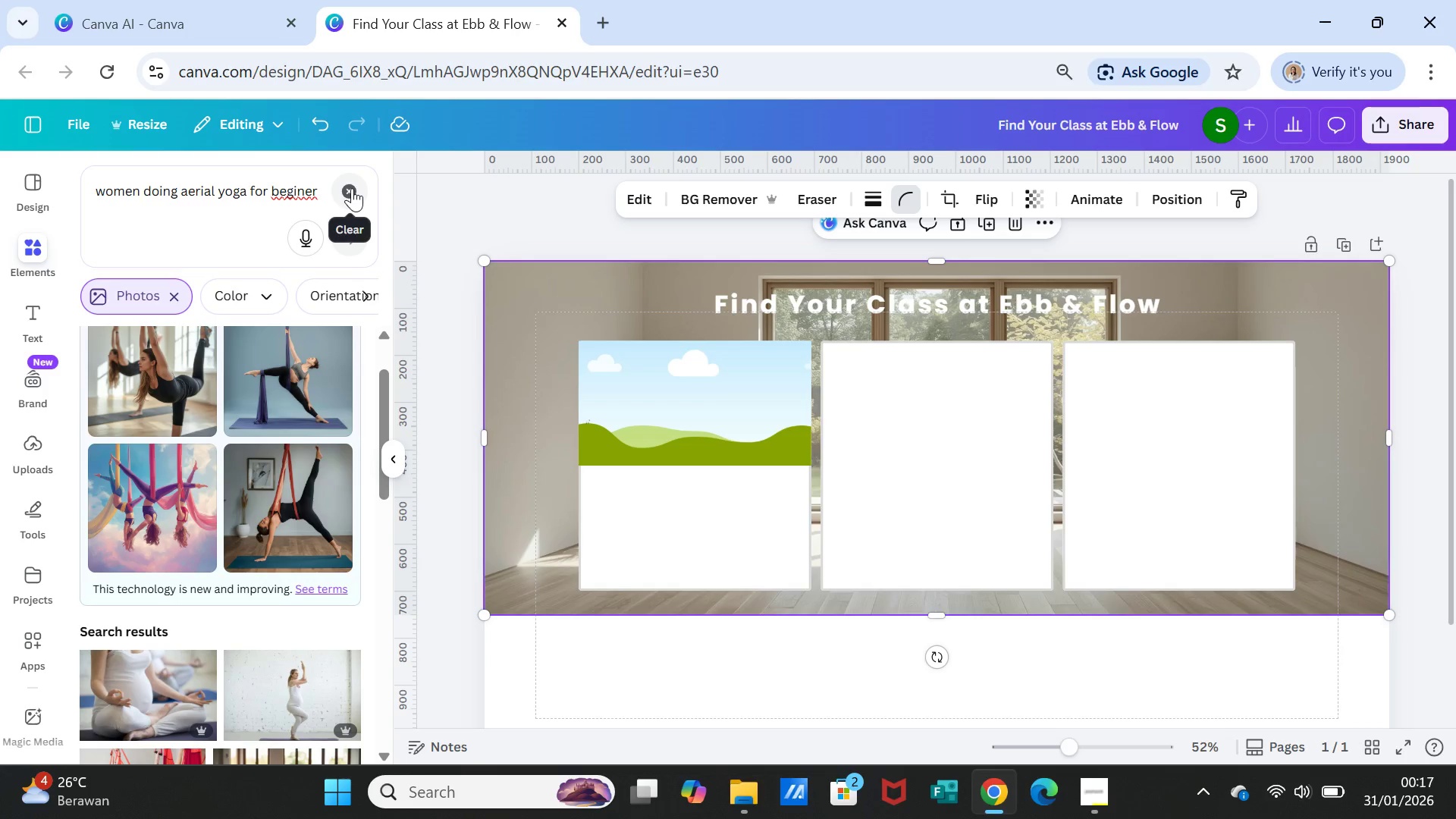 
left_click([352, 188])
 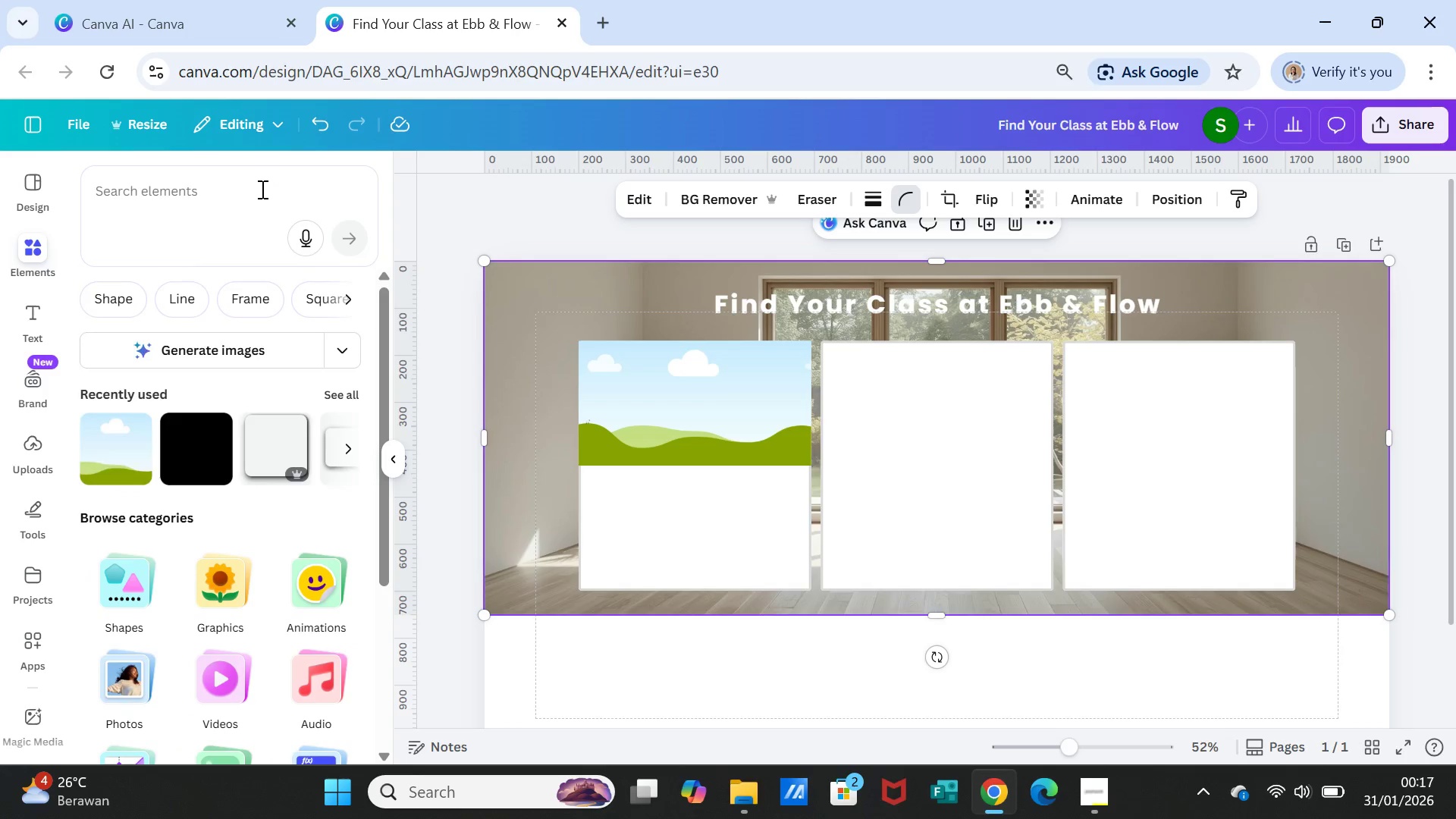 
left_click([261, 189])
 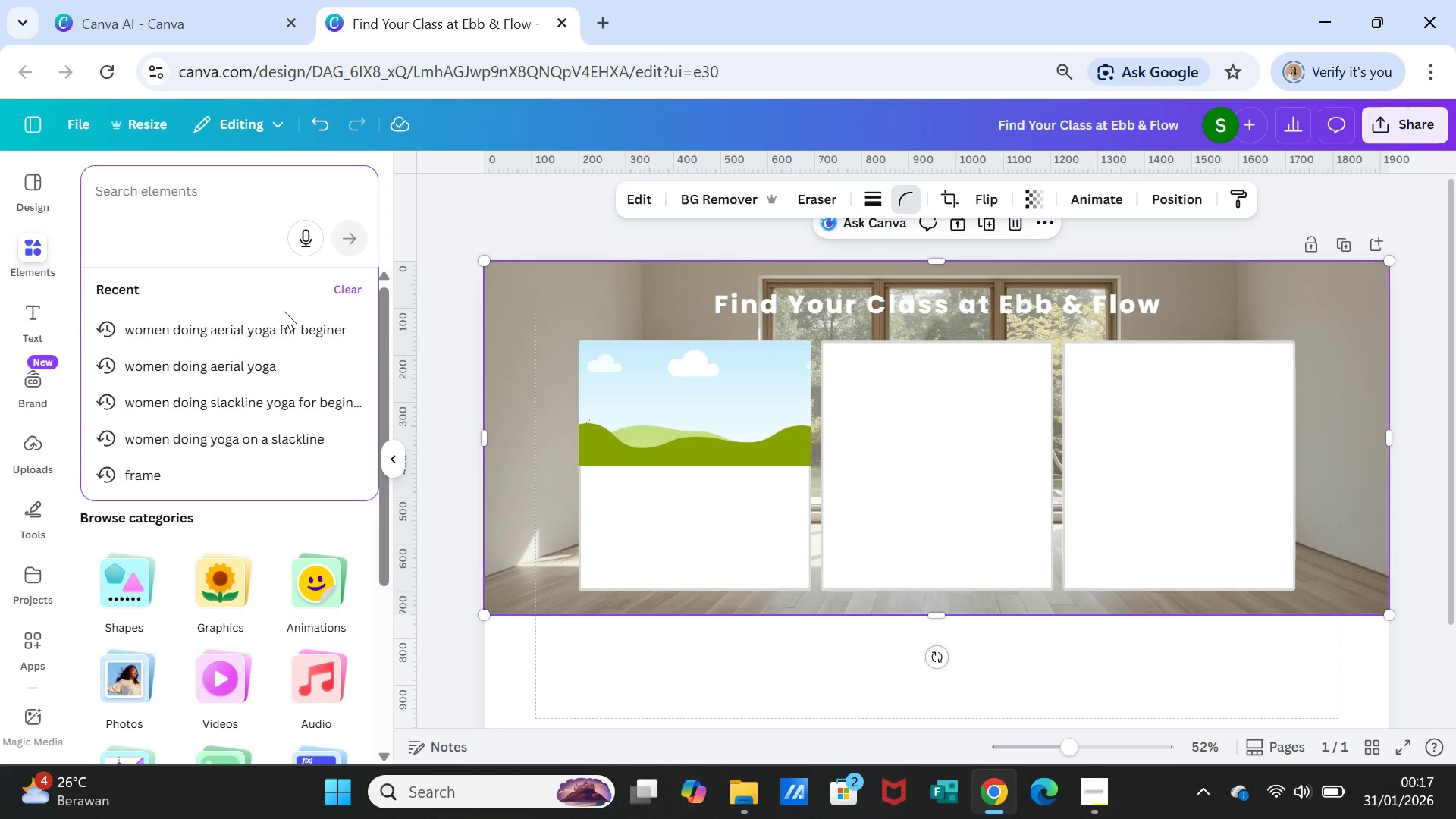 
left_click([282, 328])
 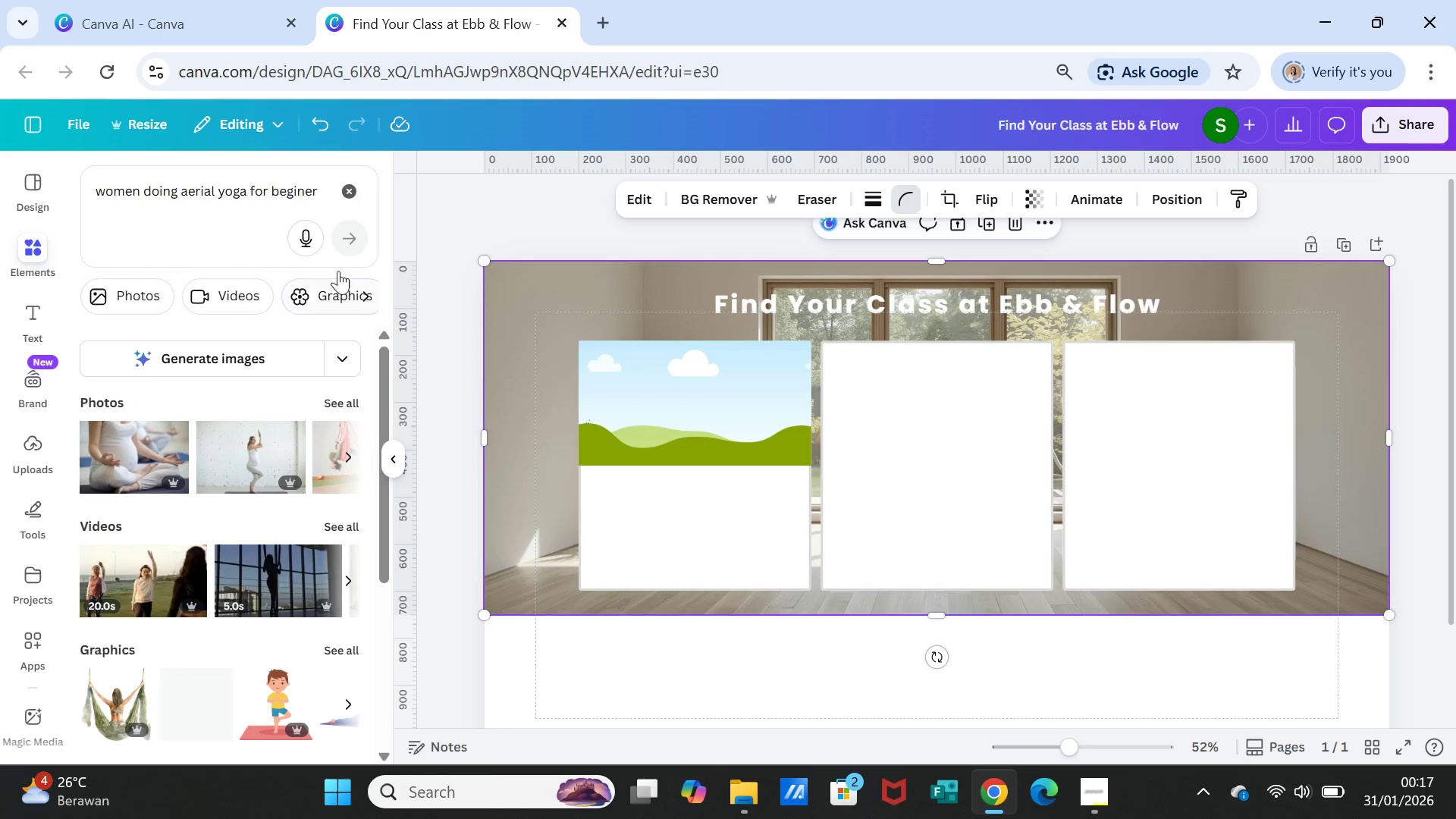 
left_click([344, 235])
 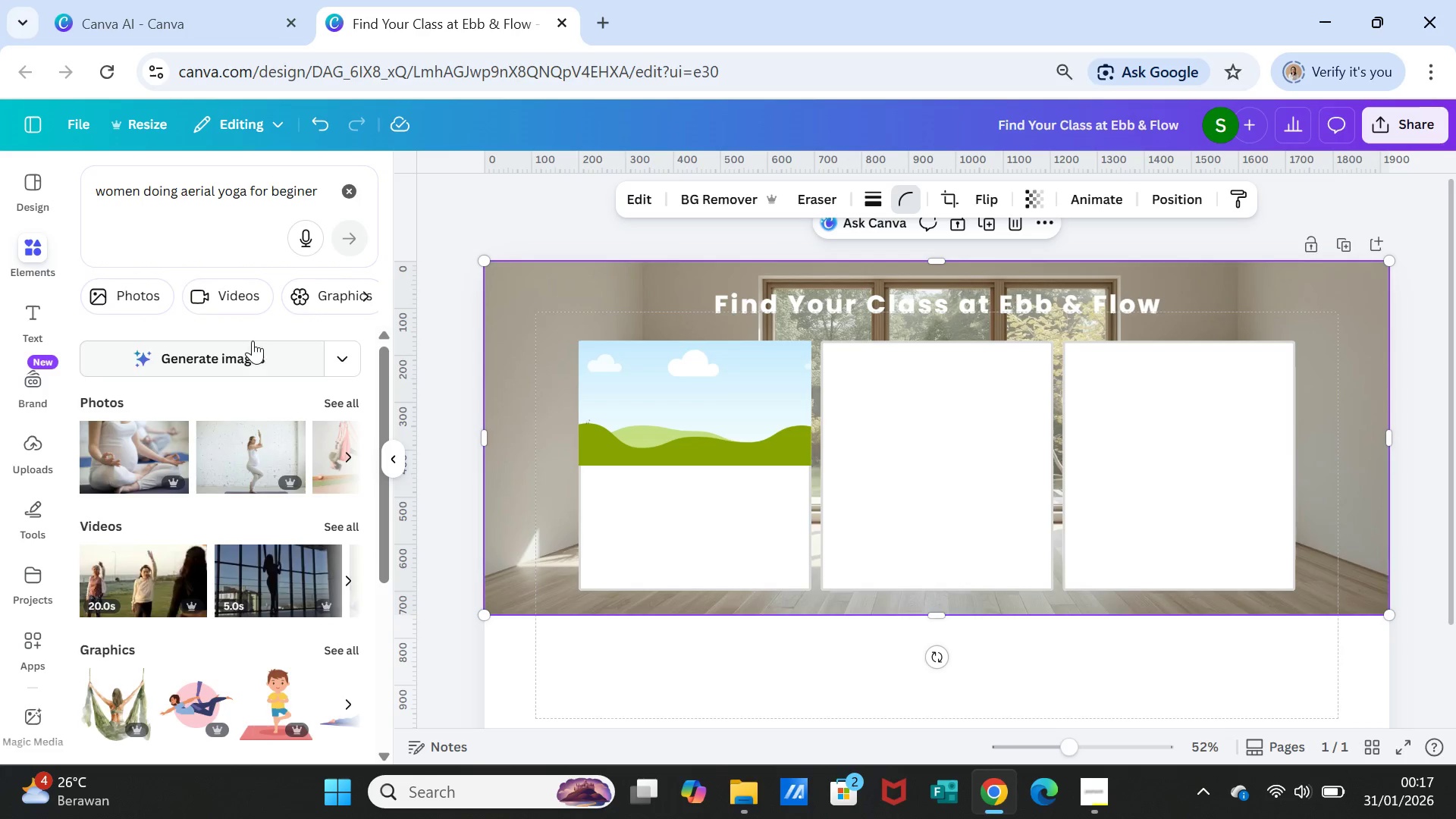 
mouse_move([254, 362])
 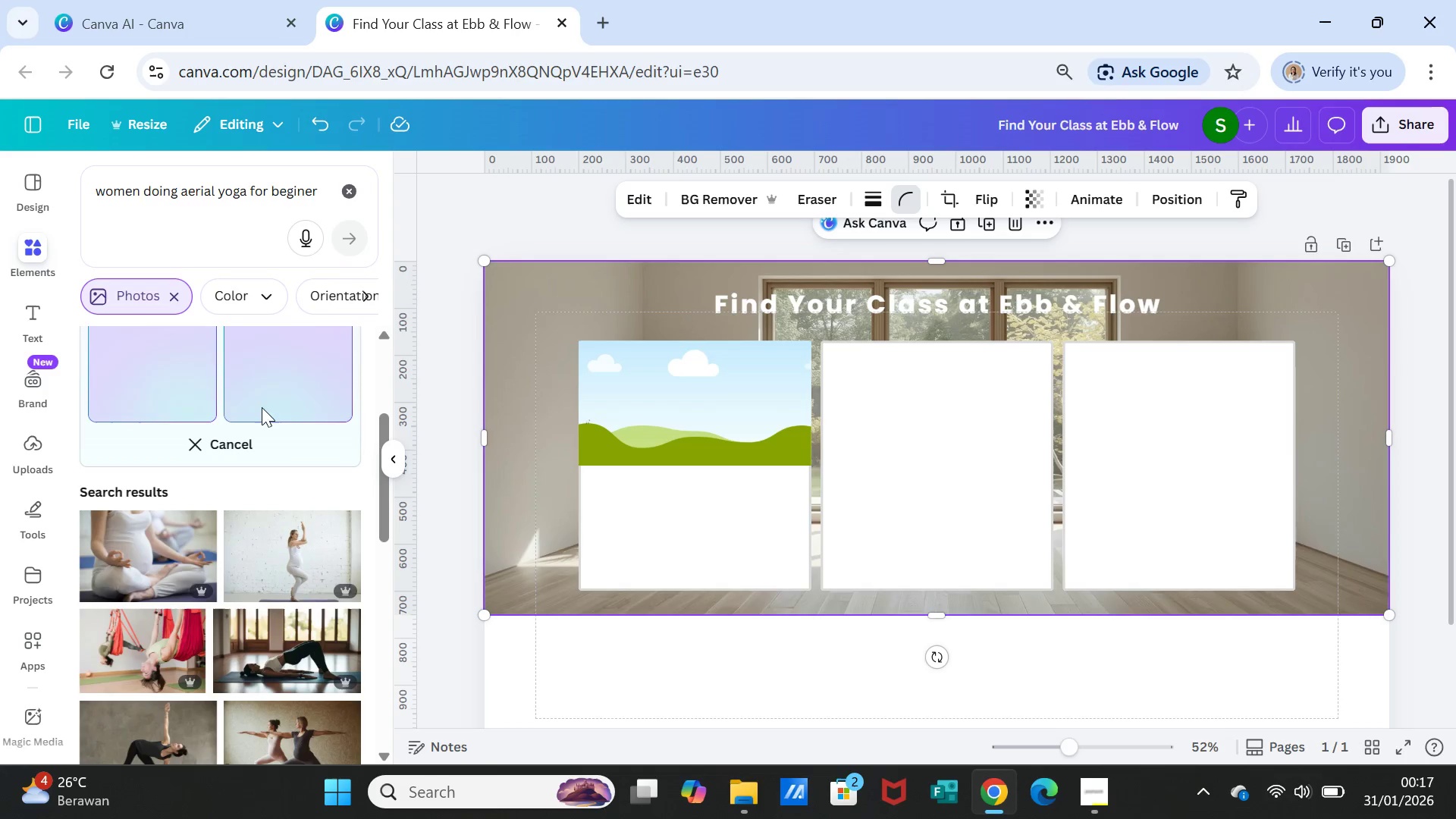 
scroll: coordinate [262, 451], scroll_direction: down, amount: 3.0
 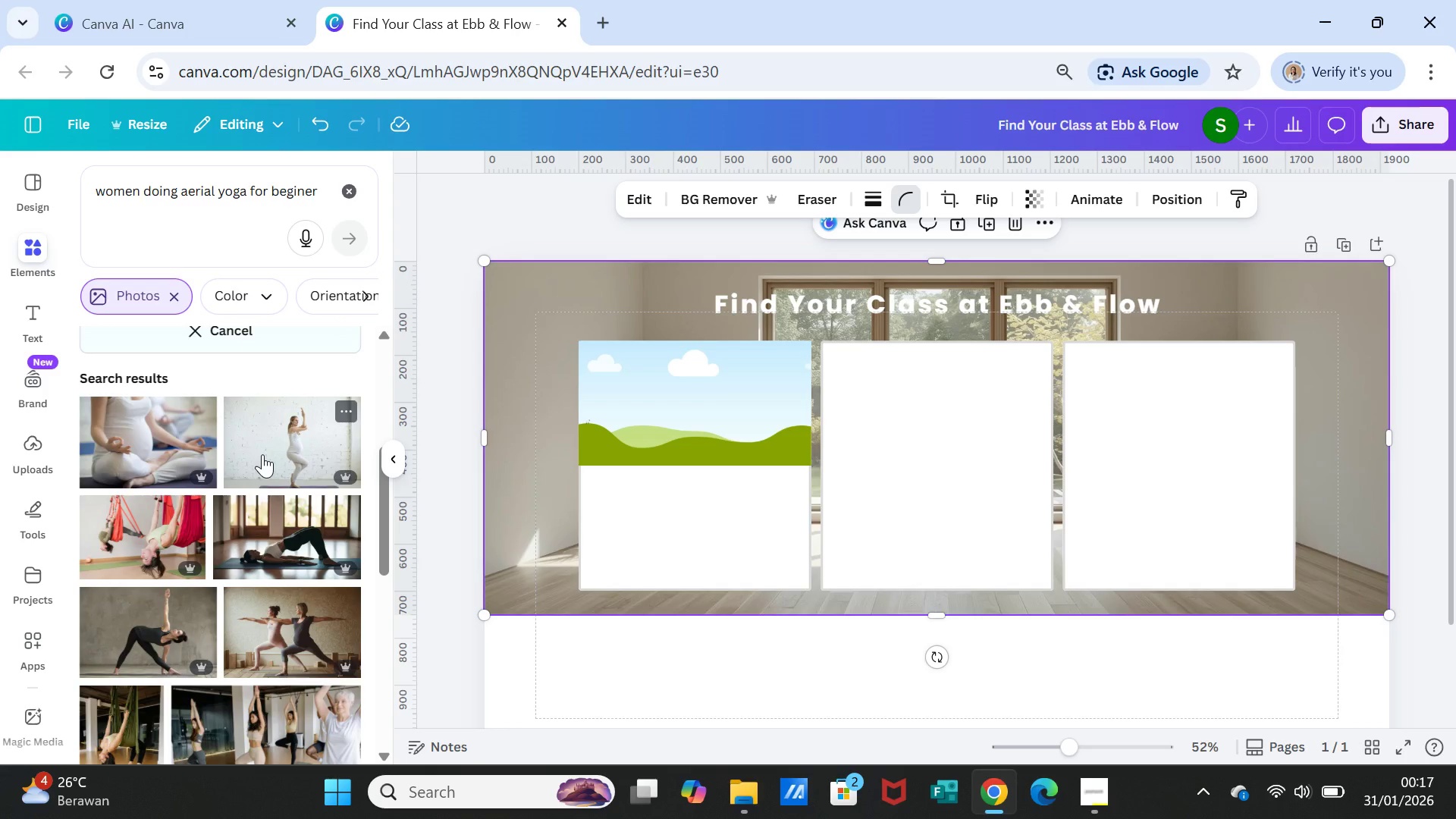 
wait(6.76)
 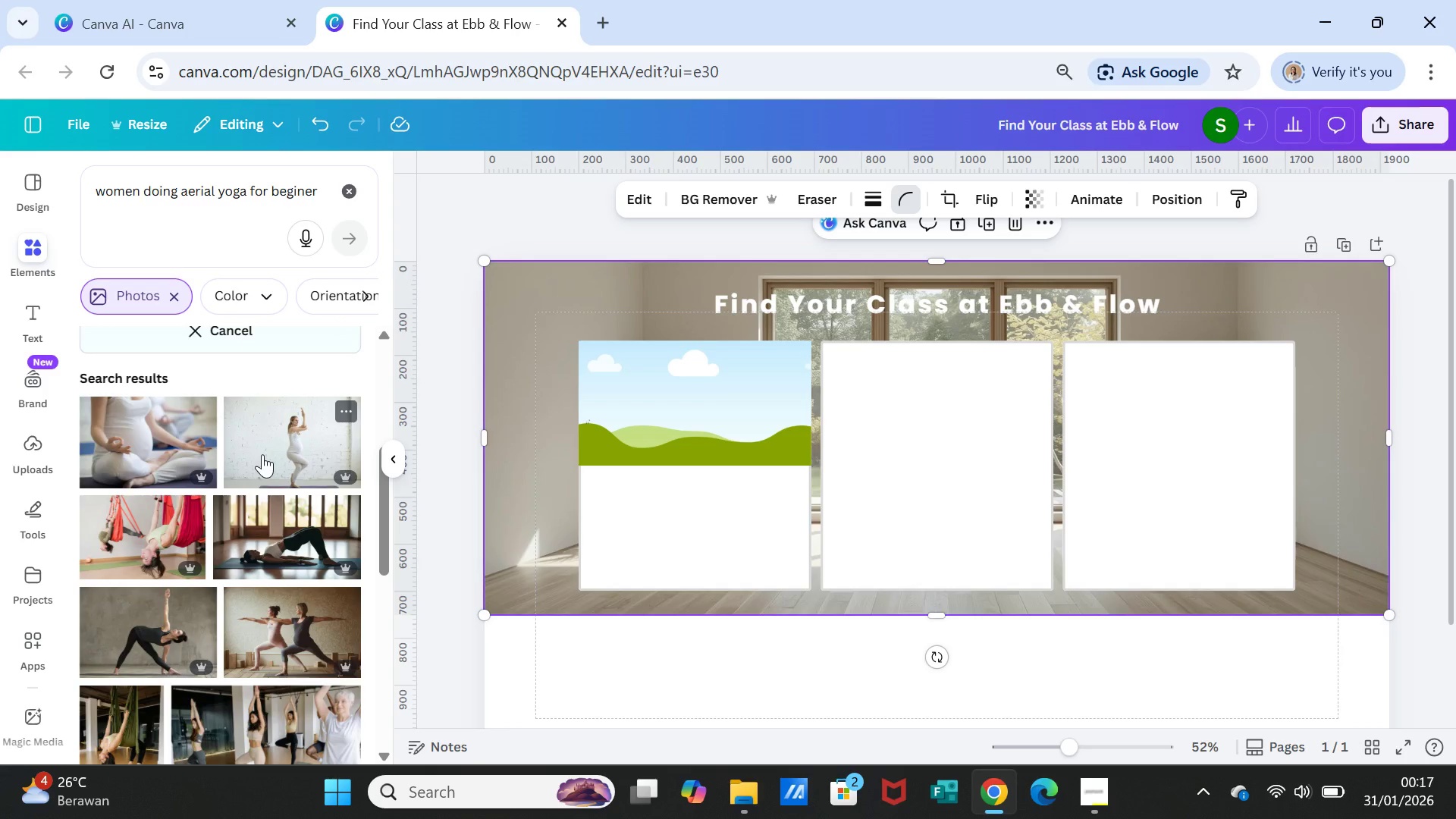 
mouse_move([344, 439])
 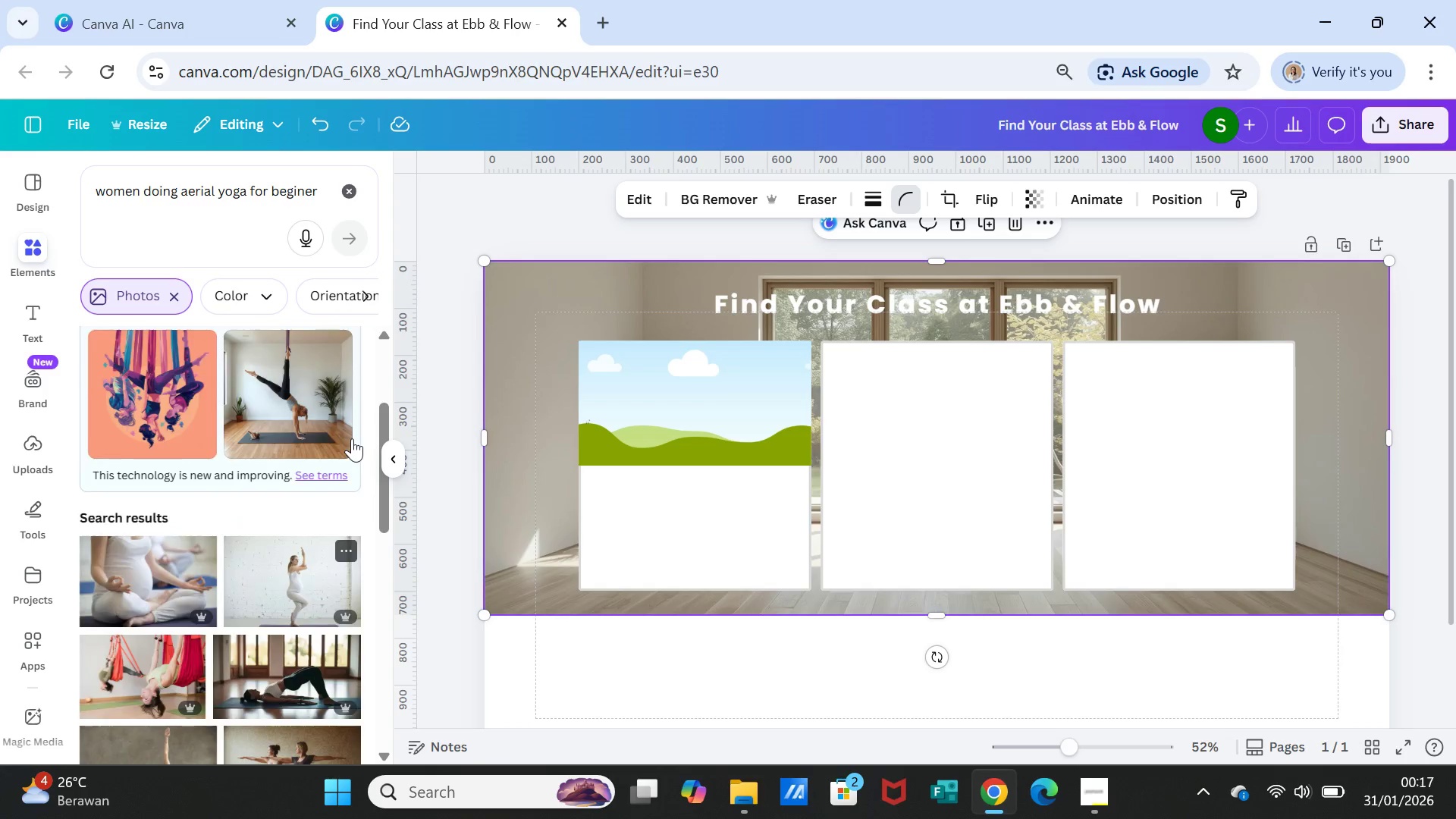 
scroll: coordinate [352, 438], scroll_direction: up, amount: 3.0
 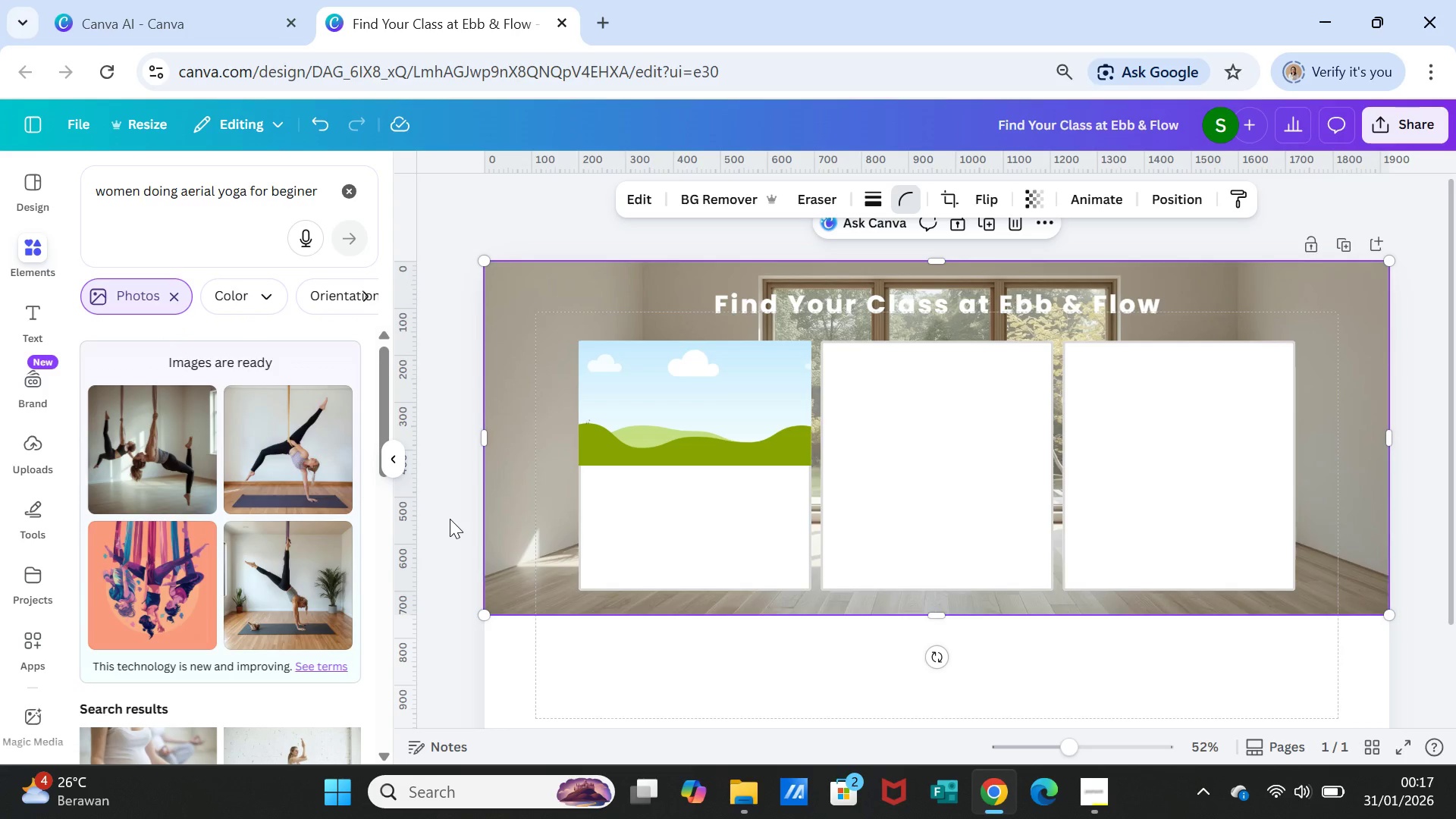 
left_click([114, 458])
 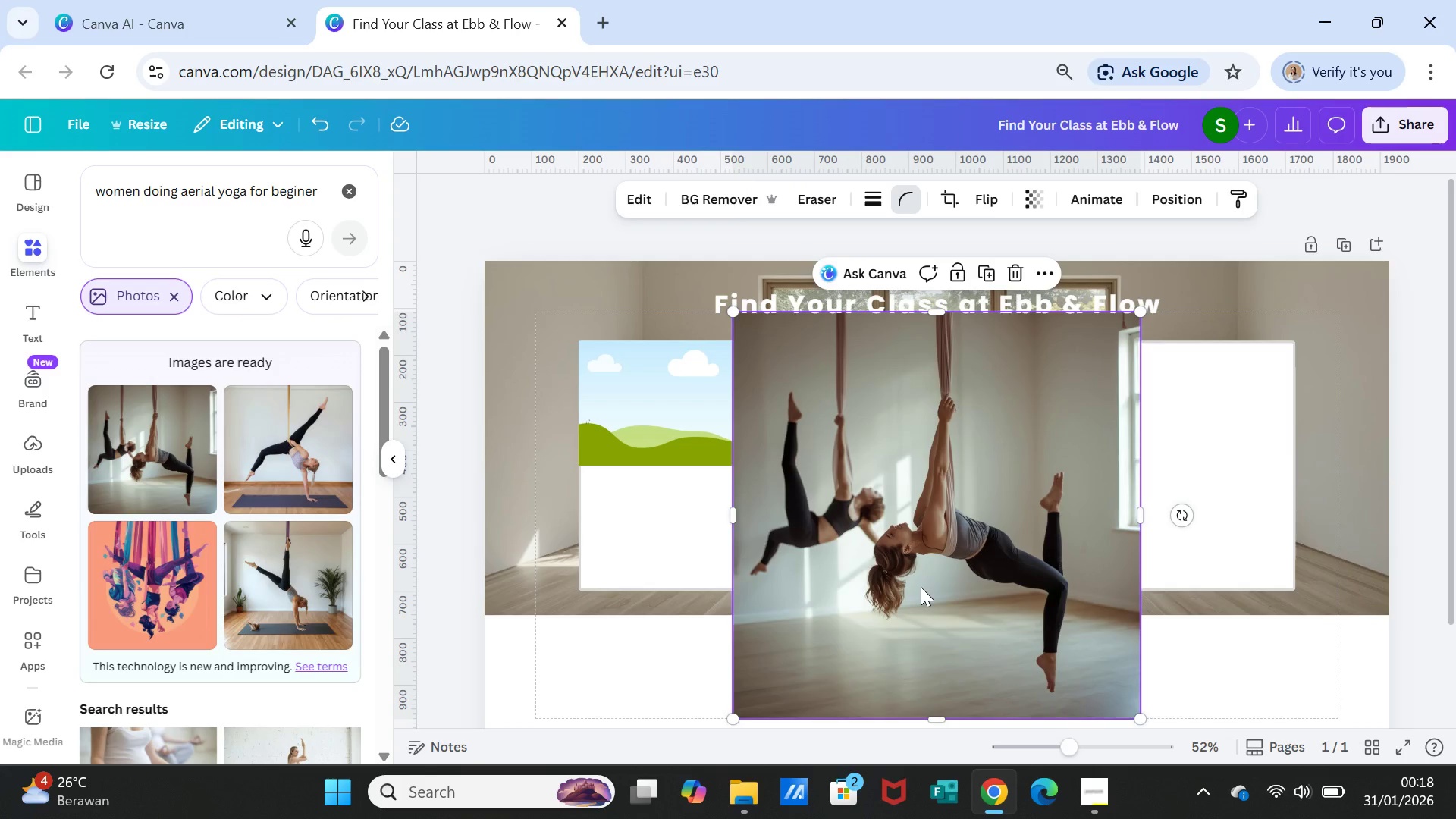 
left_click_drag(start_coordinate=[918, 577], to_coordinate=[716, 439])
 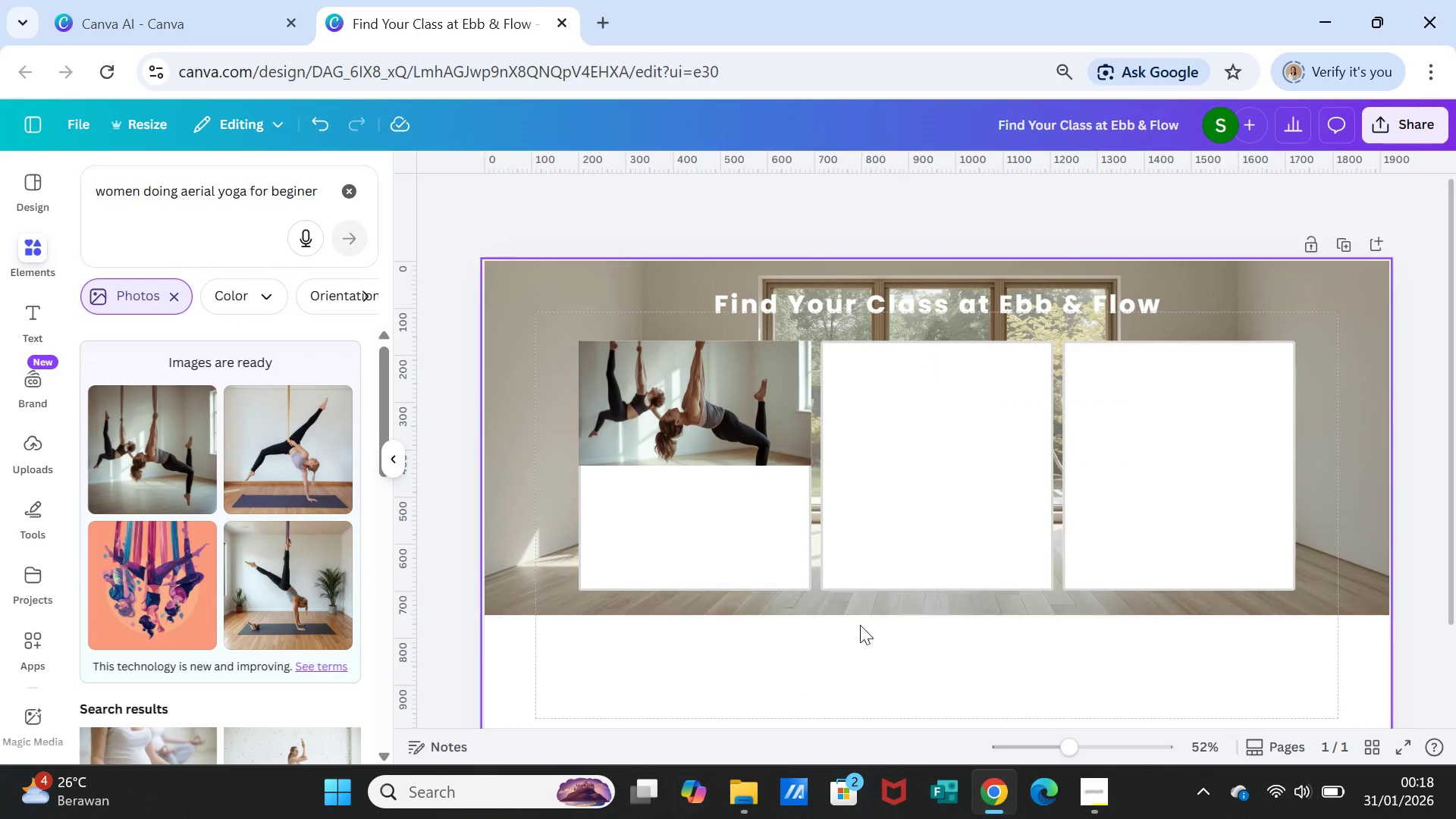 
left_click([857, 635])
 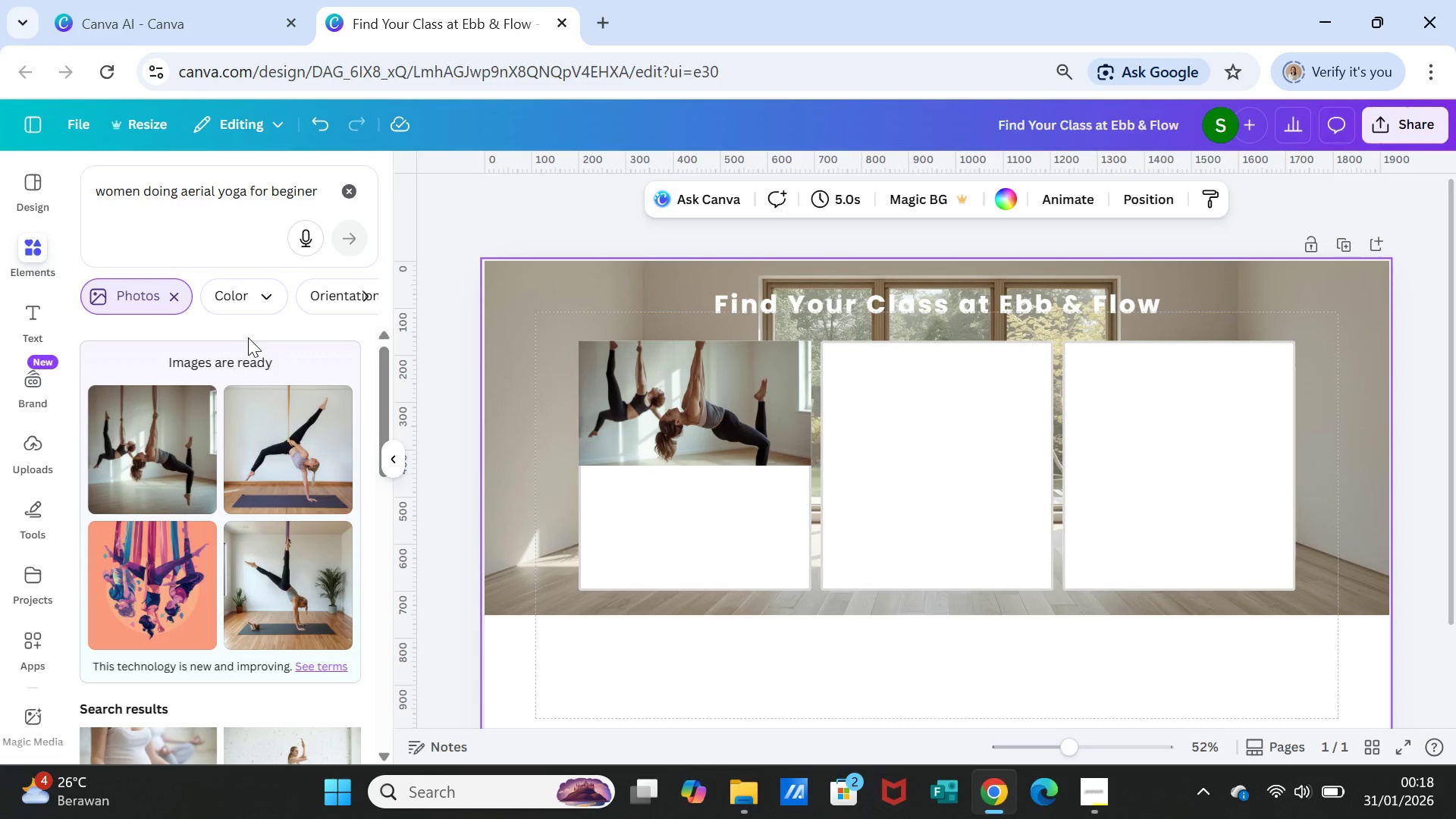 
wait(5.69)
 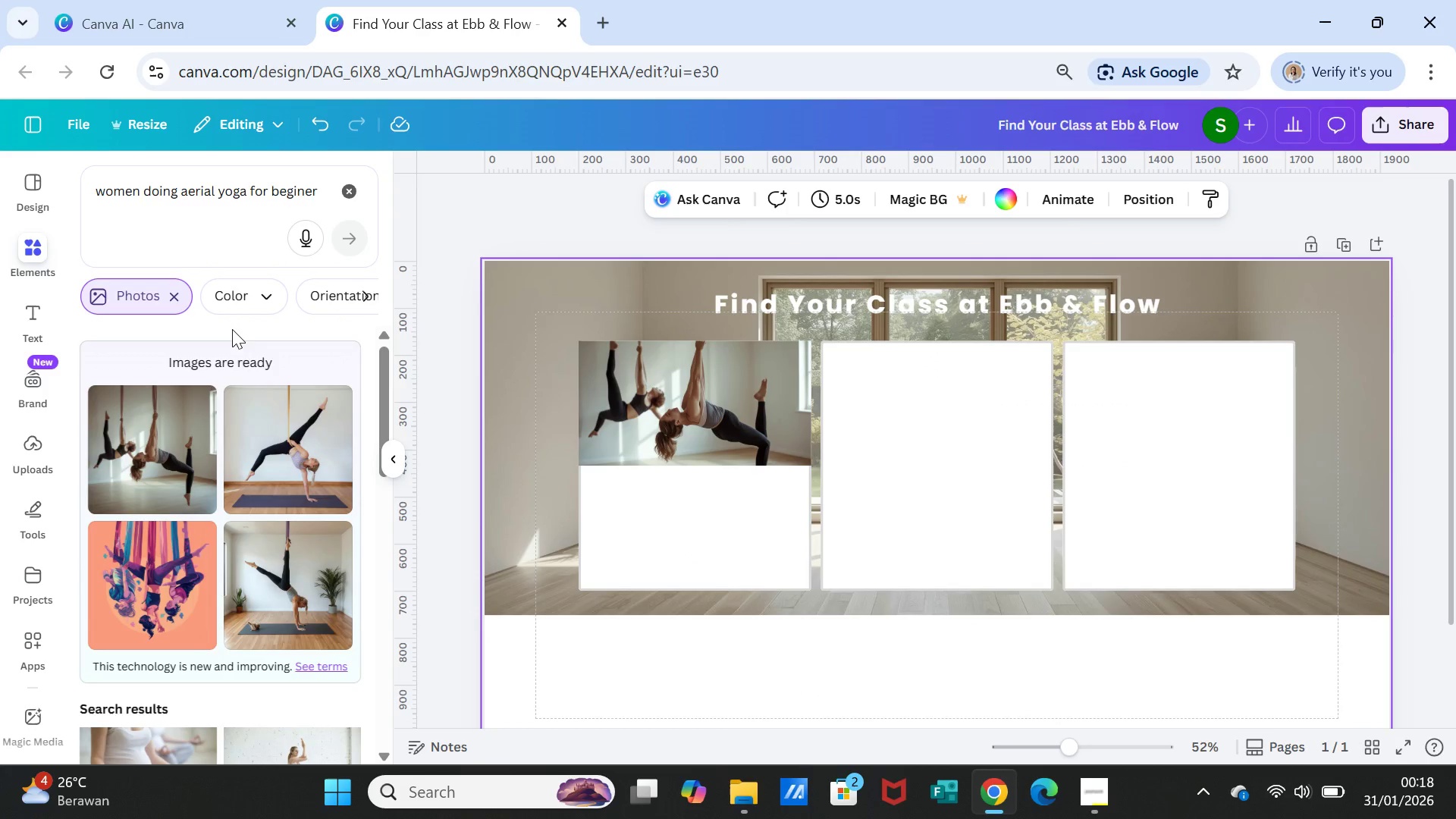 
left_click([694, 399])
 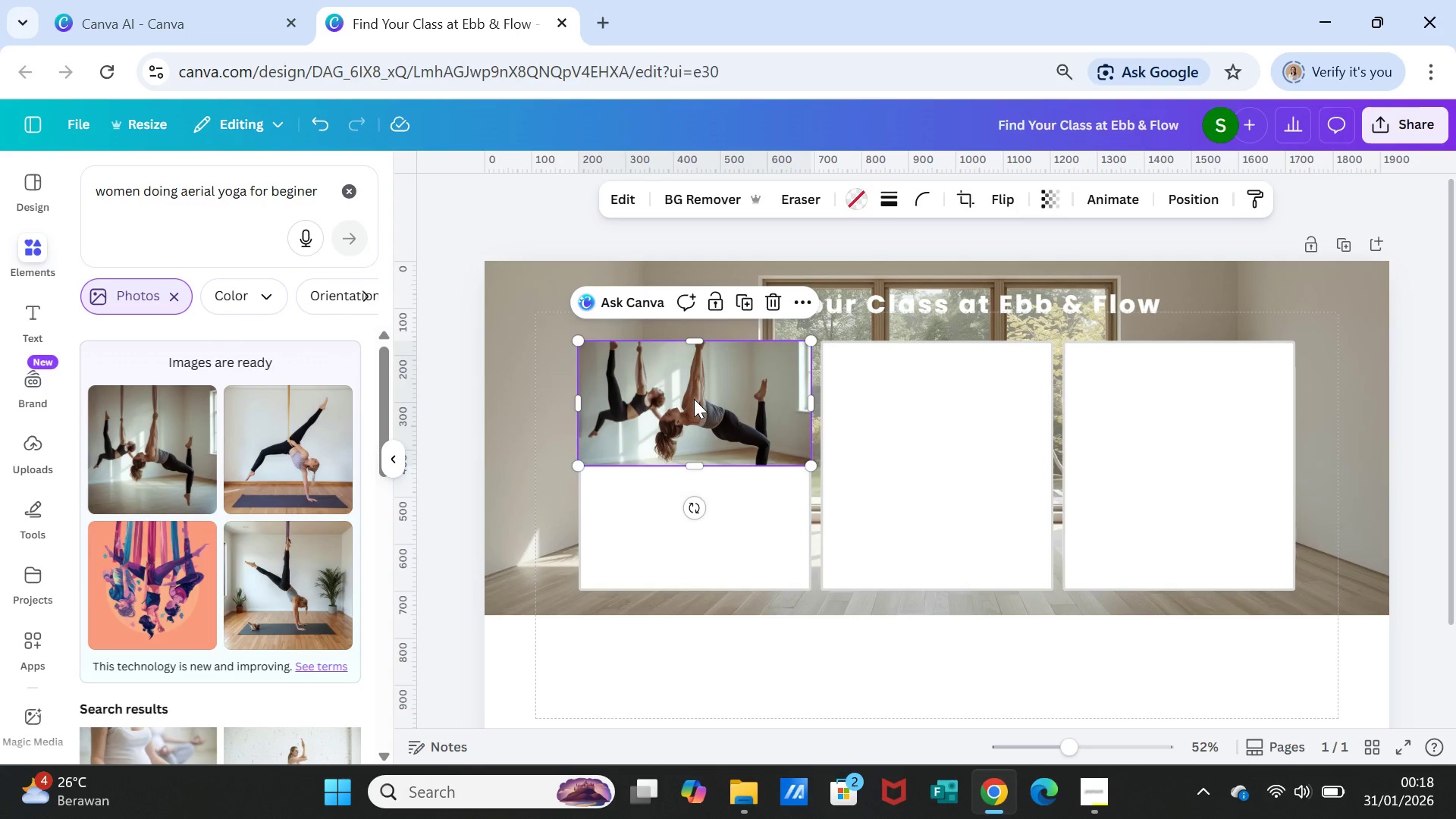 
key(Delete)
 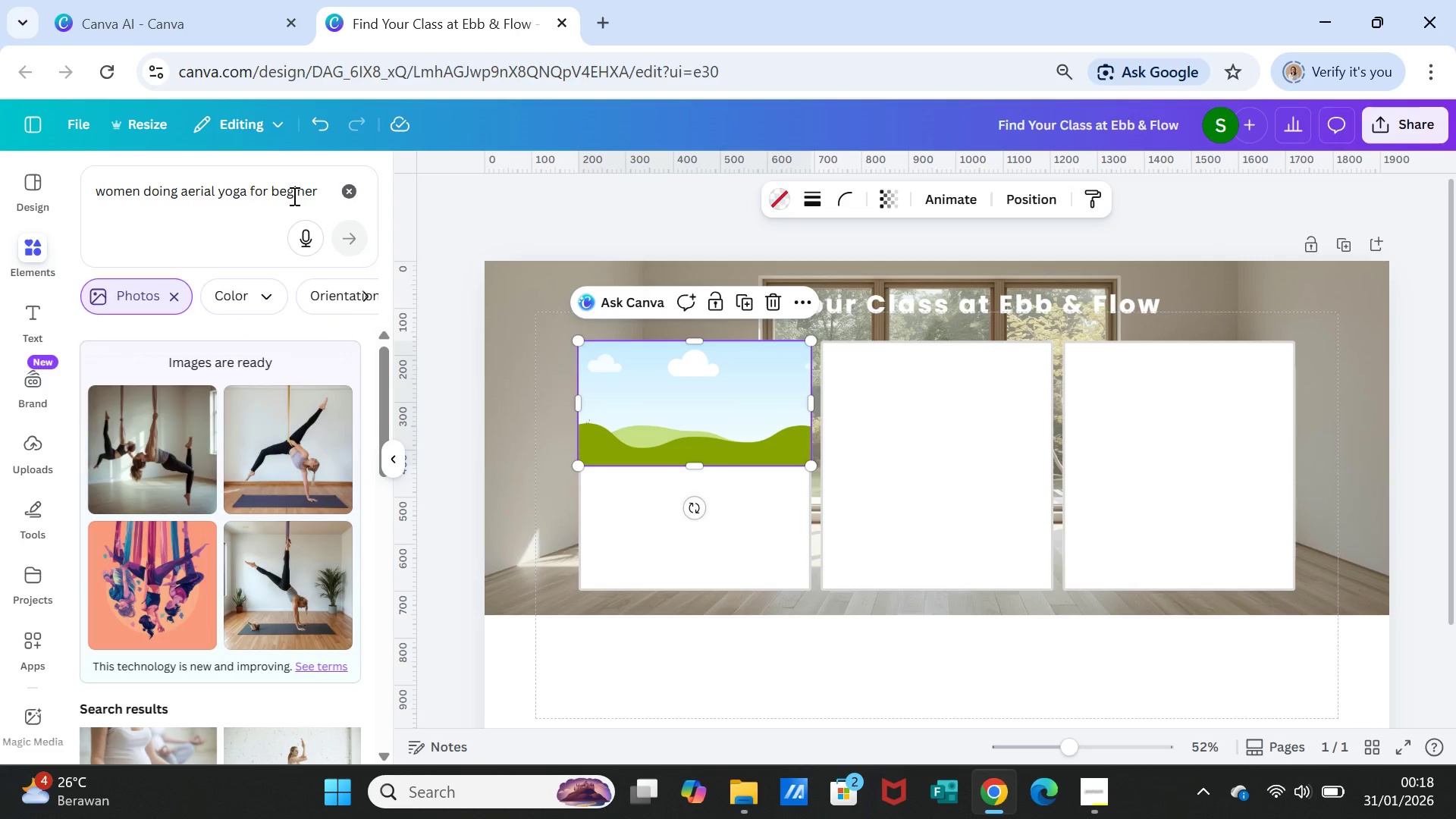 
left_click([293, 196])
 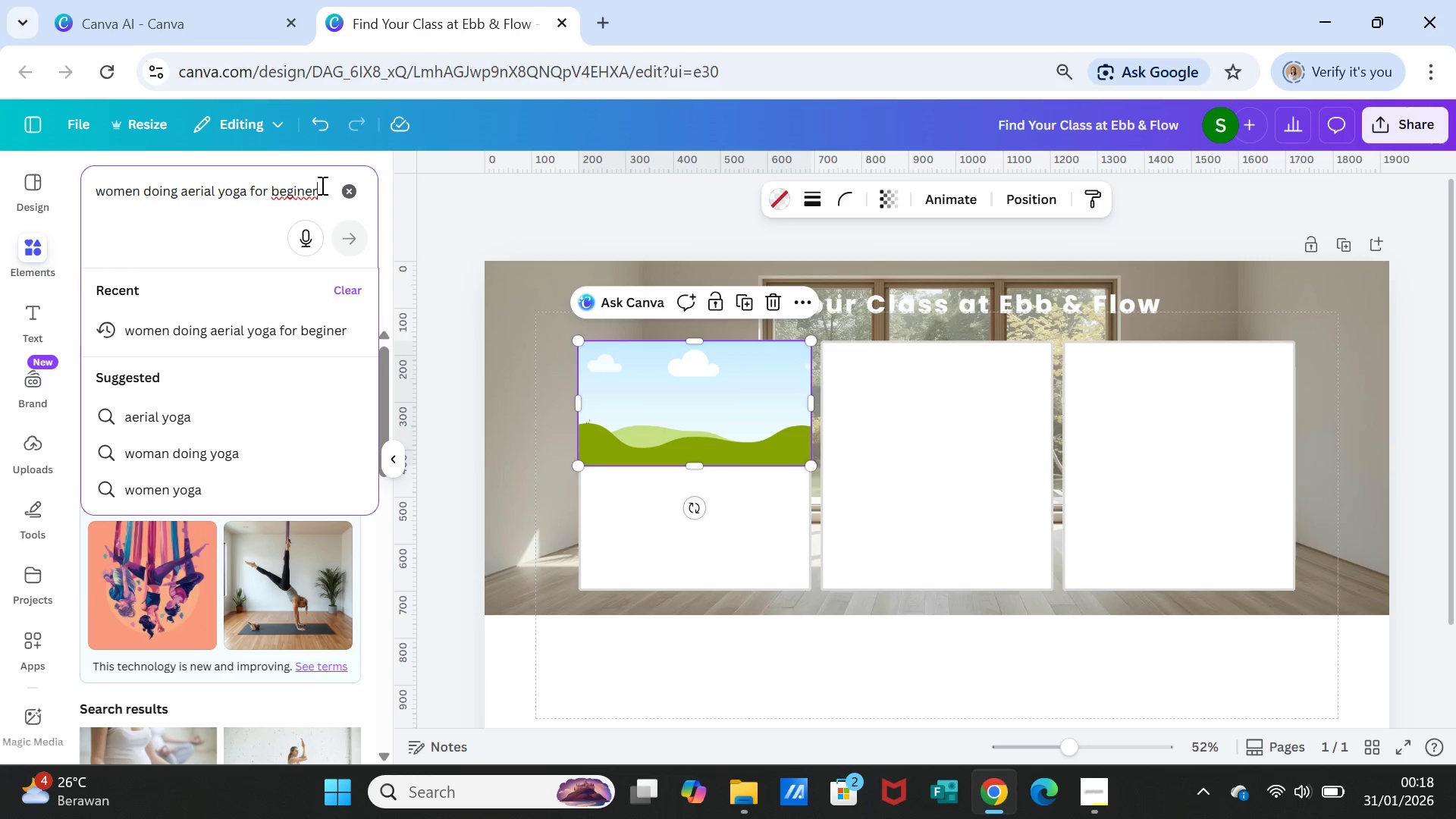 
left_click_drag(start_coordinate=[321, 185], to_coordinate=[42, 185])
 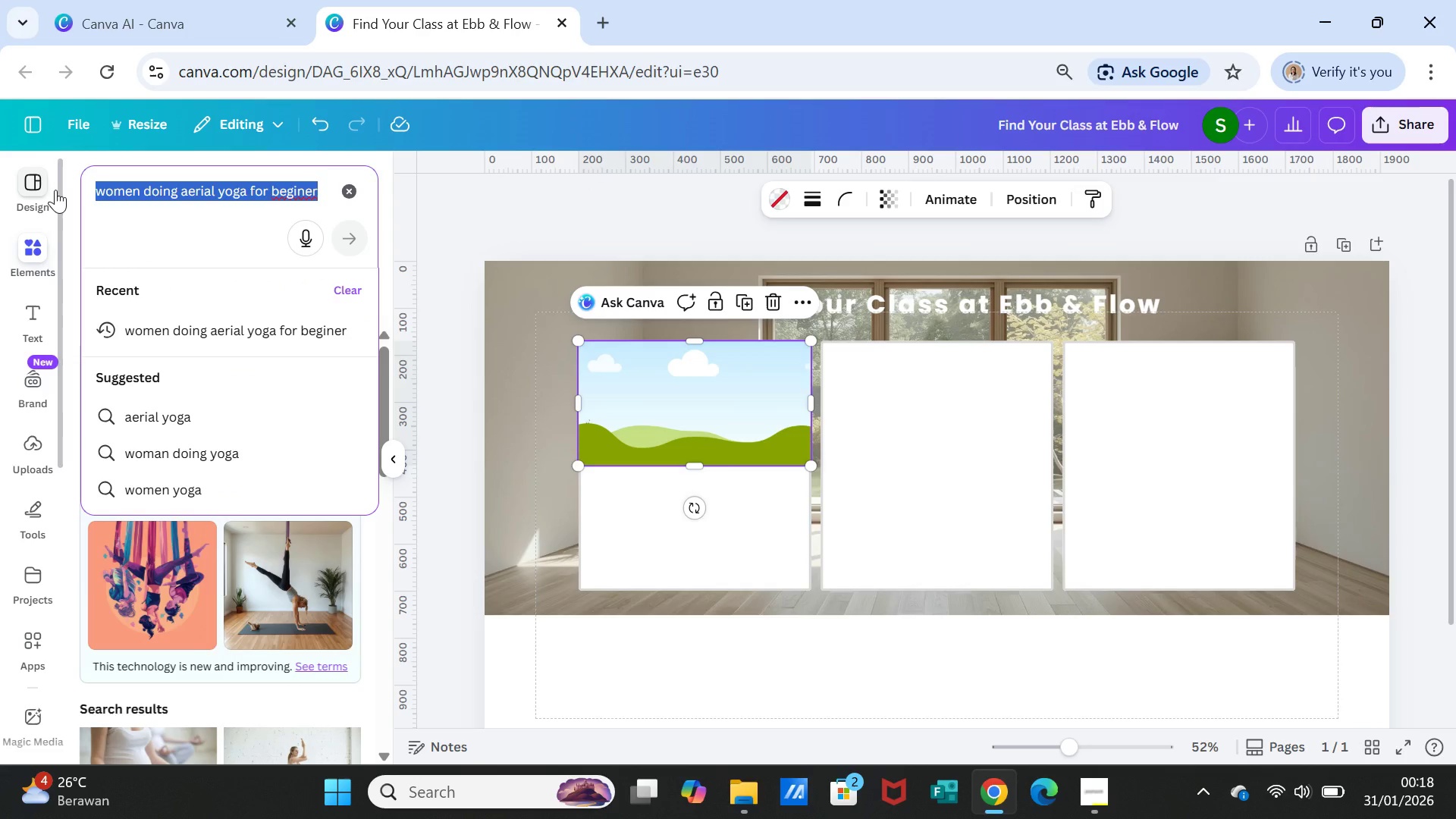 
key(Control+X)
 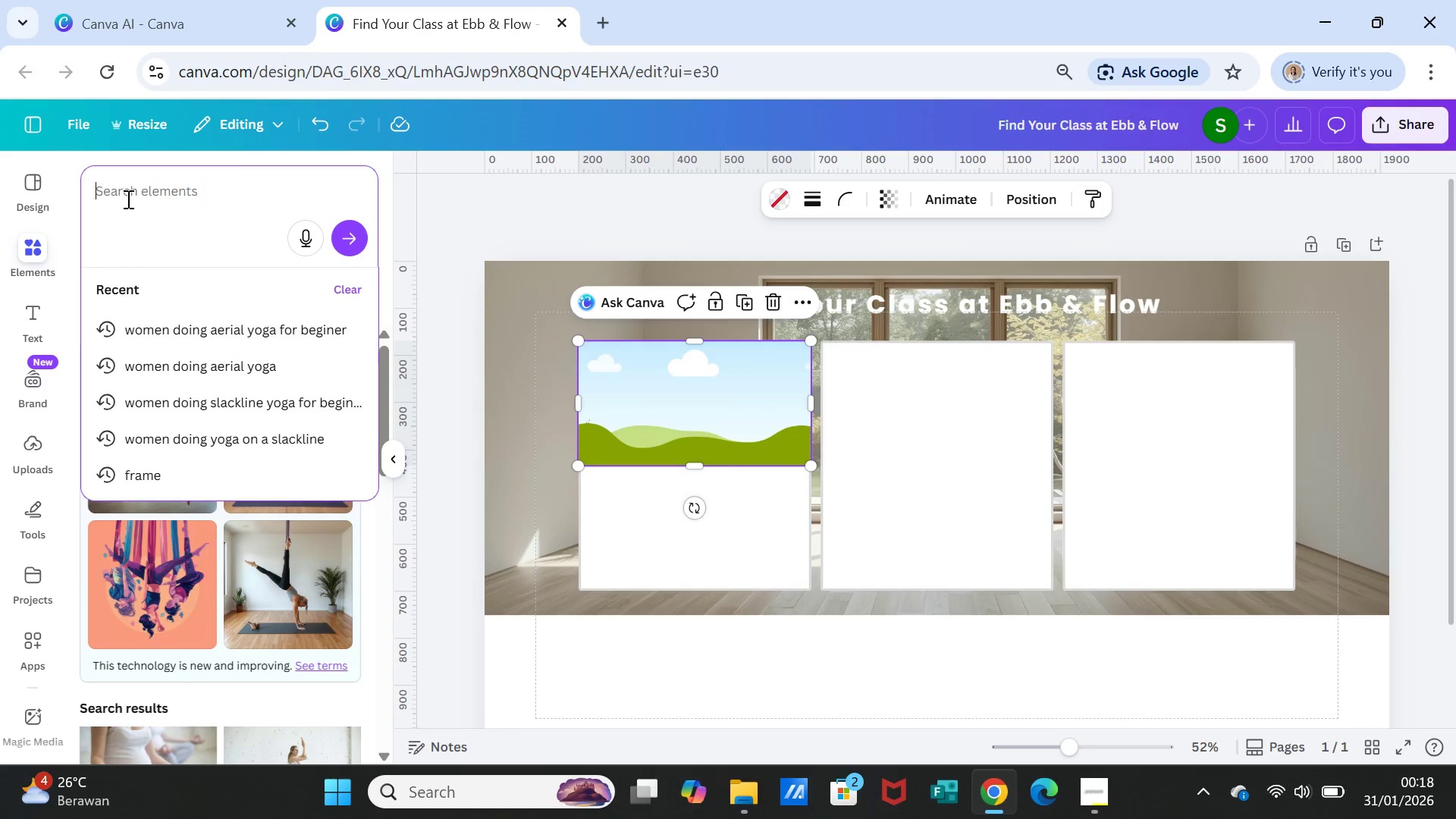 
key(Control+ControlLeft)
 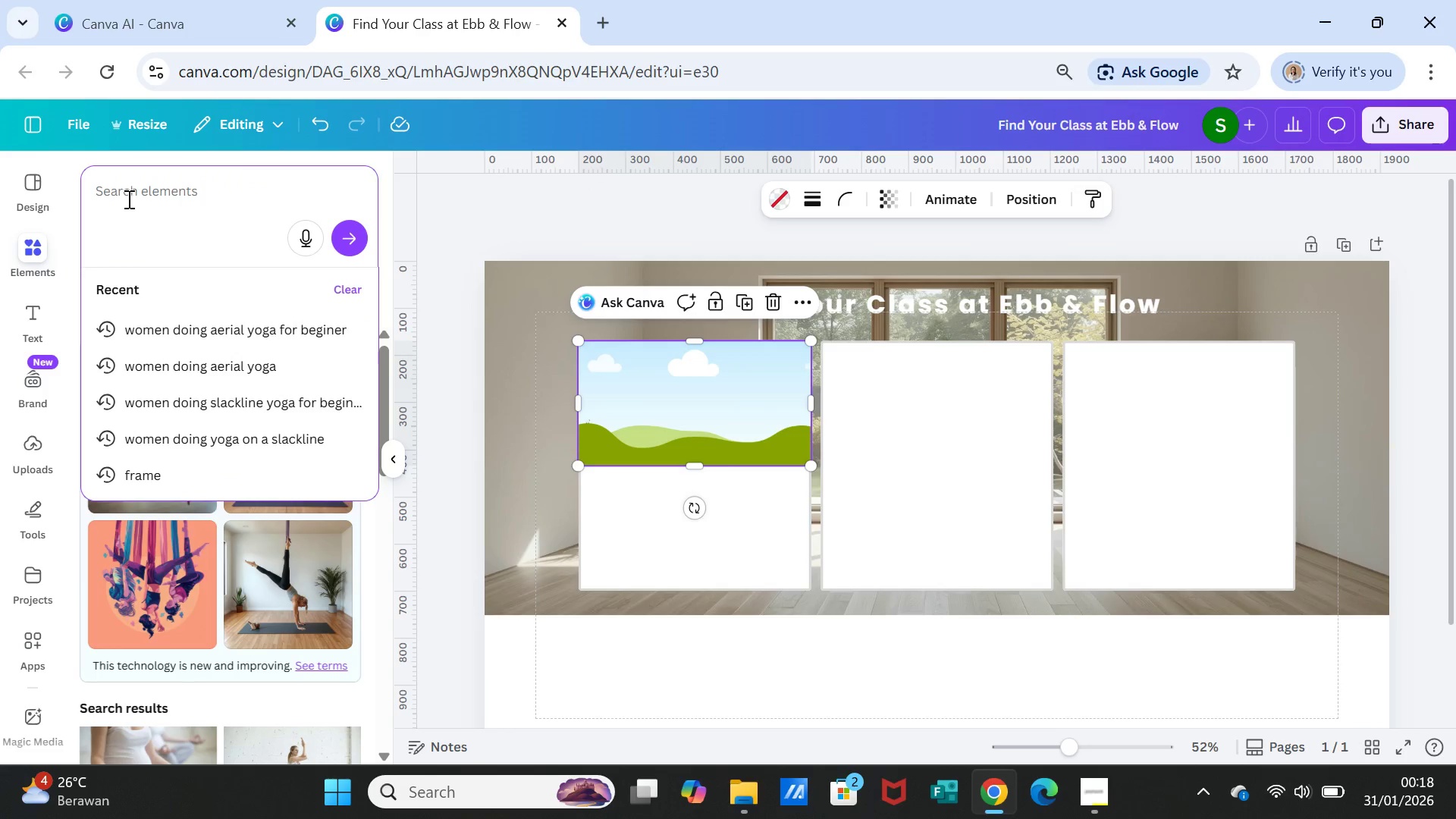 
left_click([127, 199])
 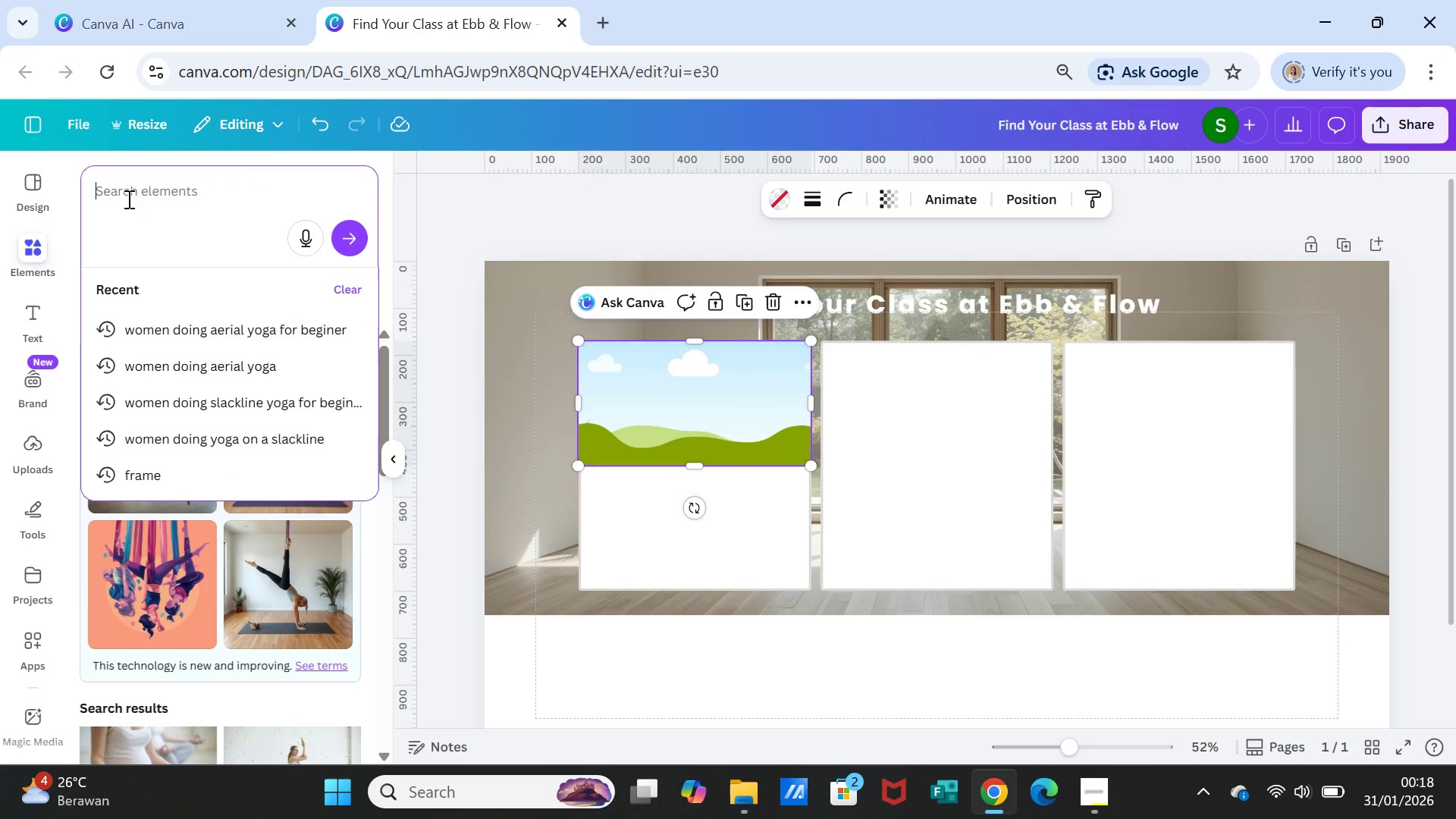 
key(Control+C)
 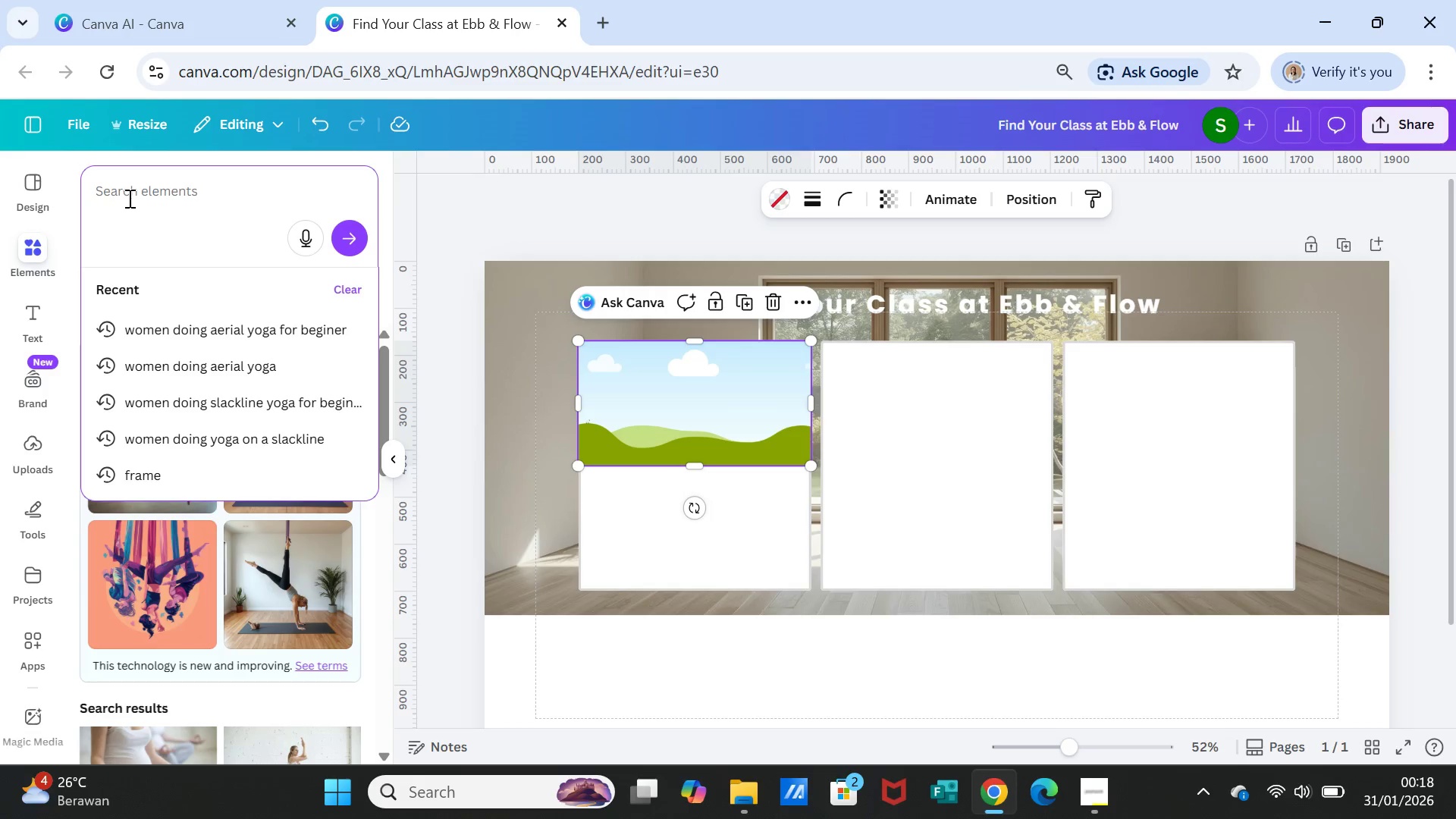 
left_click([128, 198])
 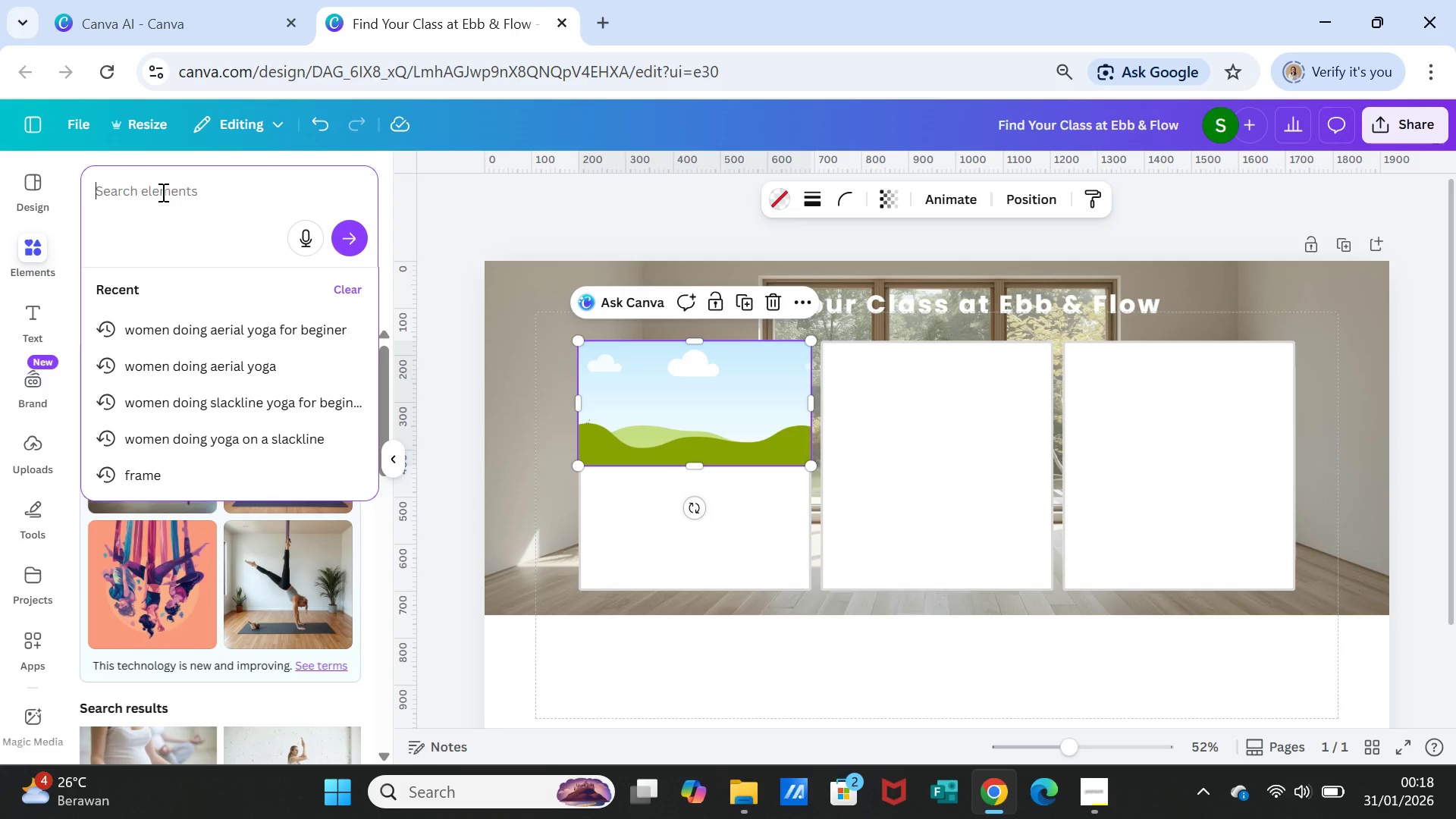 
key(Control+V)
 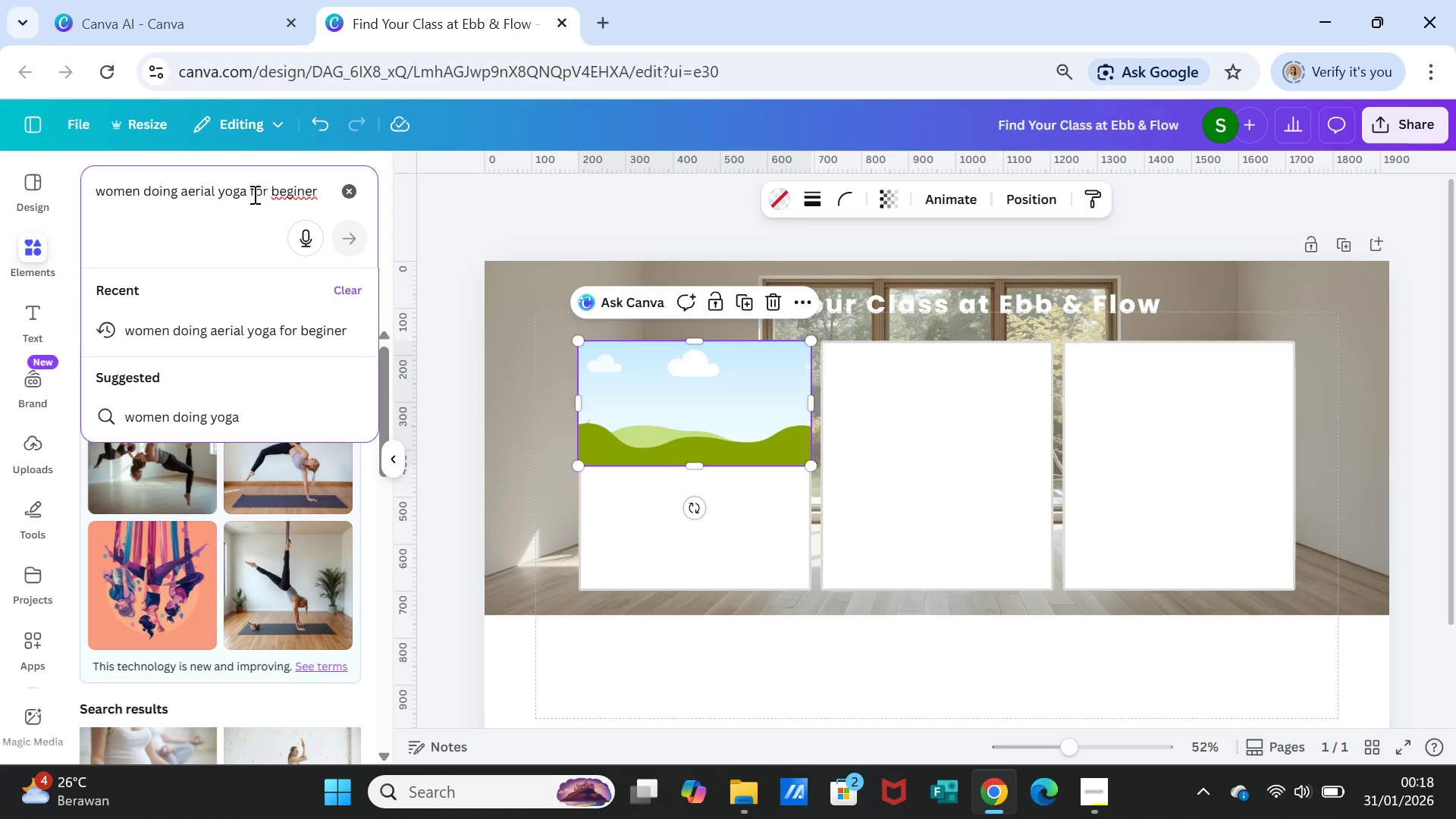 
wait(6.7)
 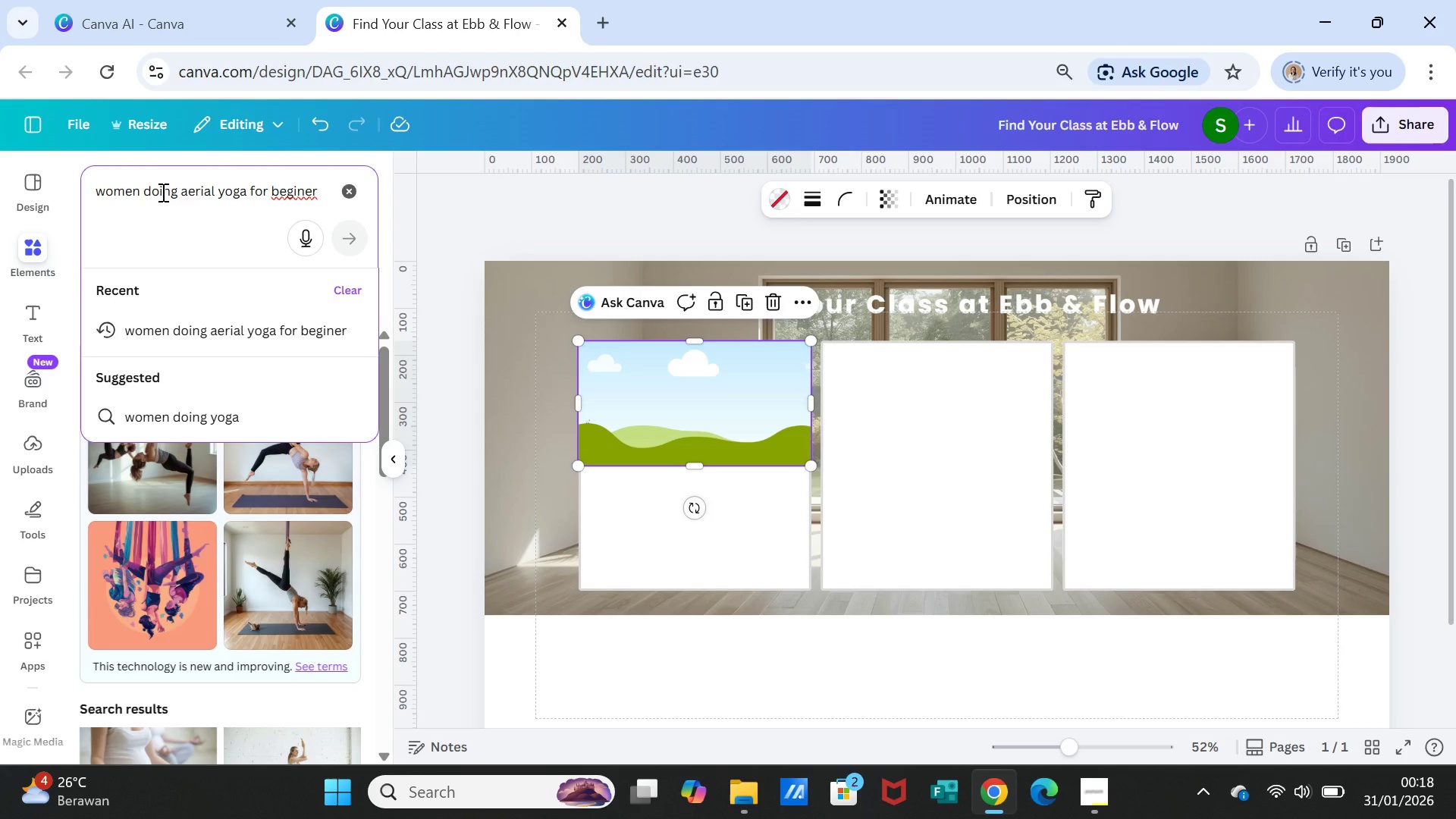 
left_click([251, 190])
 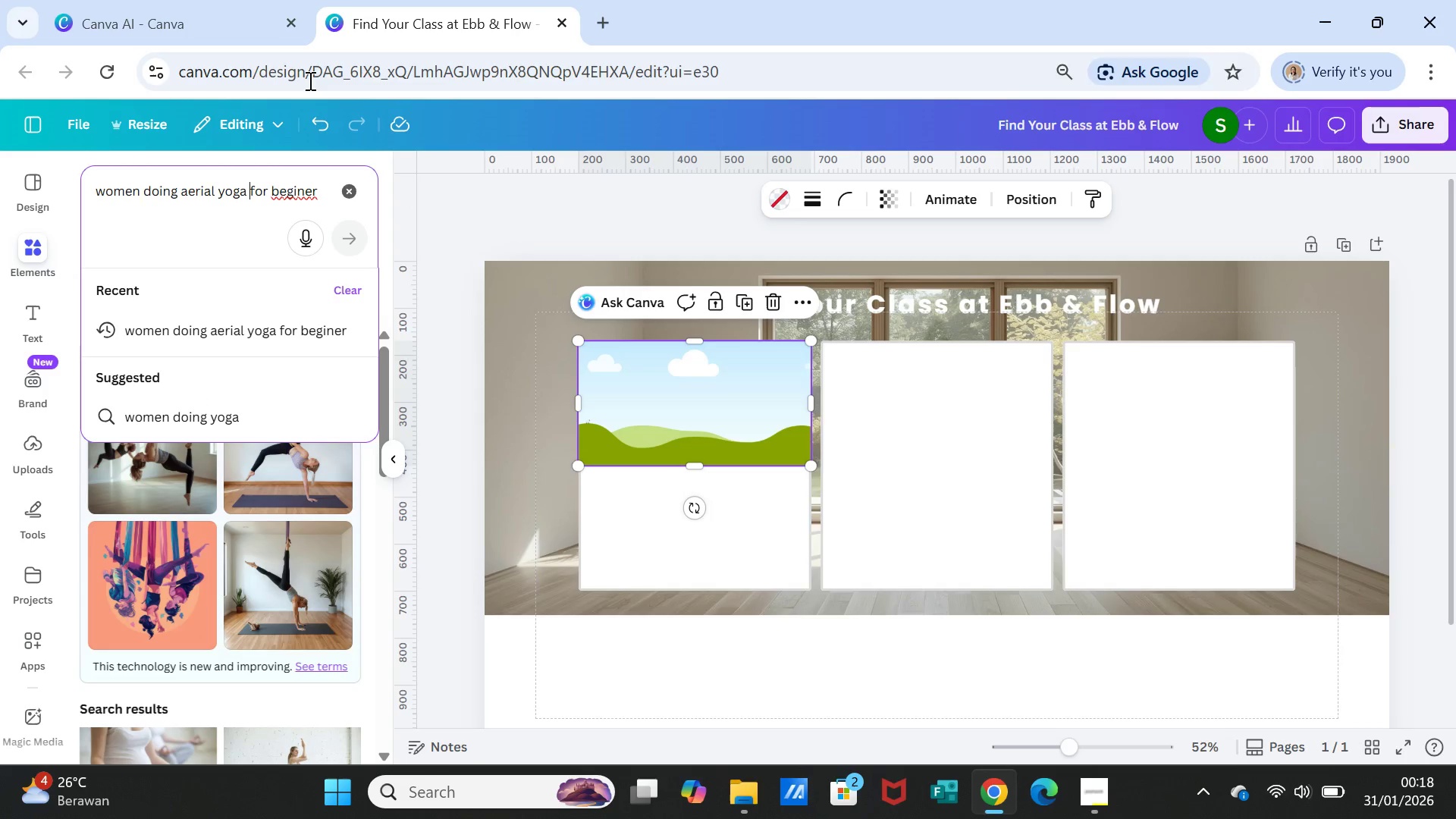 
type( with silks )
 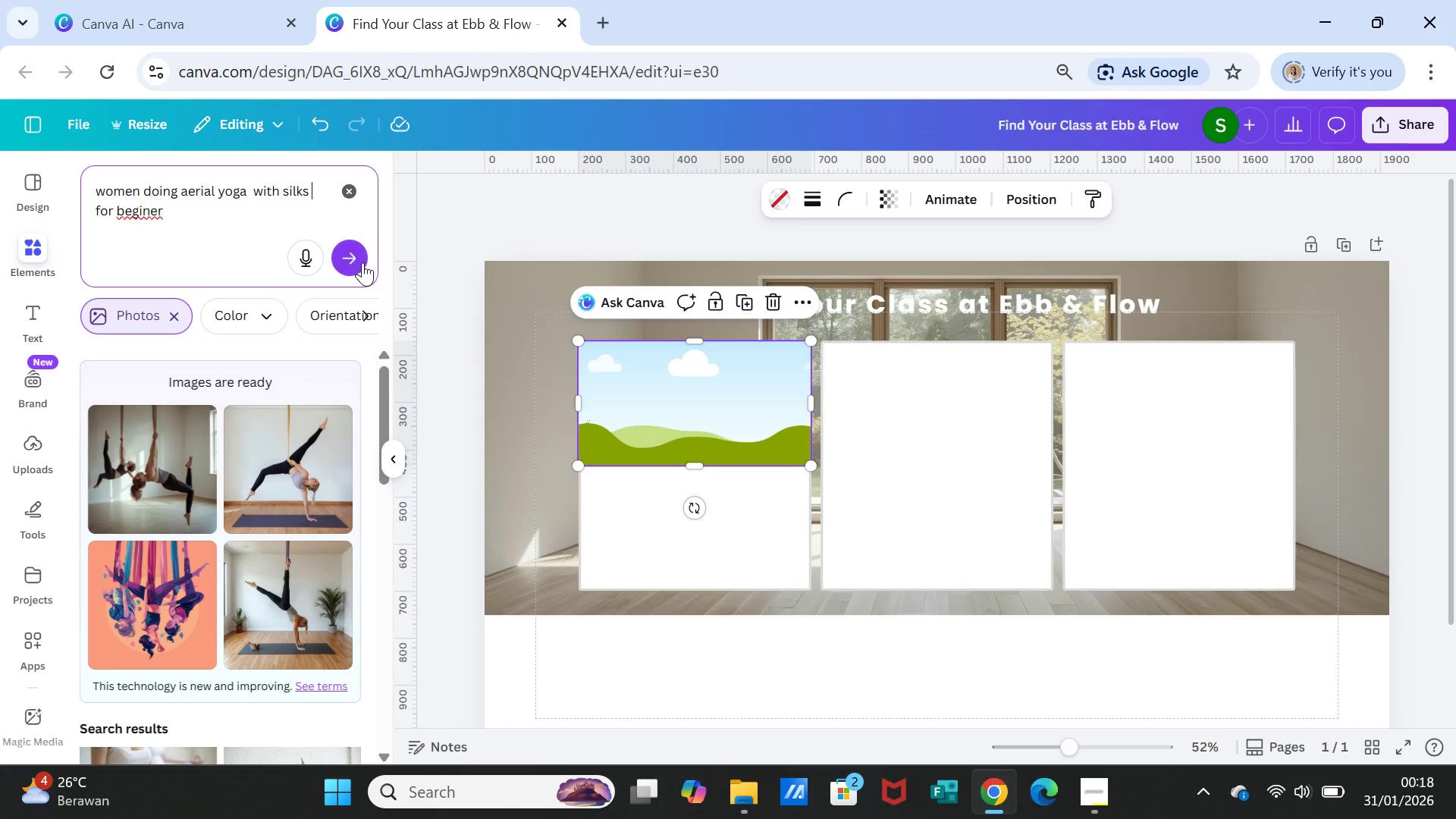 
left_click([362, 262])
 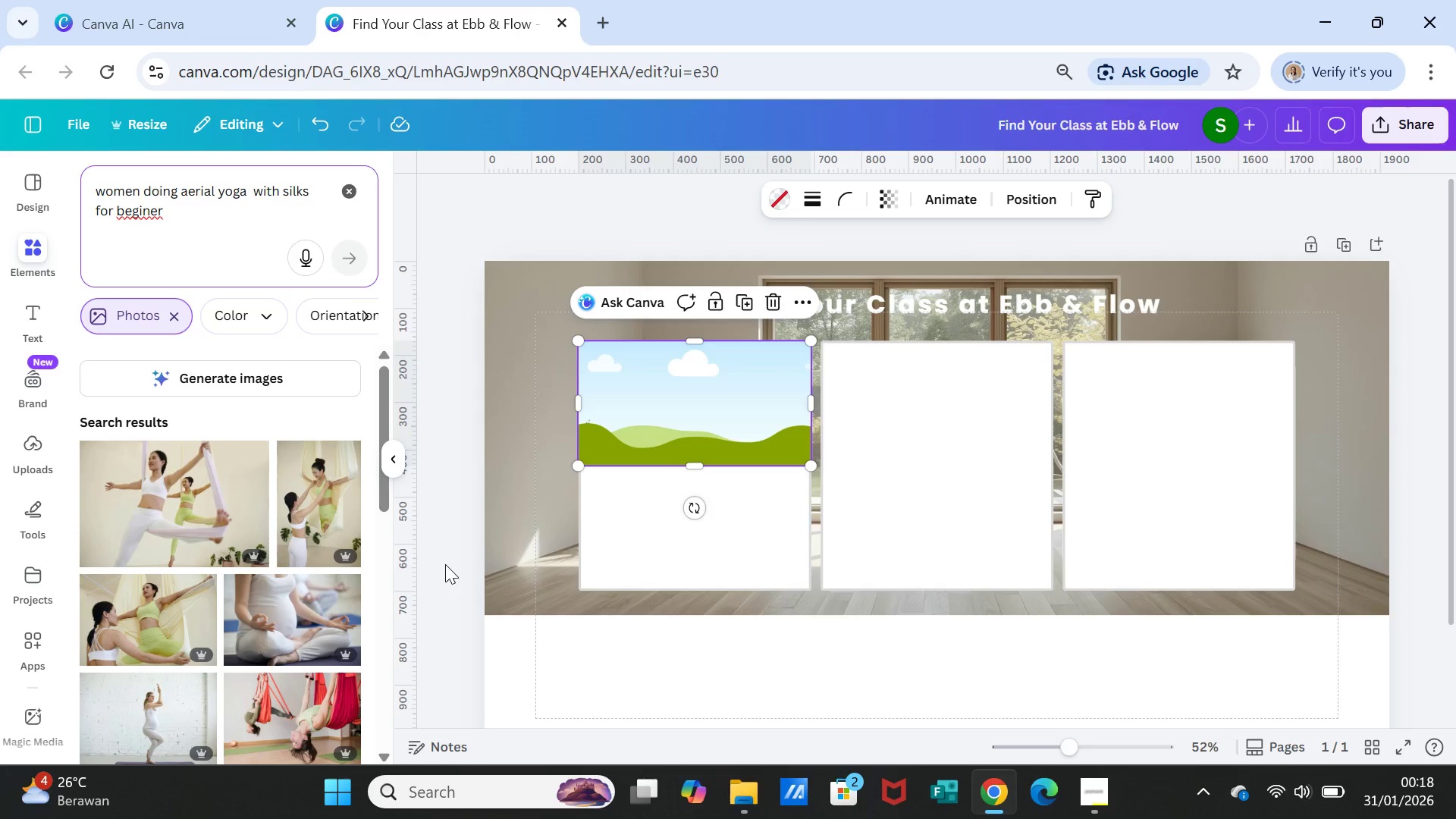 
wait(6.03)
 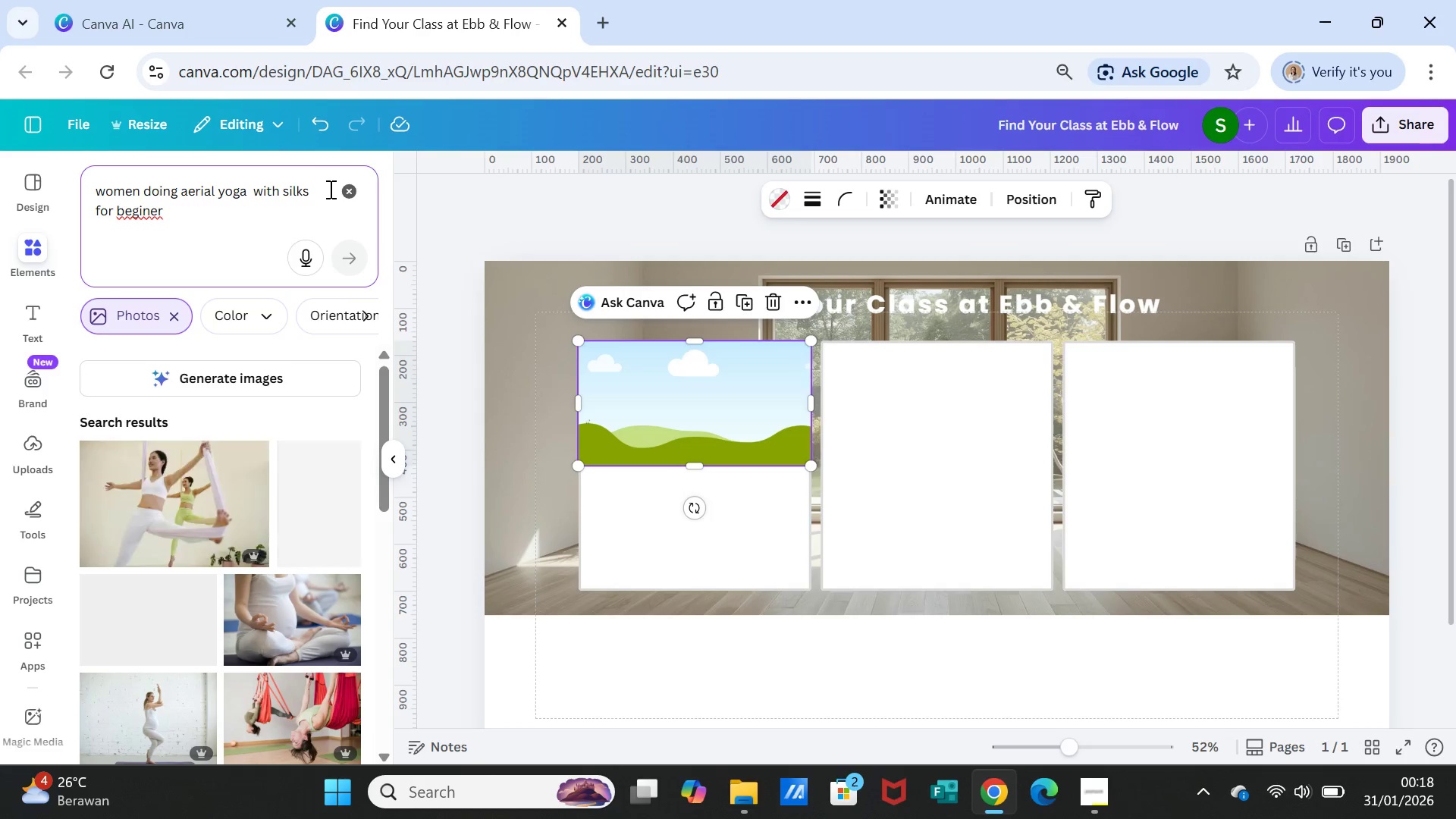 
left_click([155, 520])
 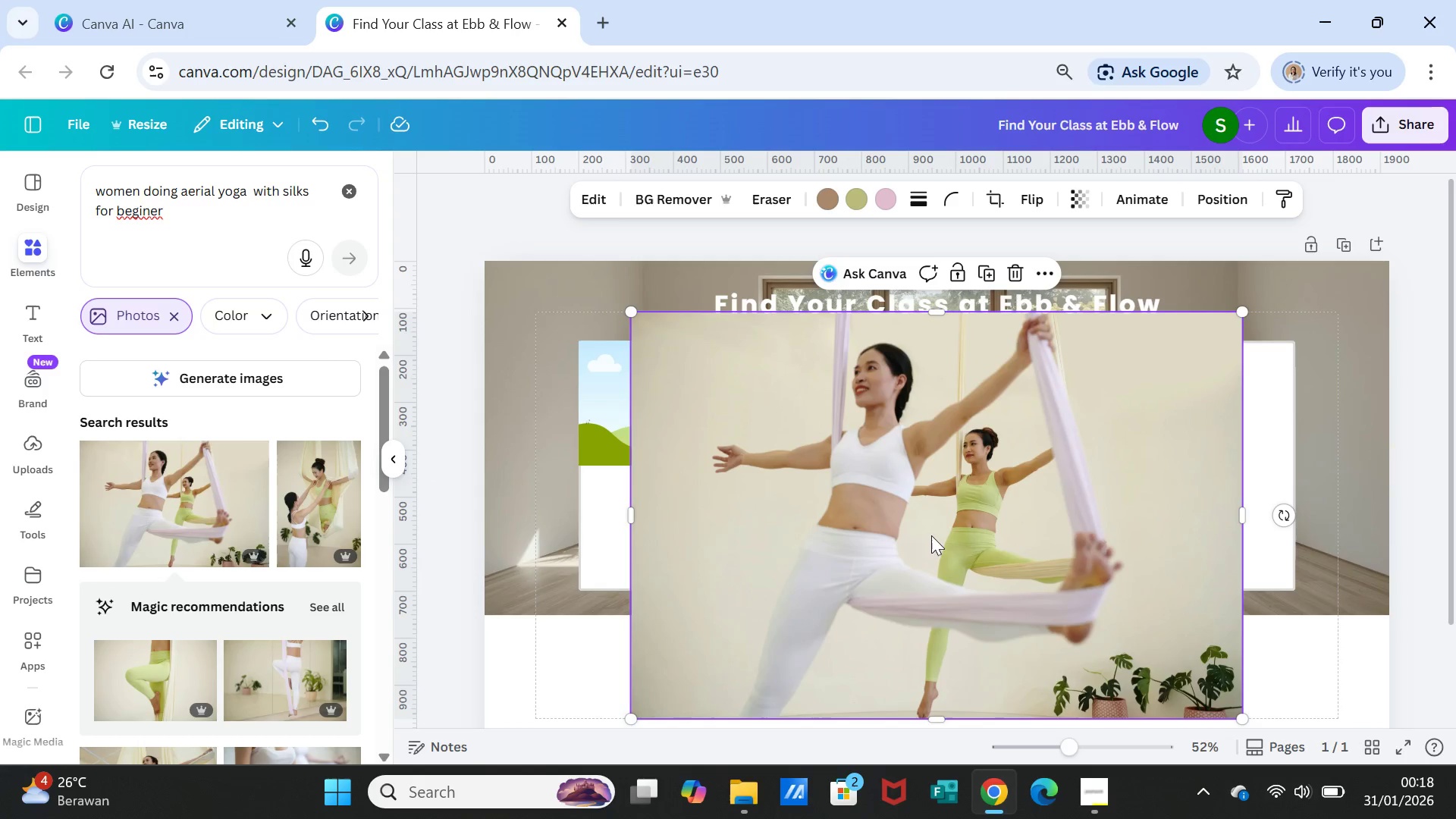 
left_click_drag(start_coordinate=[924, 524], to_coordinate=[735, 431])
 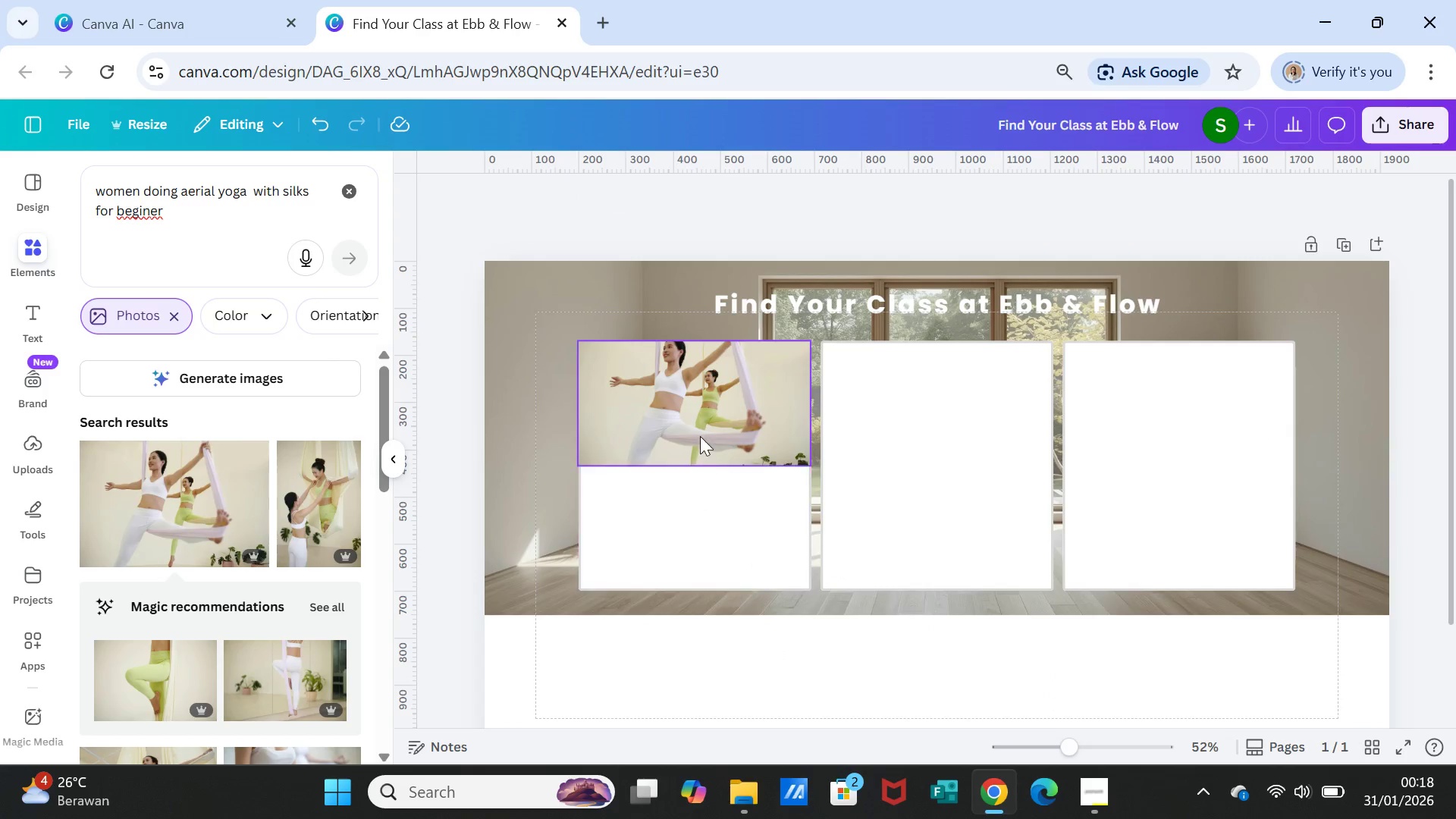 
double_click([701, 432])
 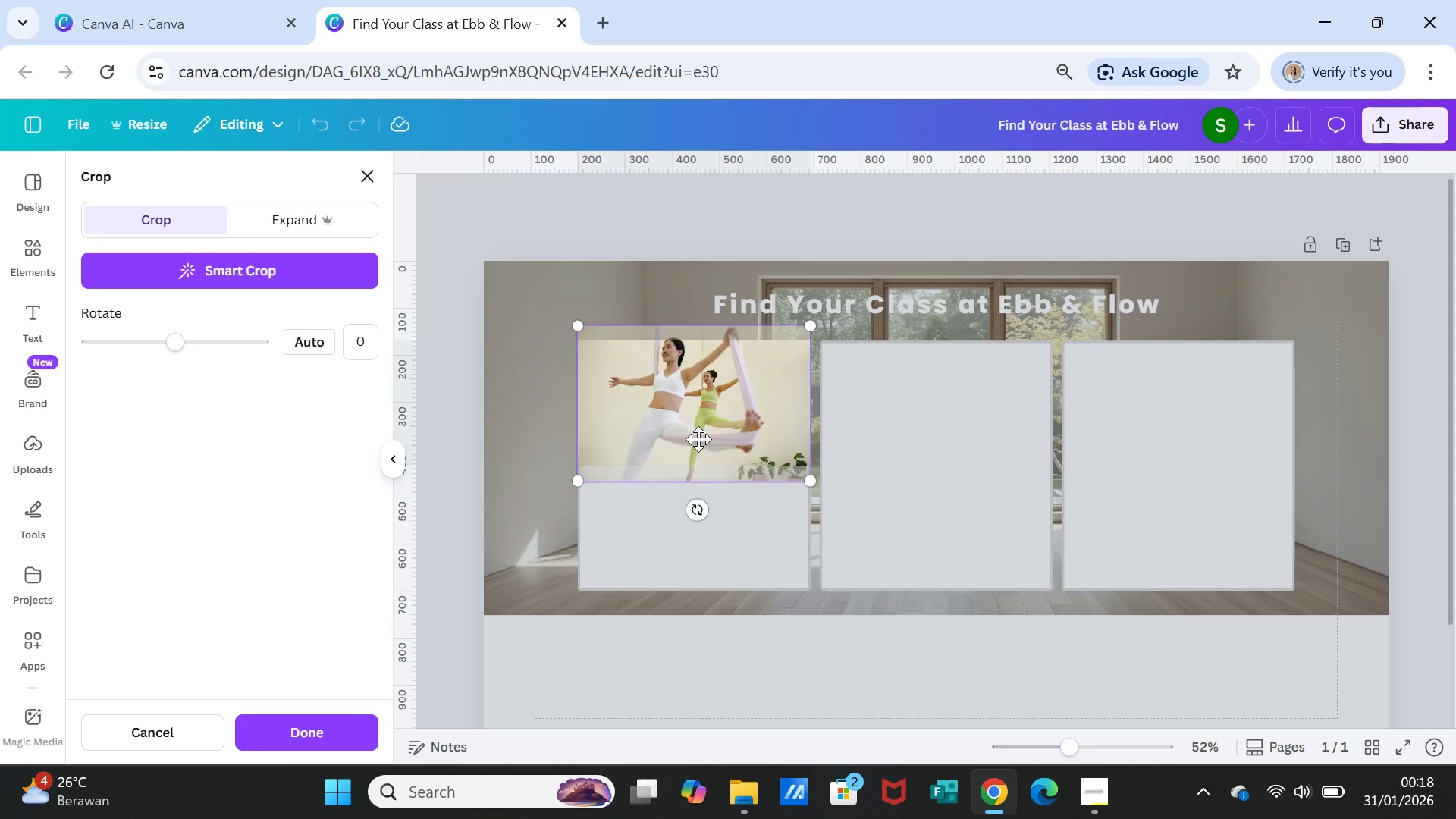 
left_click_drag(start_coordinate=[698, 439], to_coordinate=[698, 429])
 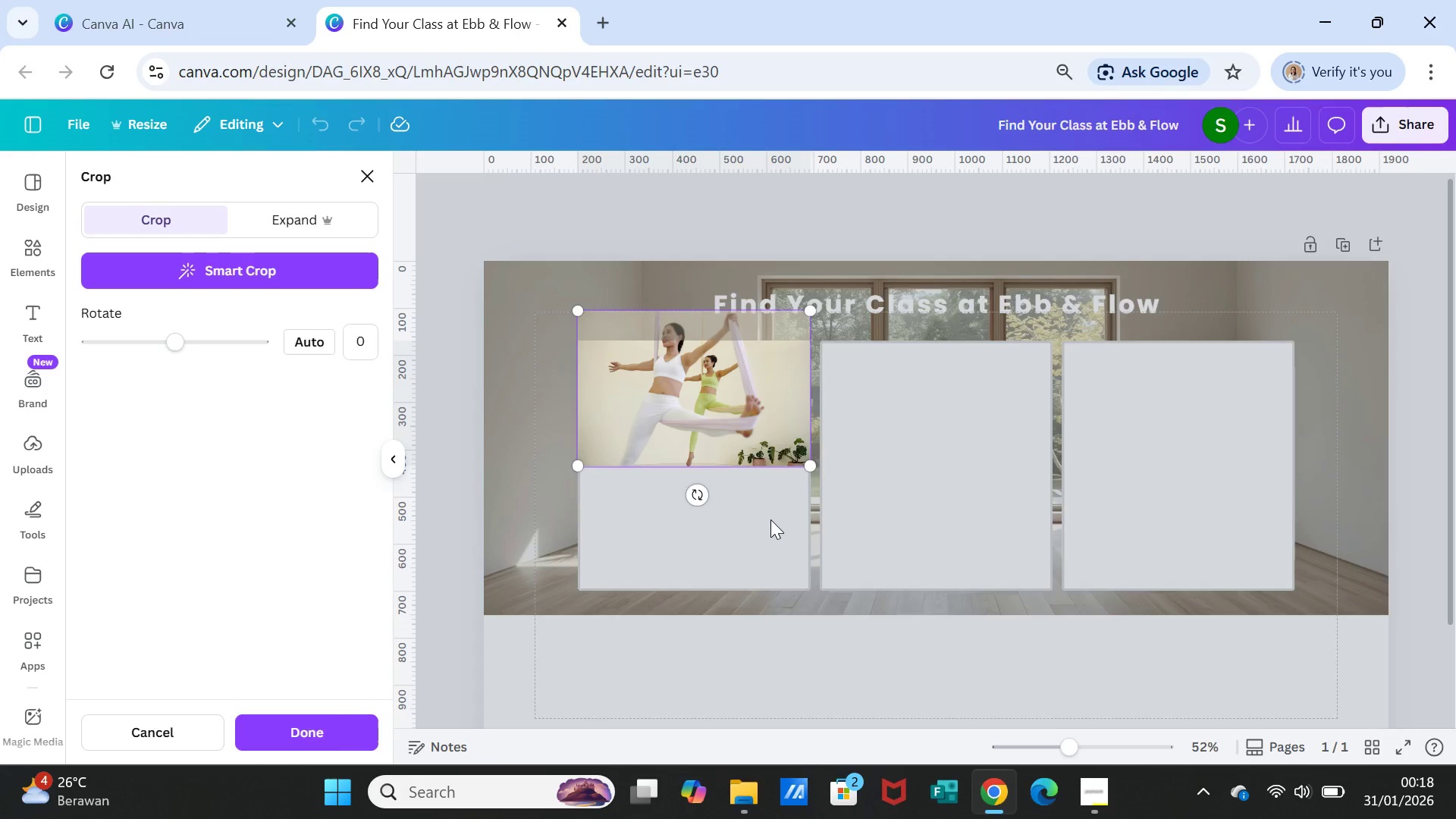 
left_click([770, 519])
 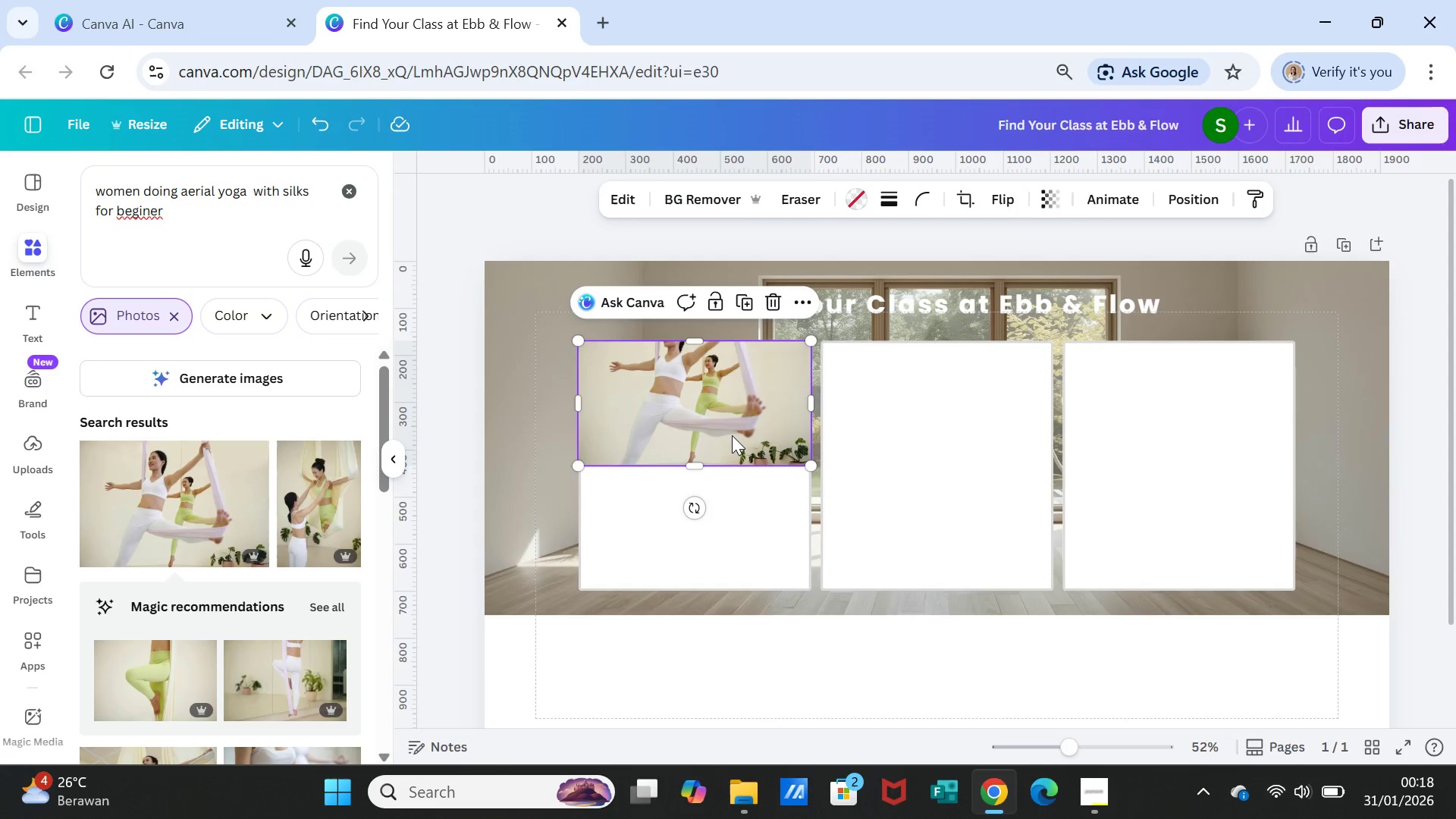 
left_click([731, 434])
 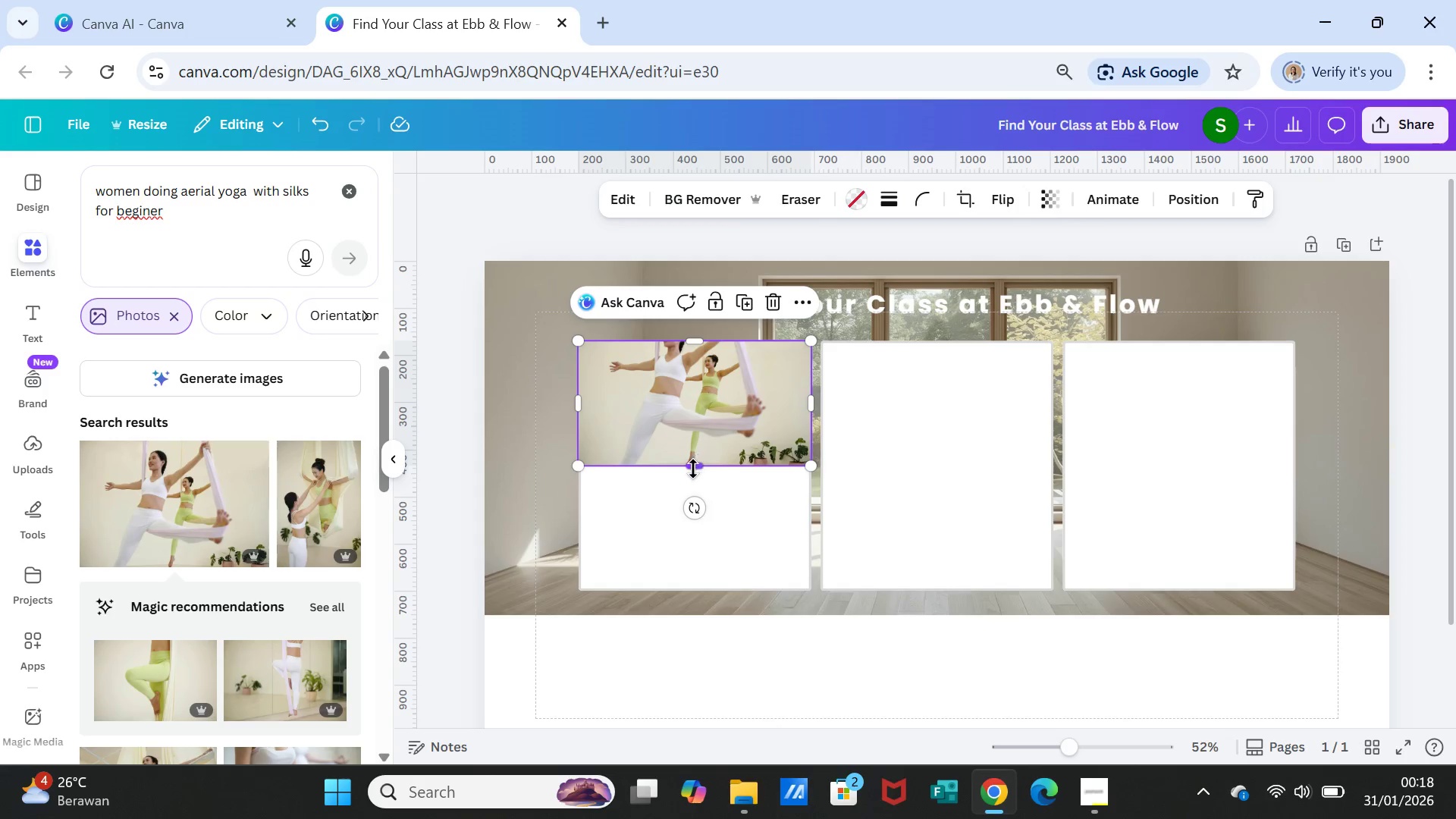 
left_click_drag(start_coordinate=[692, 469], to_coordinate=[690, 488])
 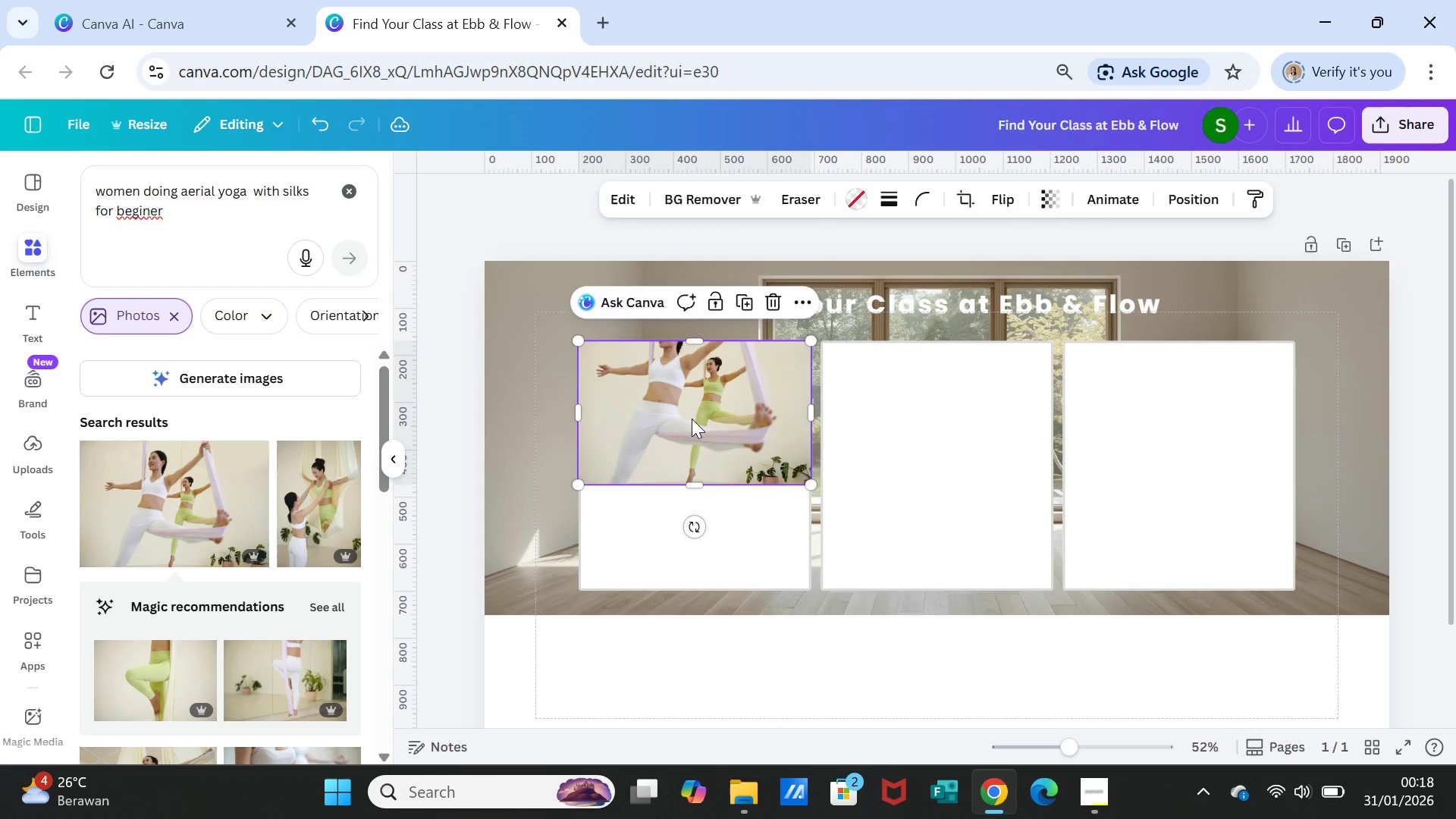 
double_click([692, 419])
 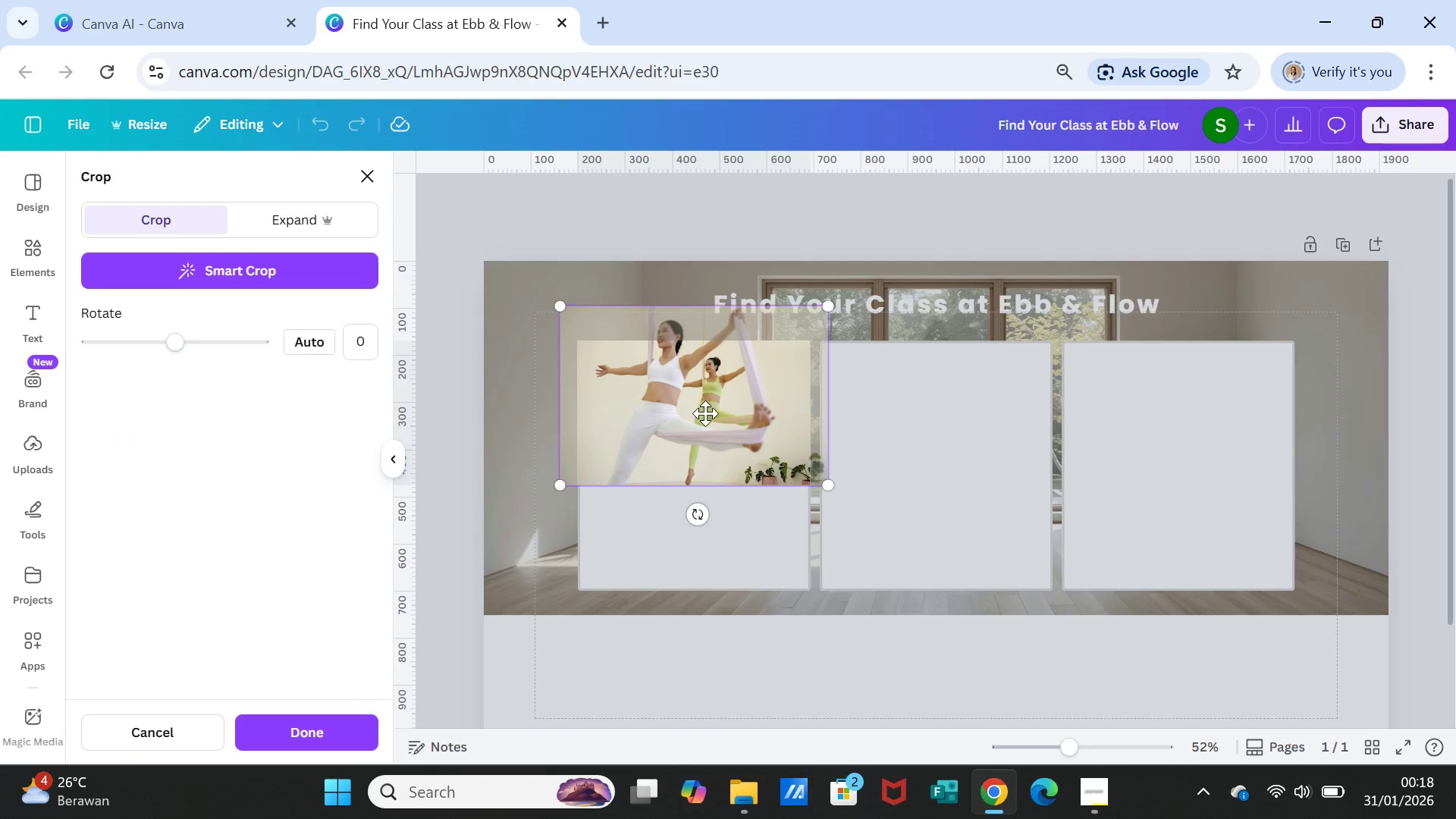 
left_click_drag(start_coordinate=[703, 405], to_coordinate=[720, 451])
 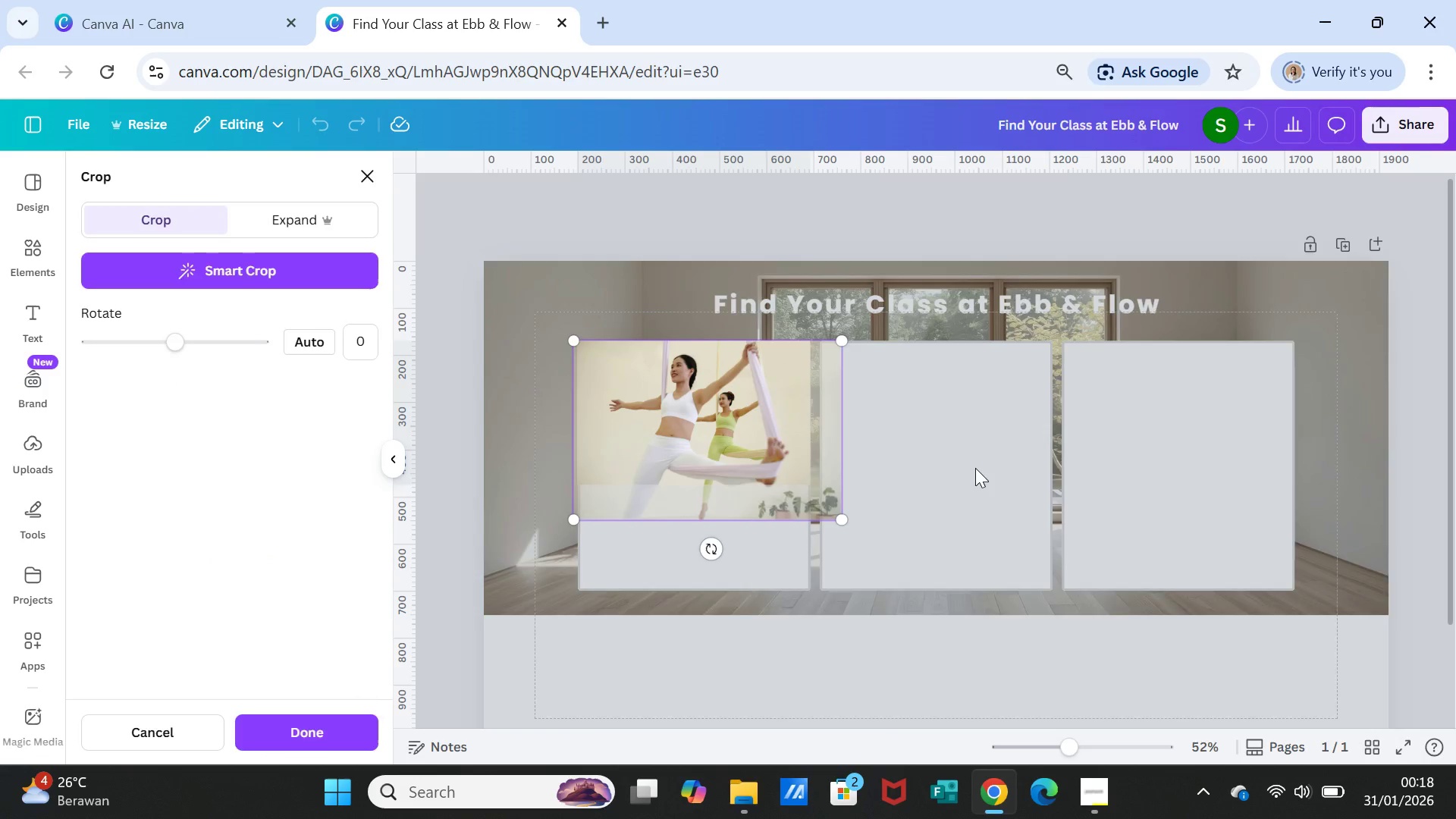 
left_click([975, 468])
 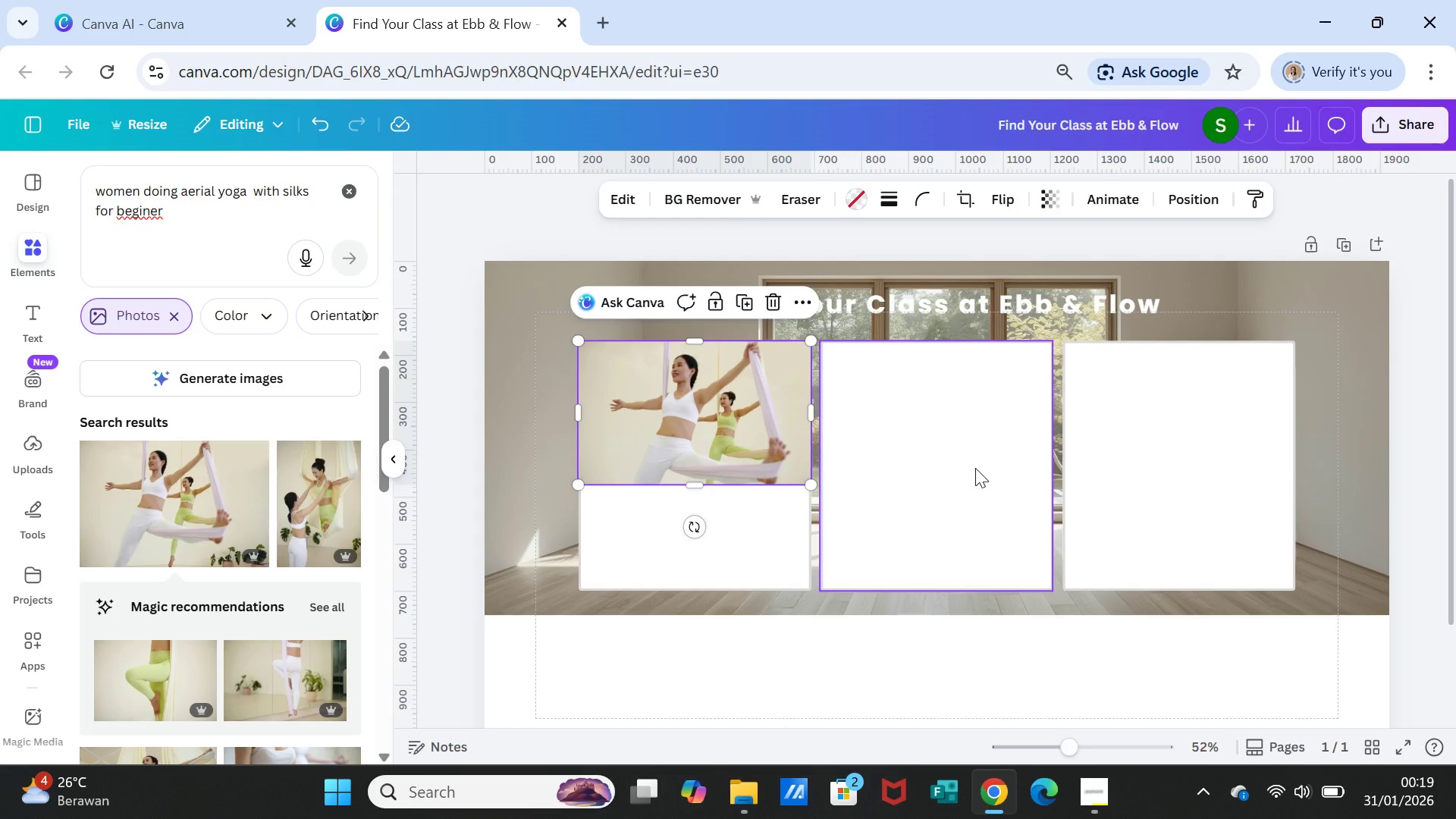 
left_click([942, 478])
 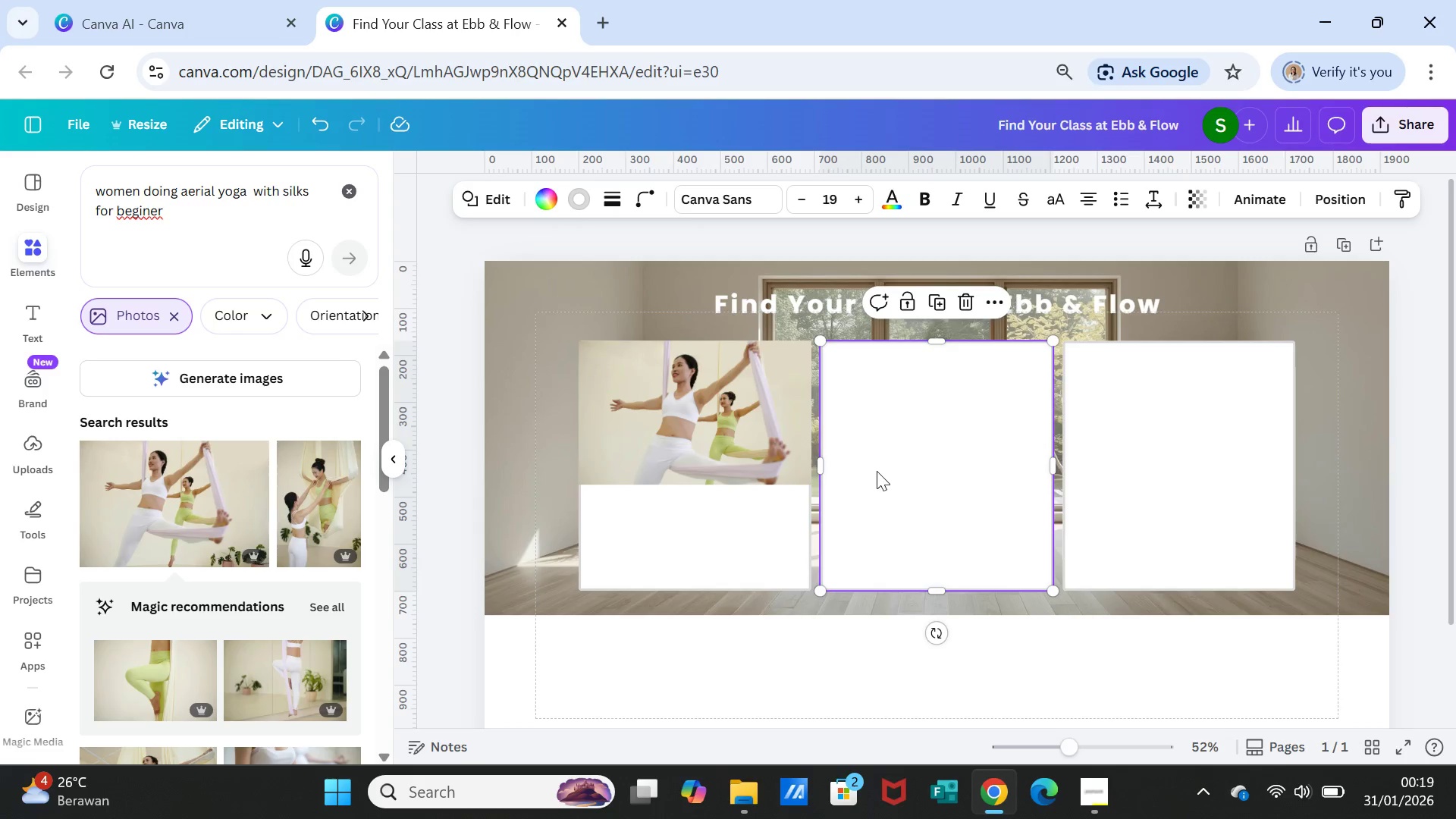 
wait(7.25)
 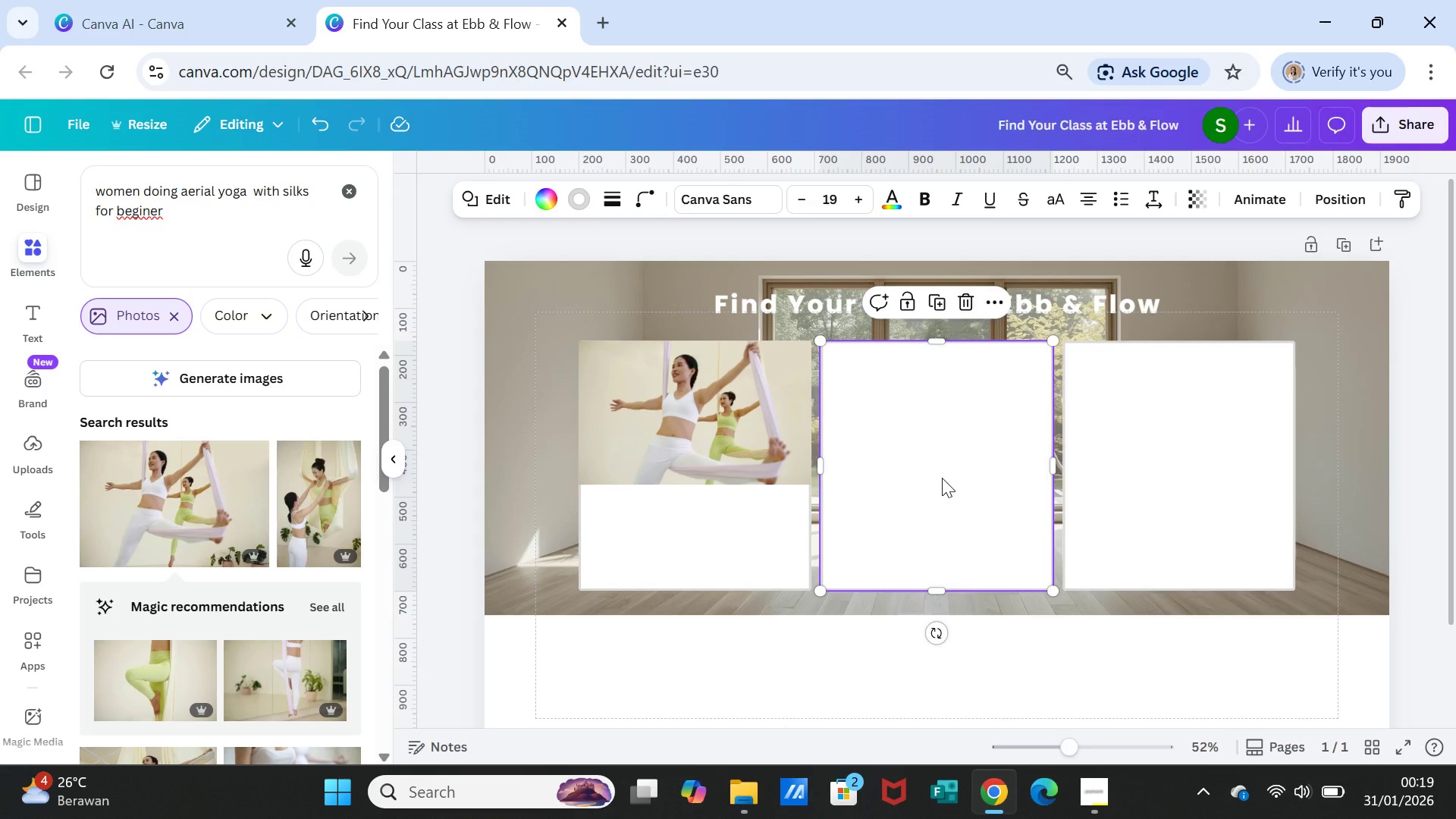 
left_click([36, 318])
 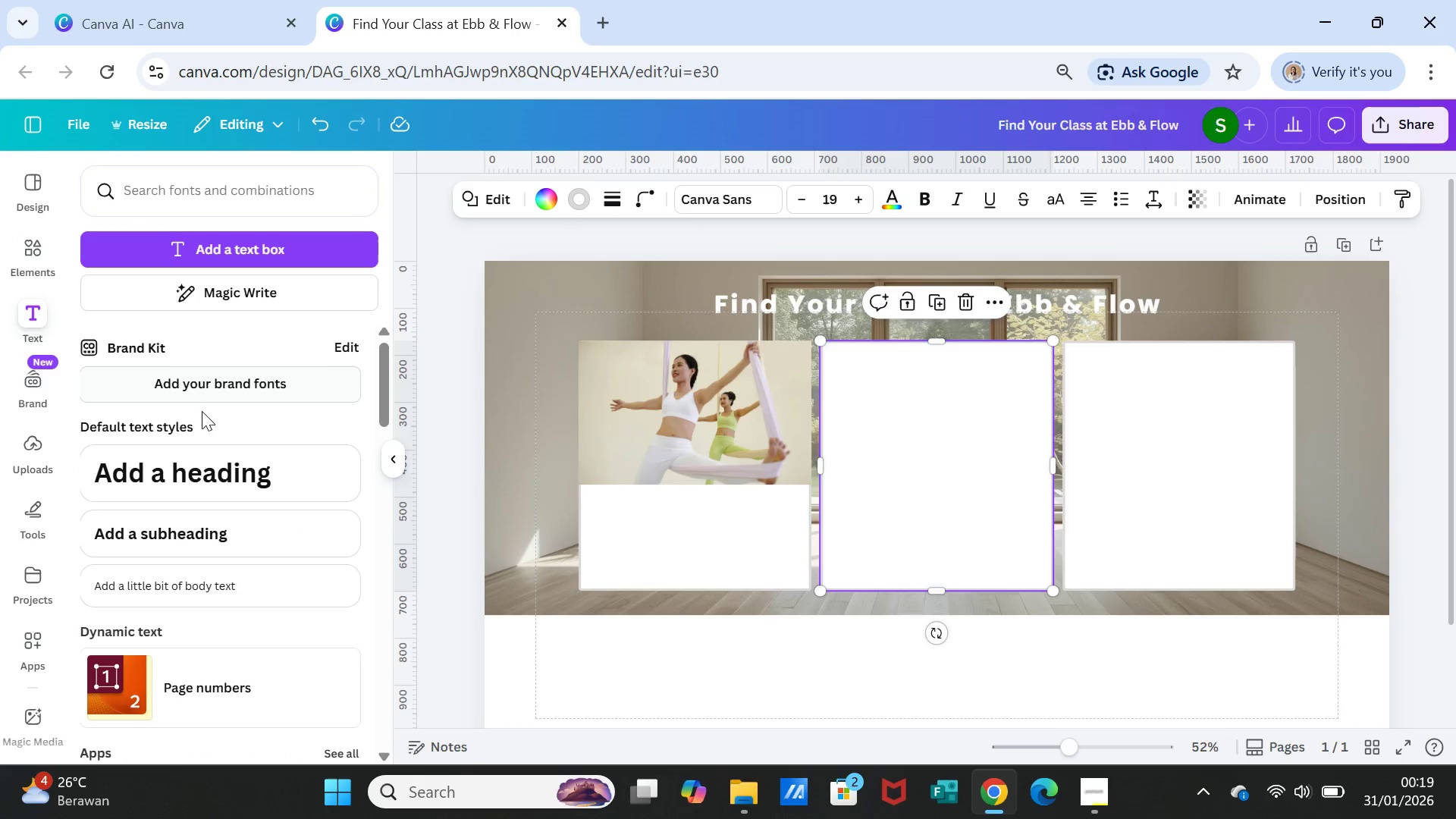 
left_click([193, 532])
 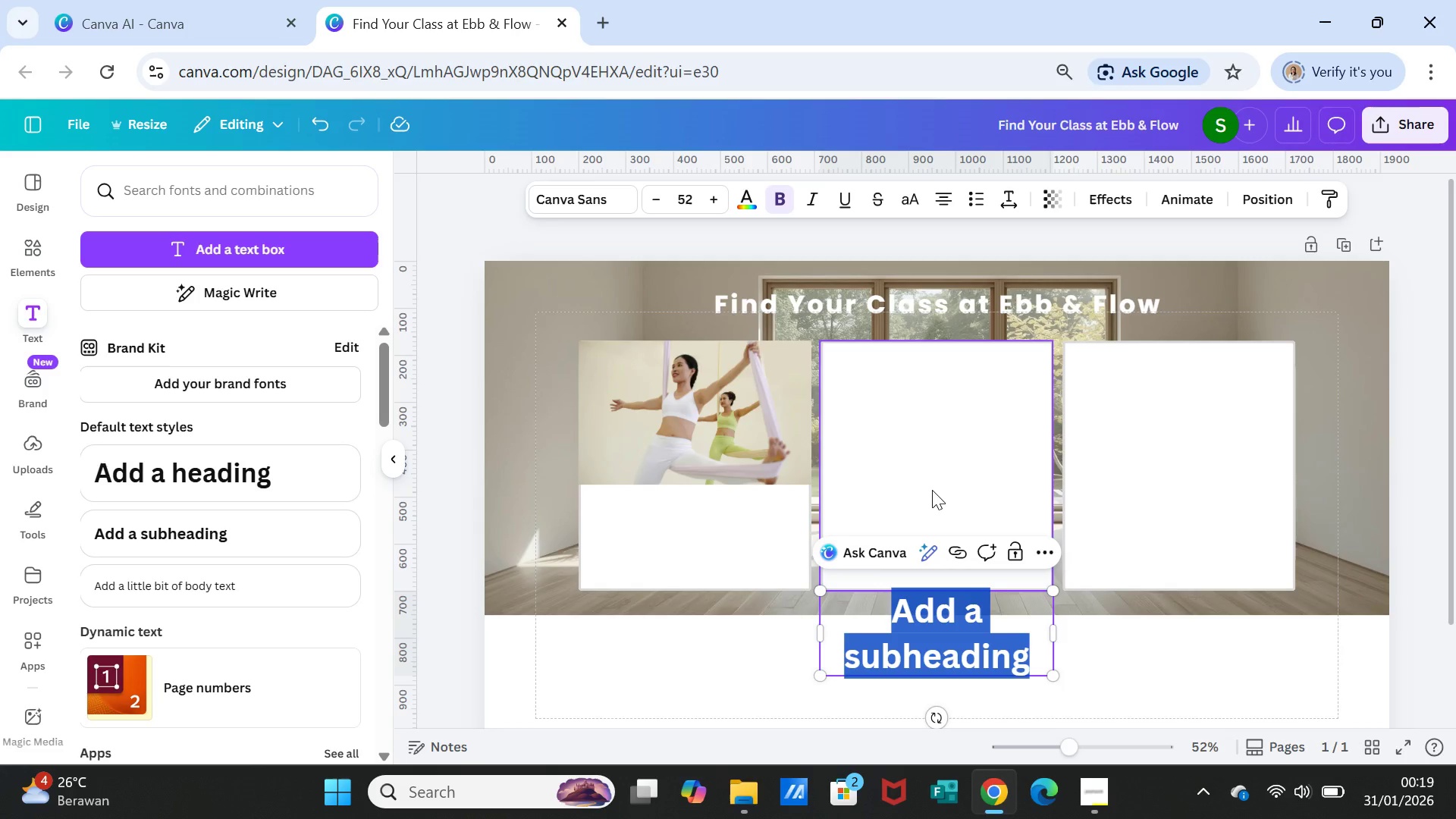 
type(Intro to Silks)
 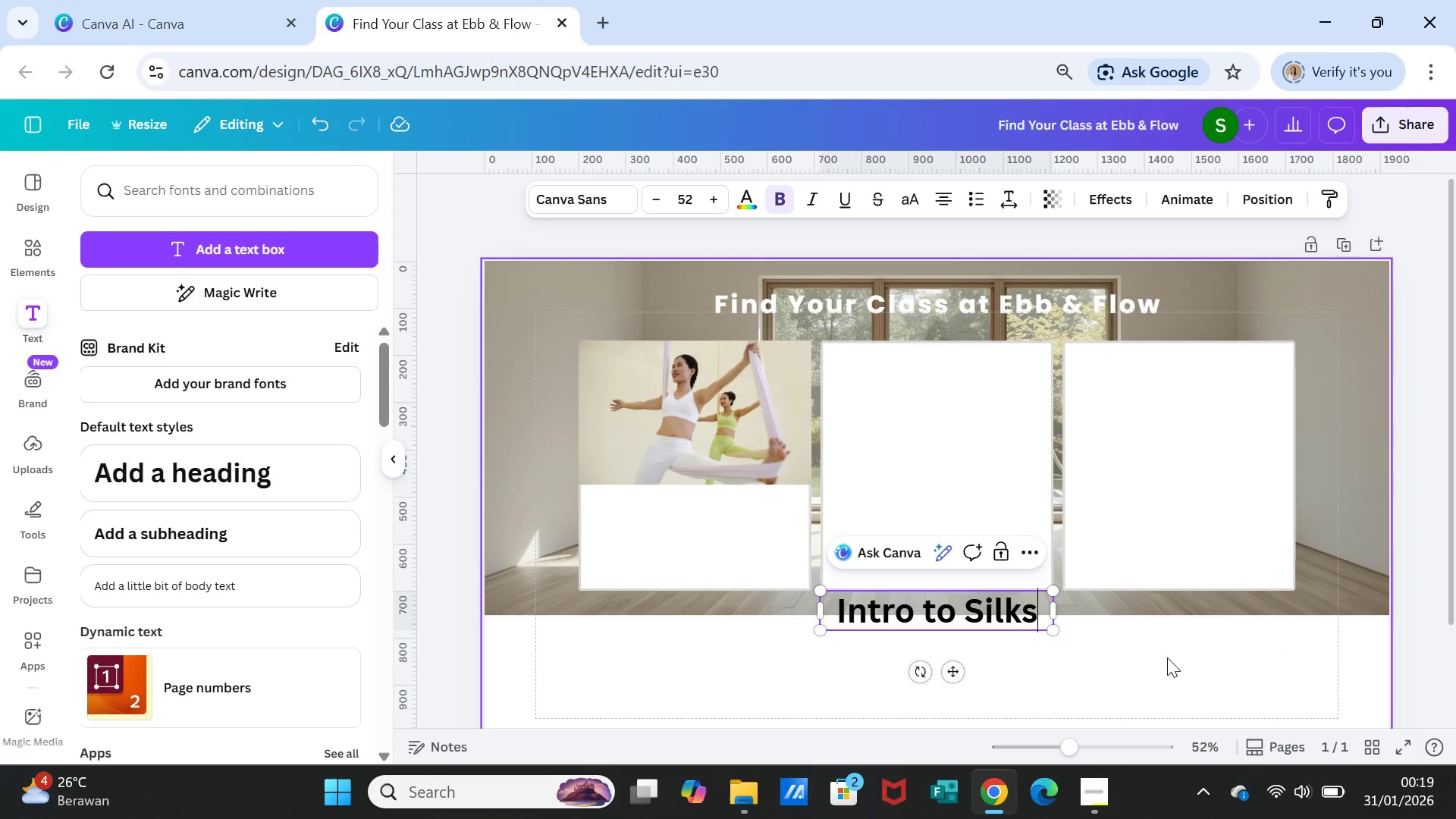 
double_click([979, 611])
 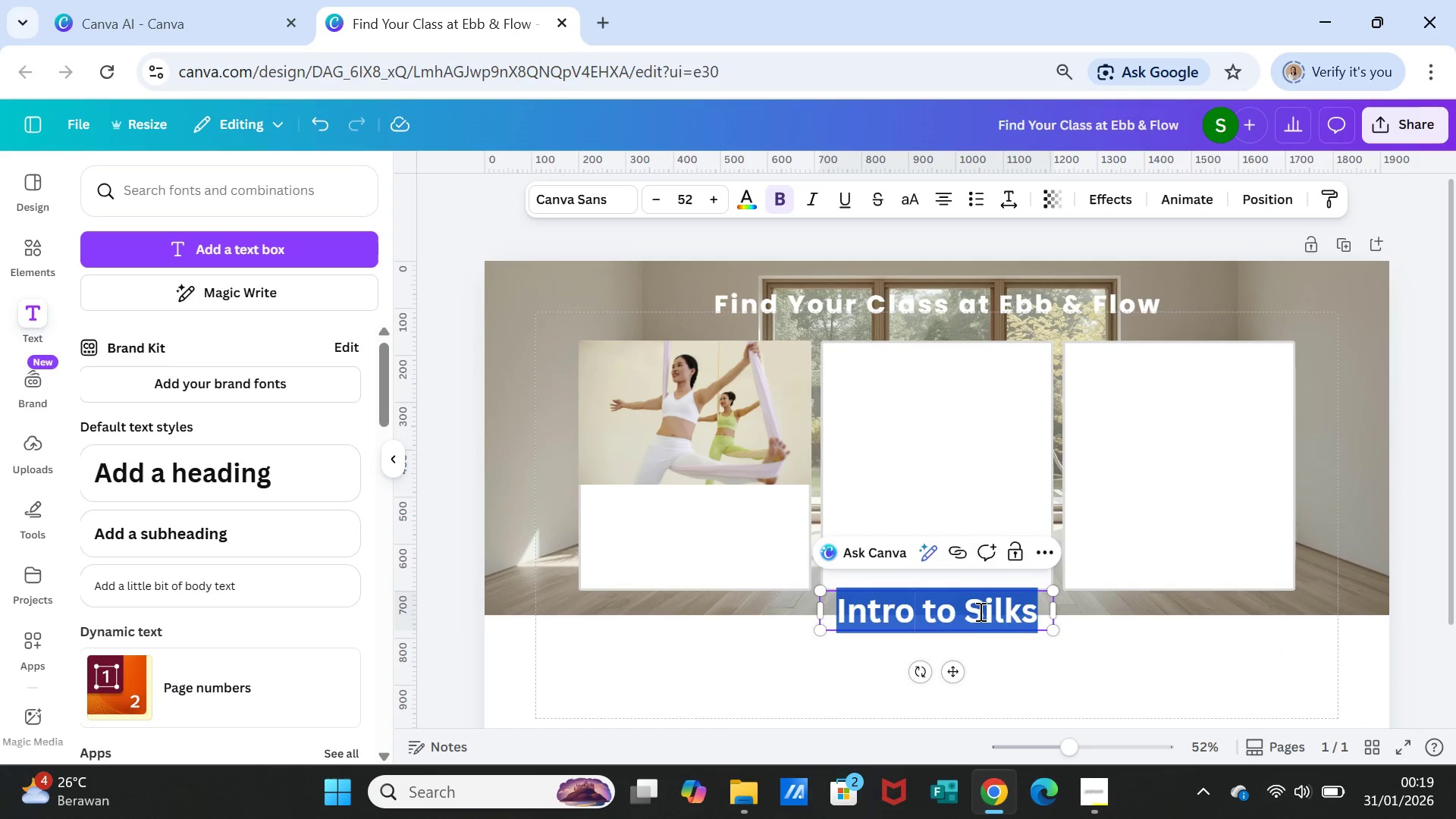 
triple_click([979, 611])
 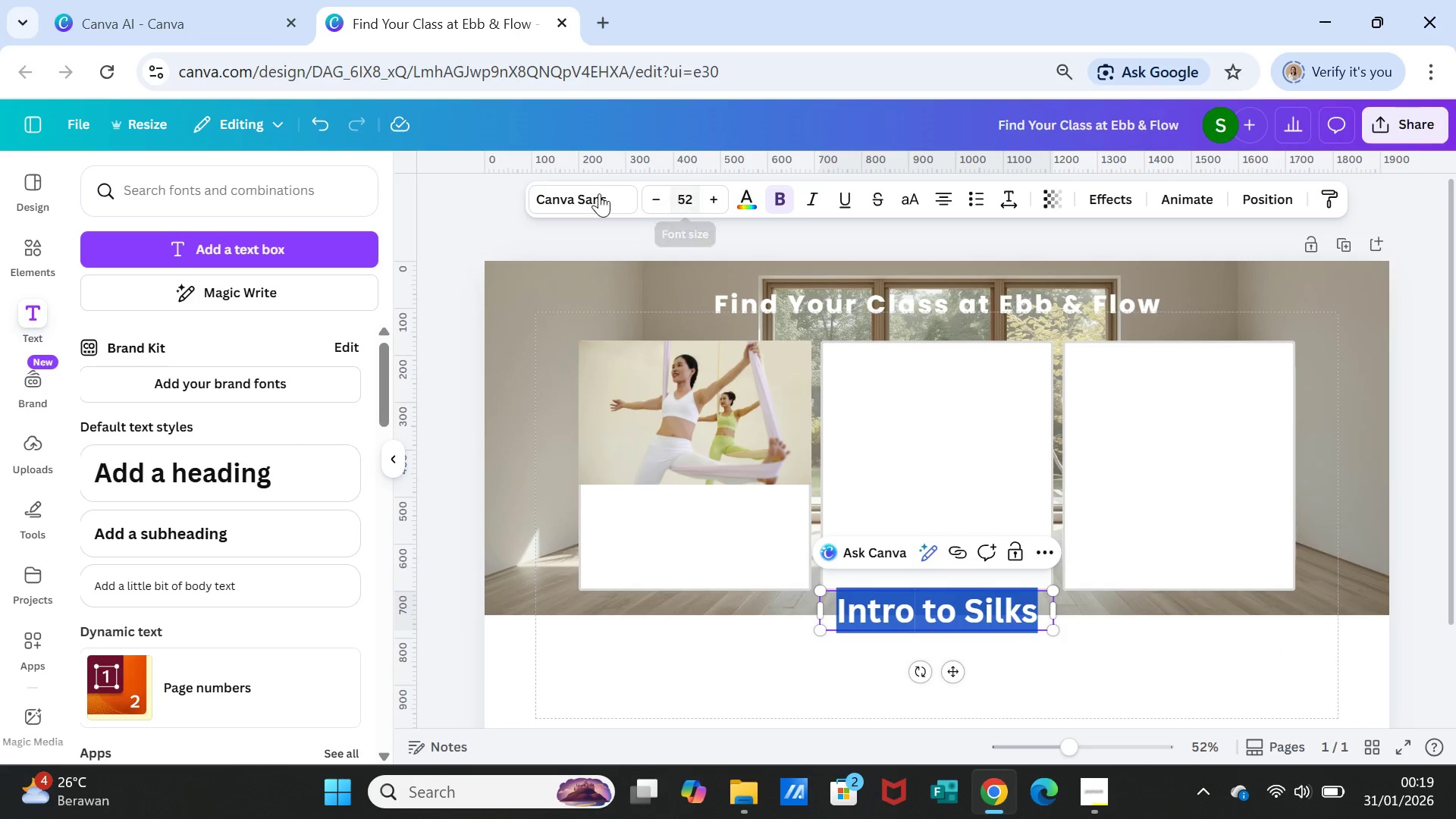 
left_click([599, 193])
 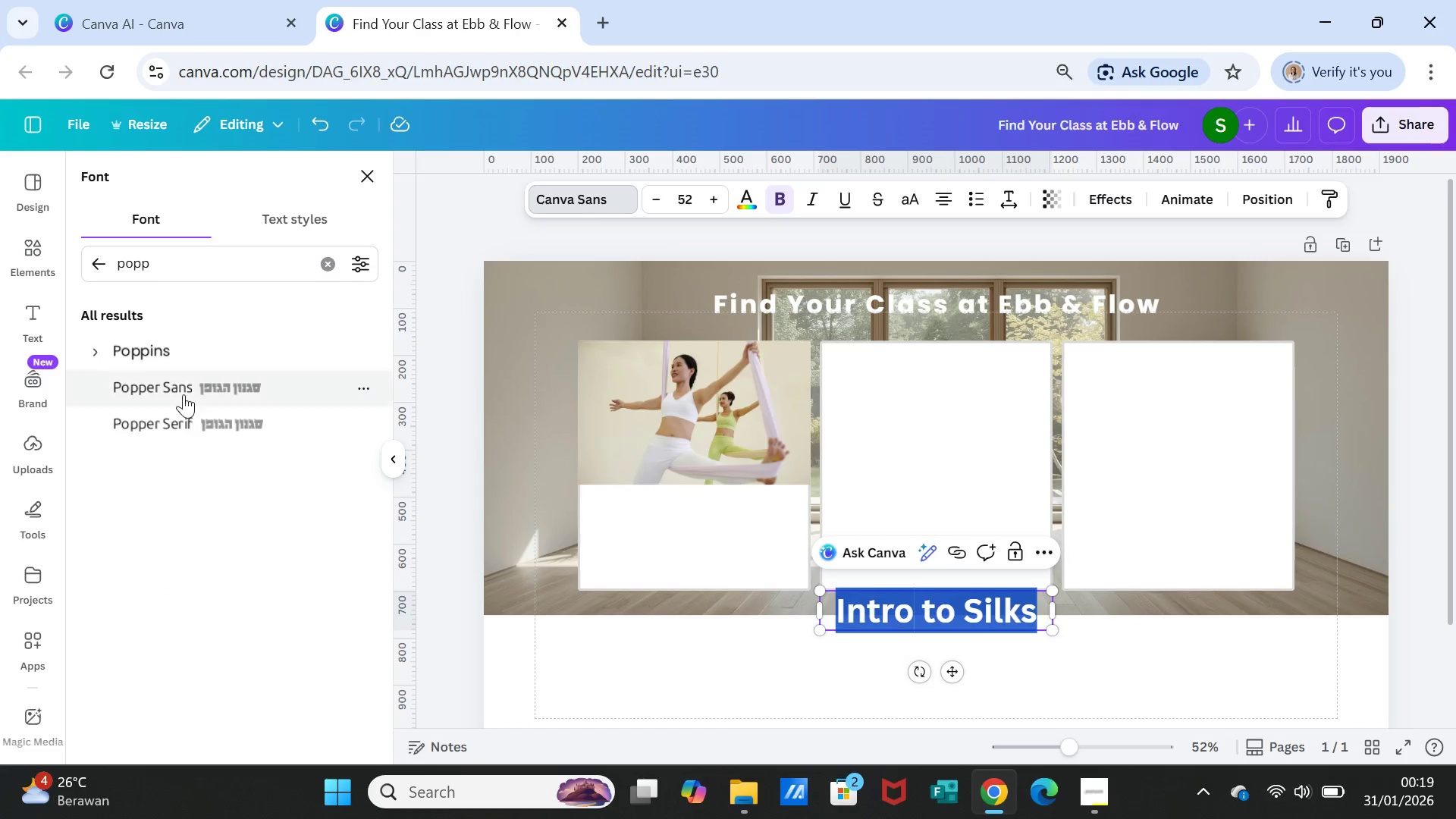 
left_click([169, 339])
 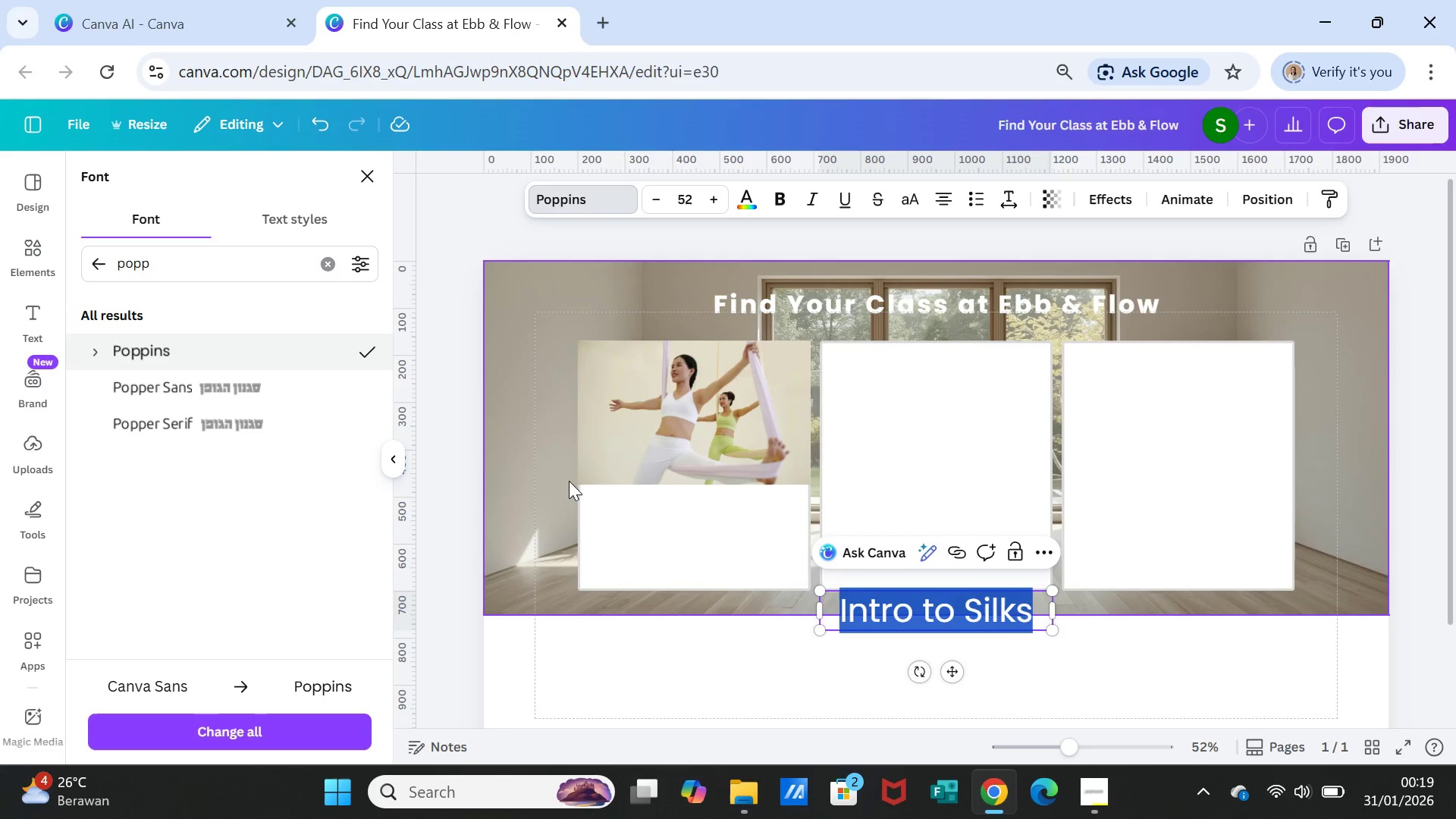 
wait(7.83)
 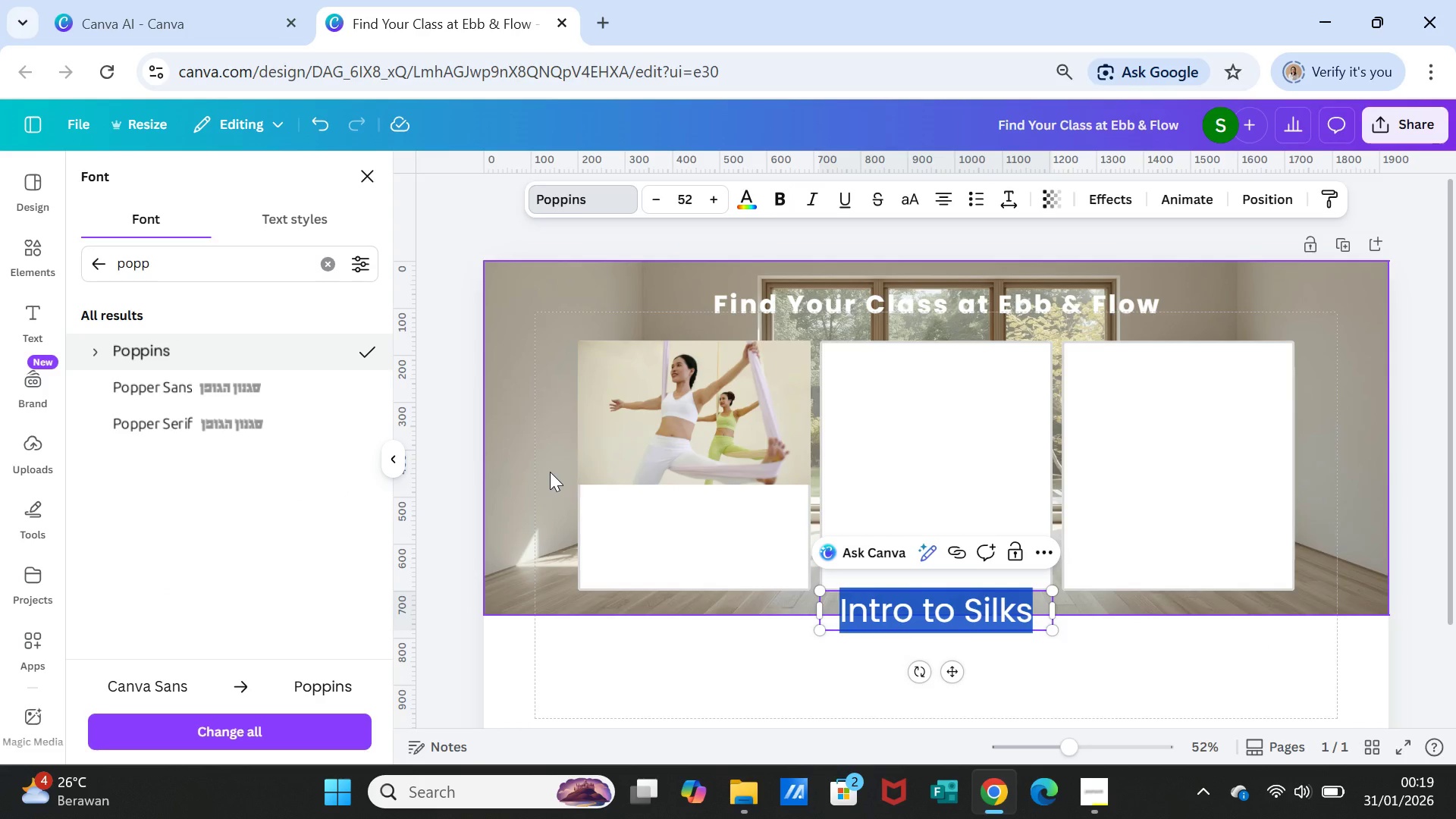 
left_click([692, 205])
 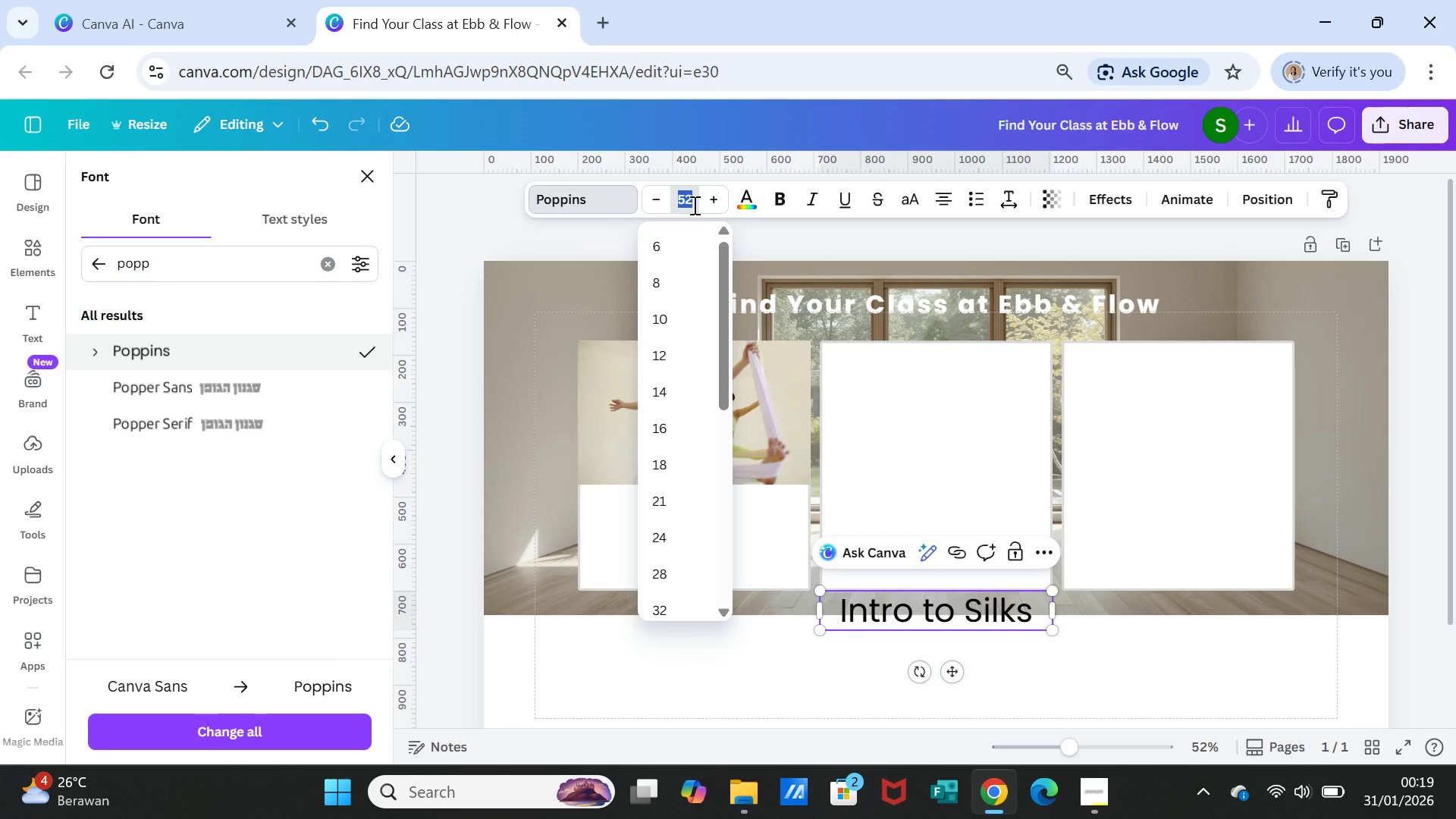 
type(30)
 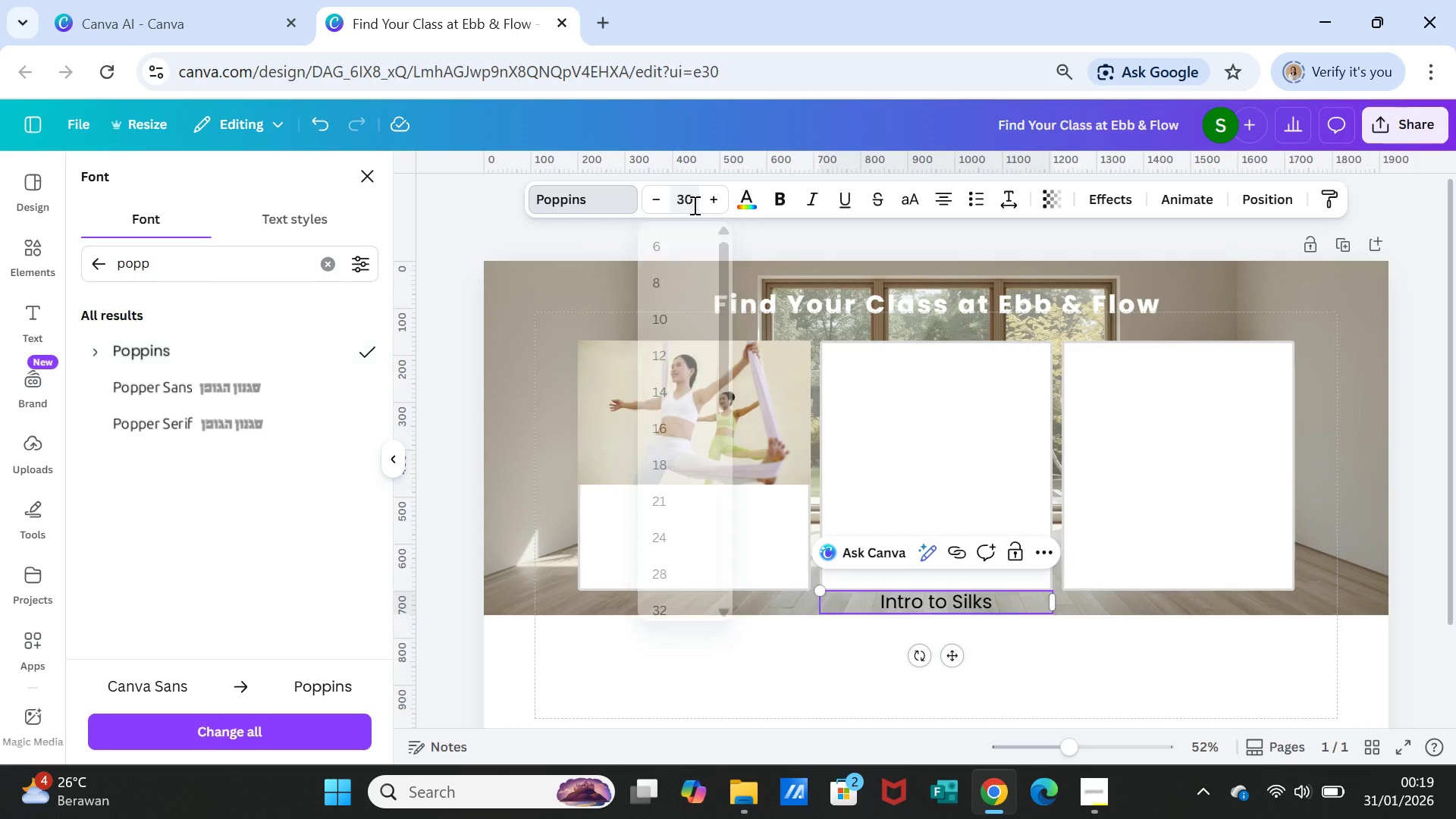 
key(Enter)
 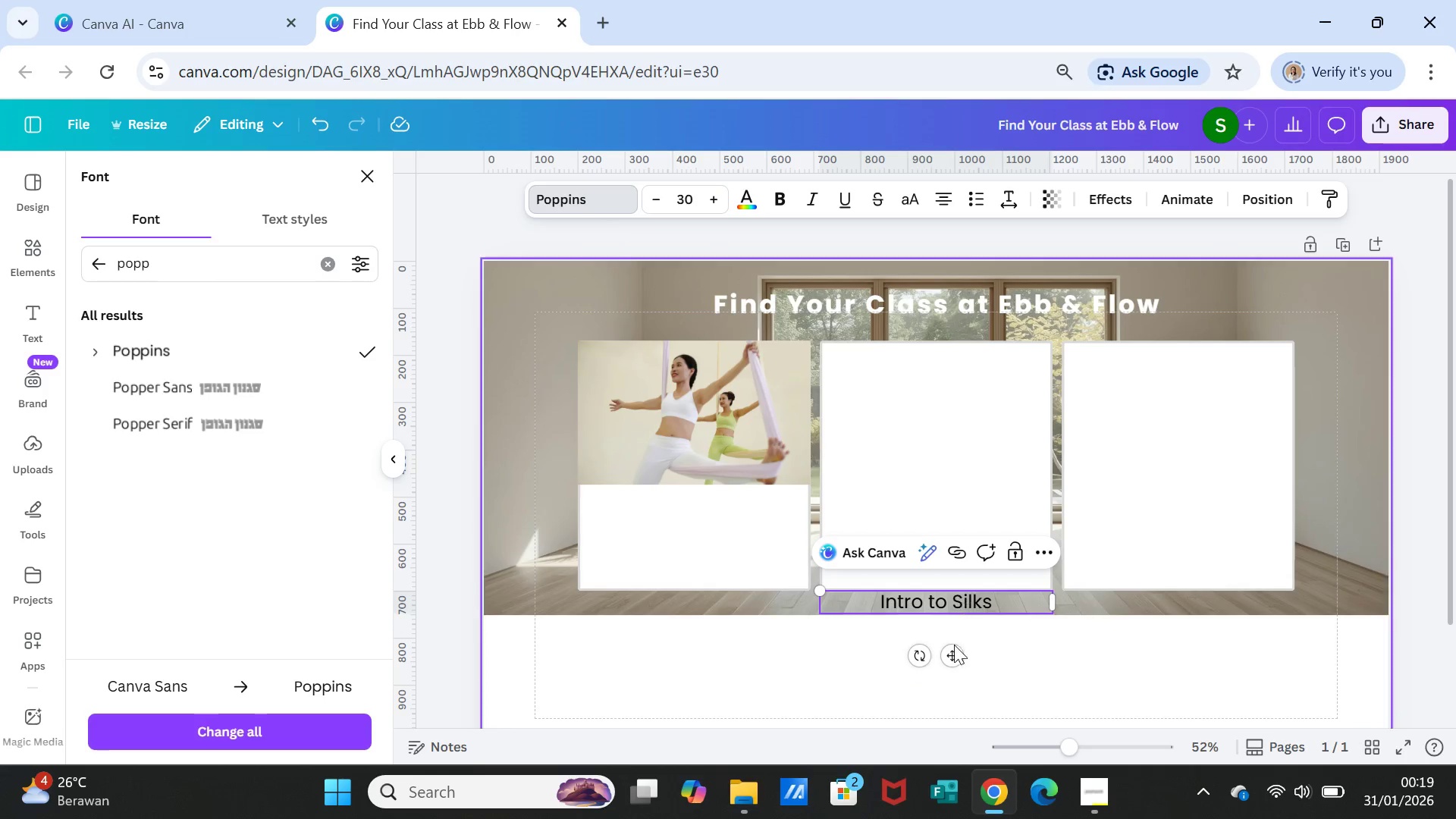 
left_click_drag(start_coordinate=[952, 662], to_coordinate=[704, 557])
 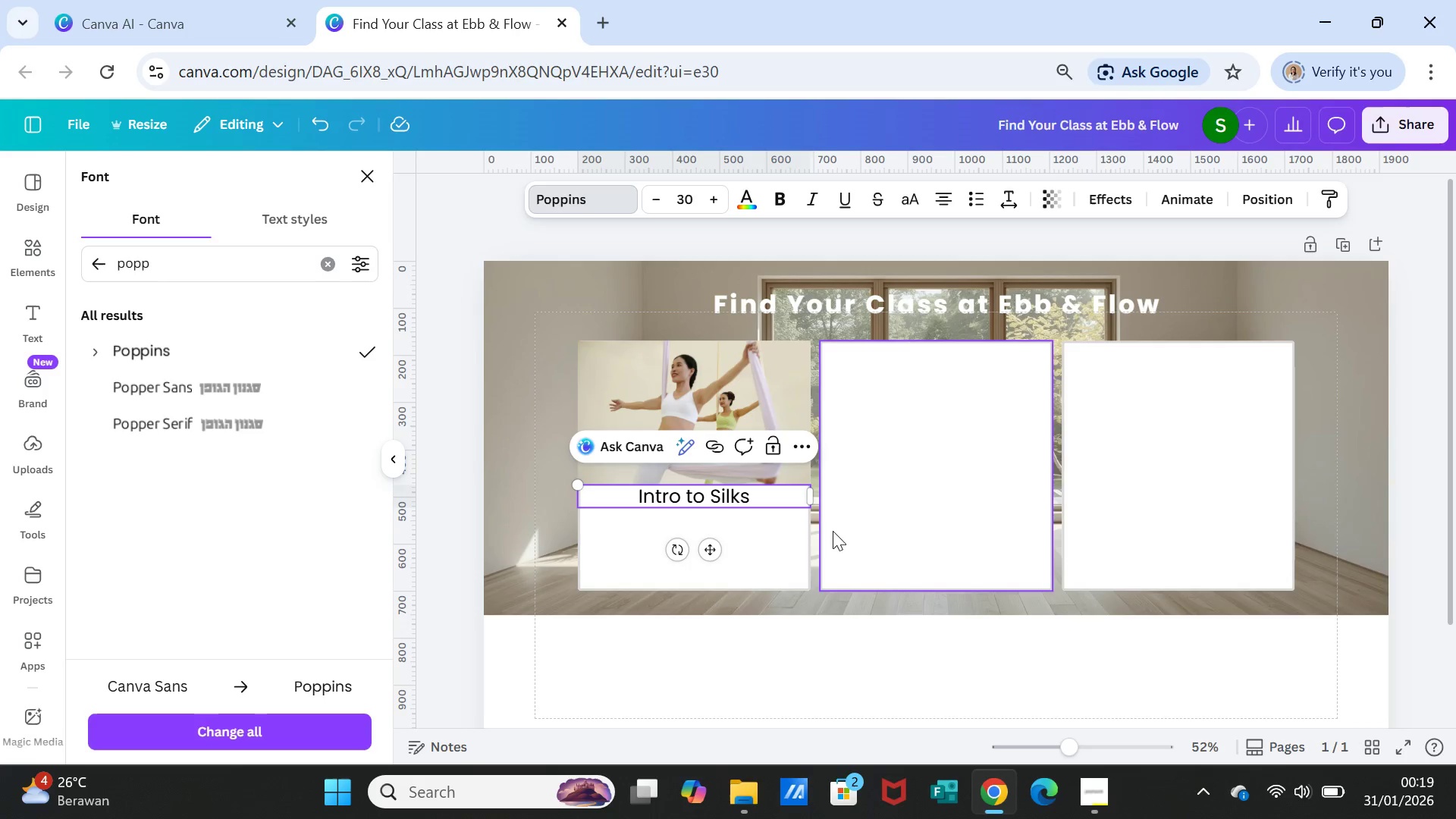 
left_click([860, 533])
 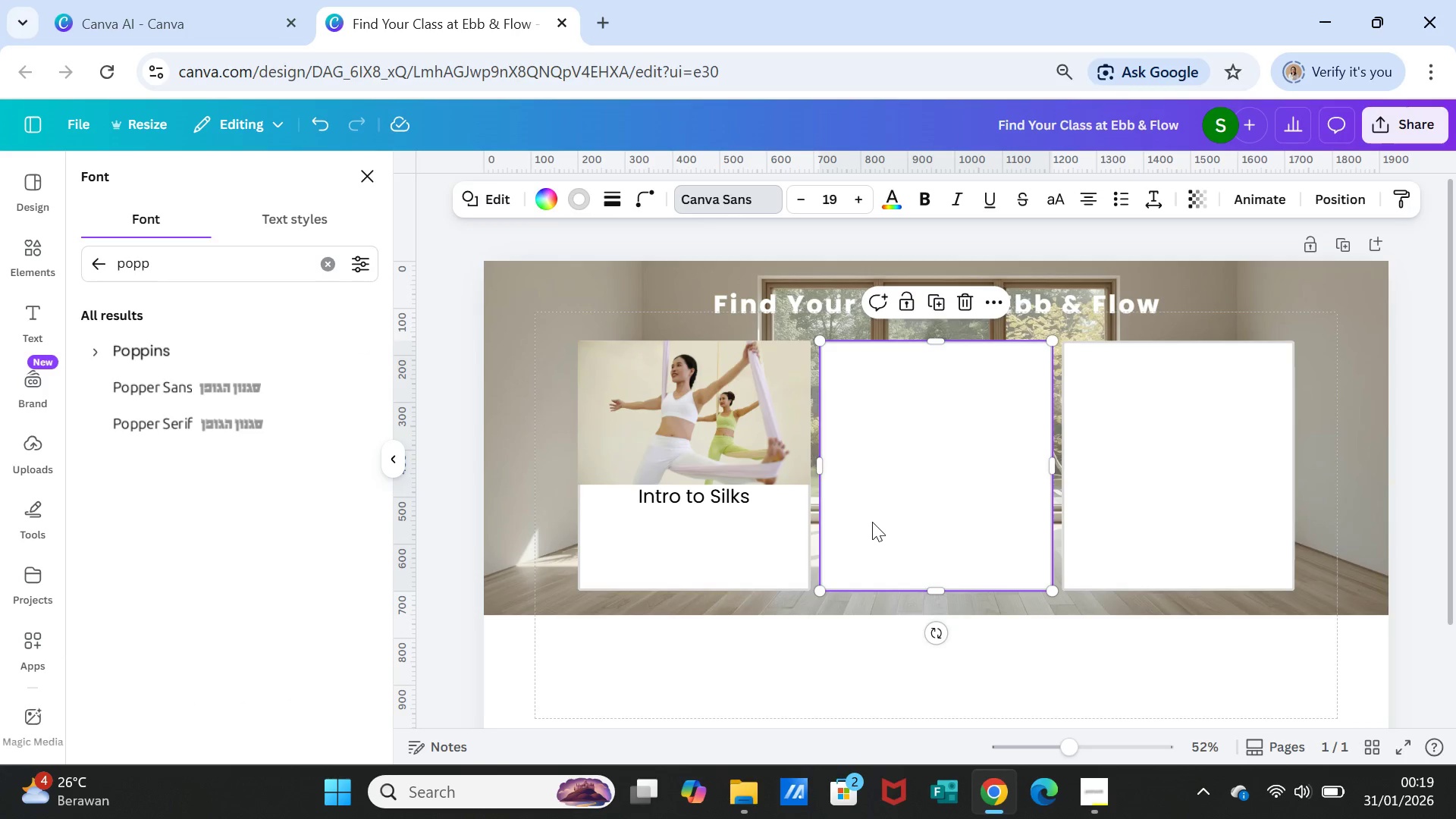 
wait(8.75)
 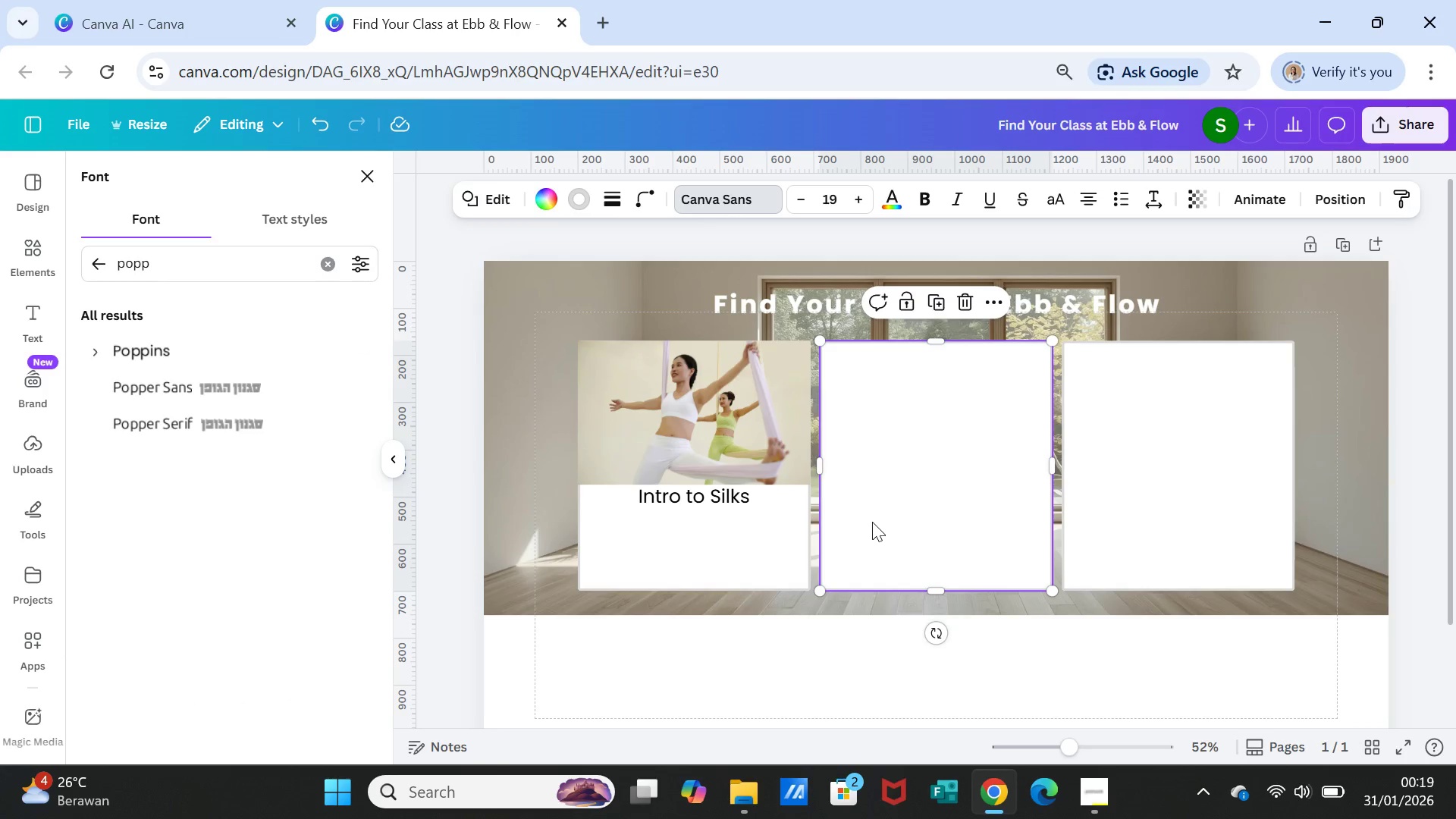 
left_click([36, 246])
 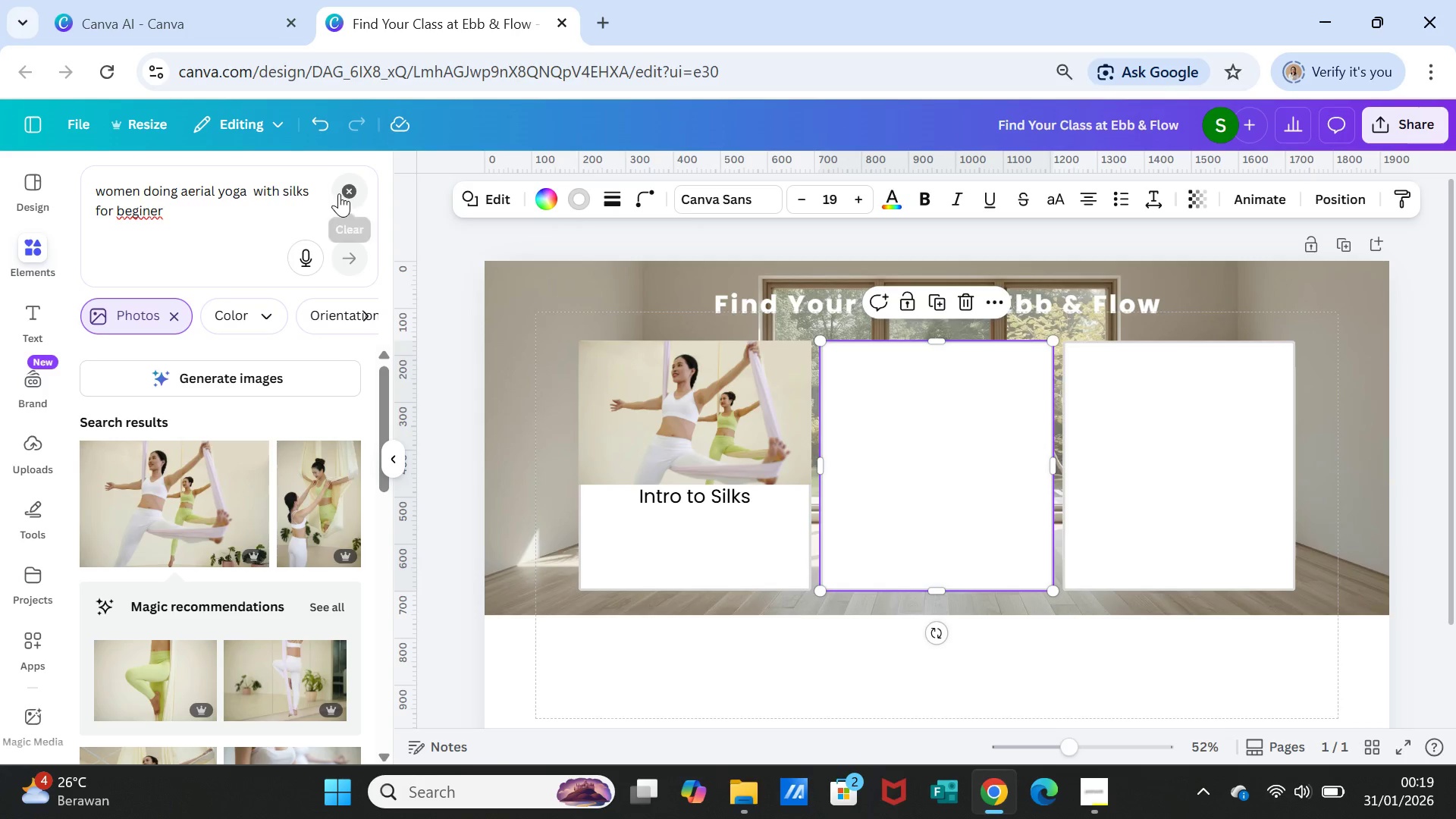 
left_click([339, 193])
 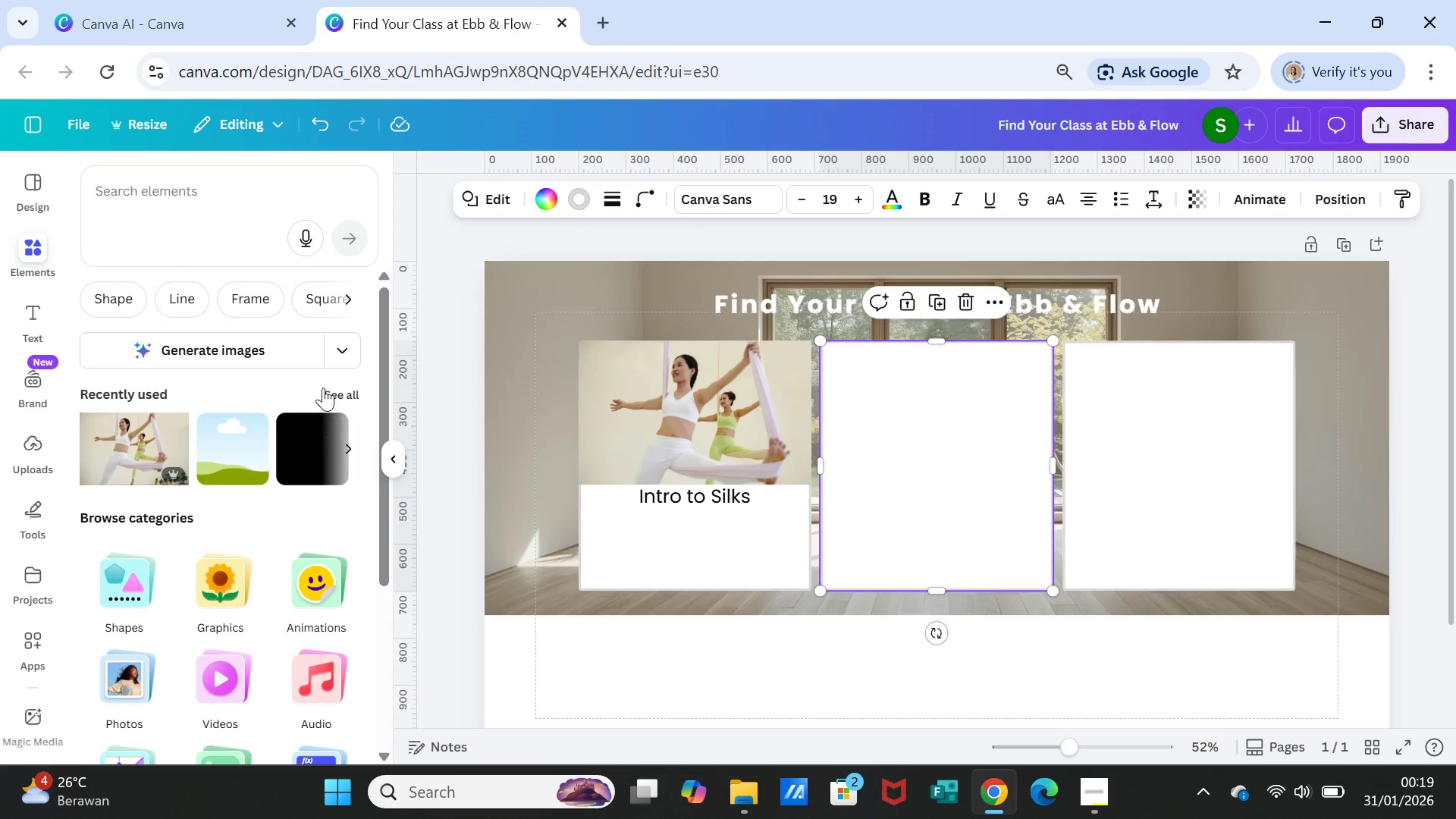 
left_click([328, 384])
 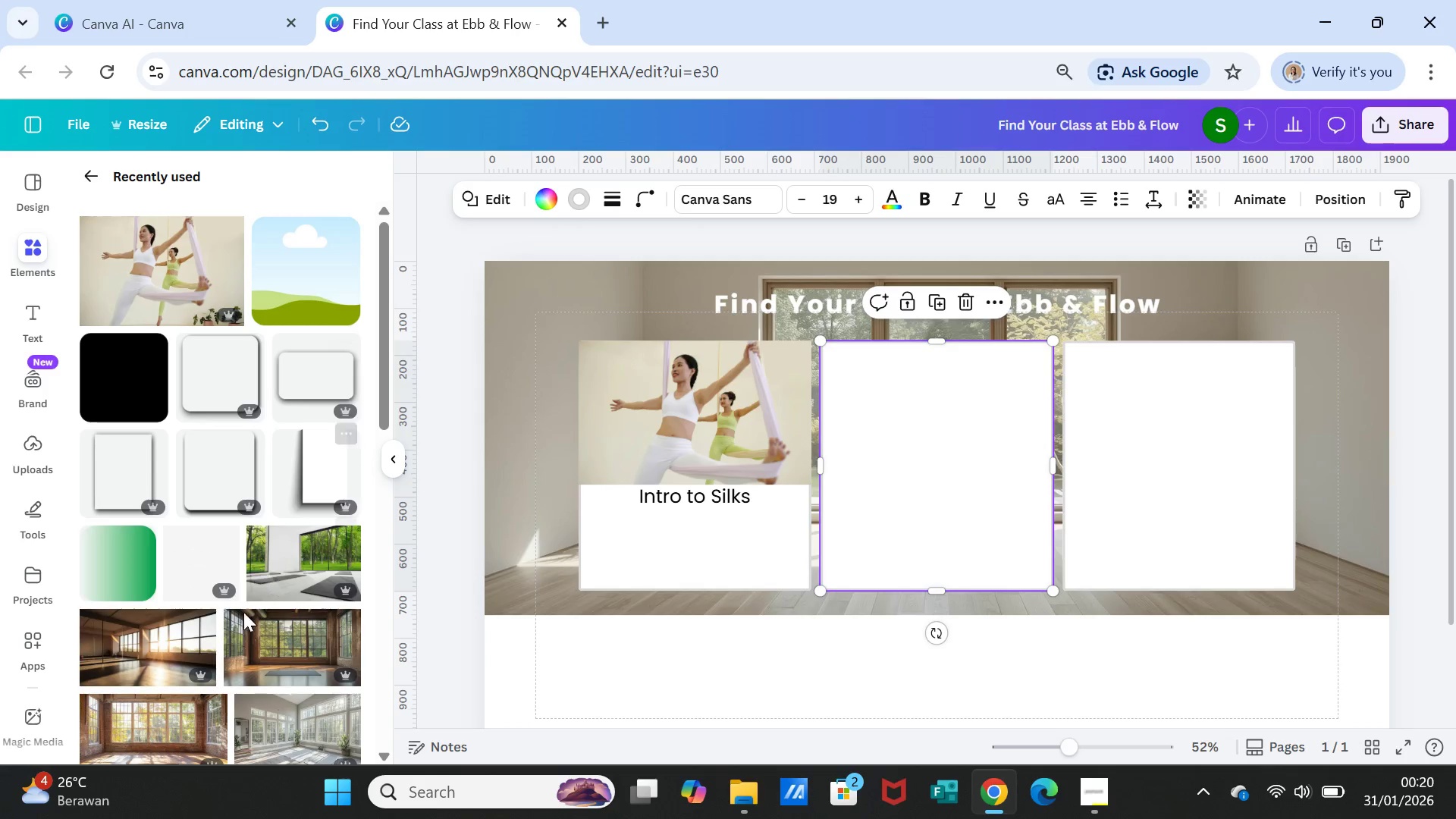 
scroll: coordinate [231, 626], scroll_direction: down, amount: 6.0
 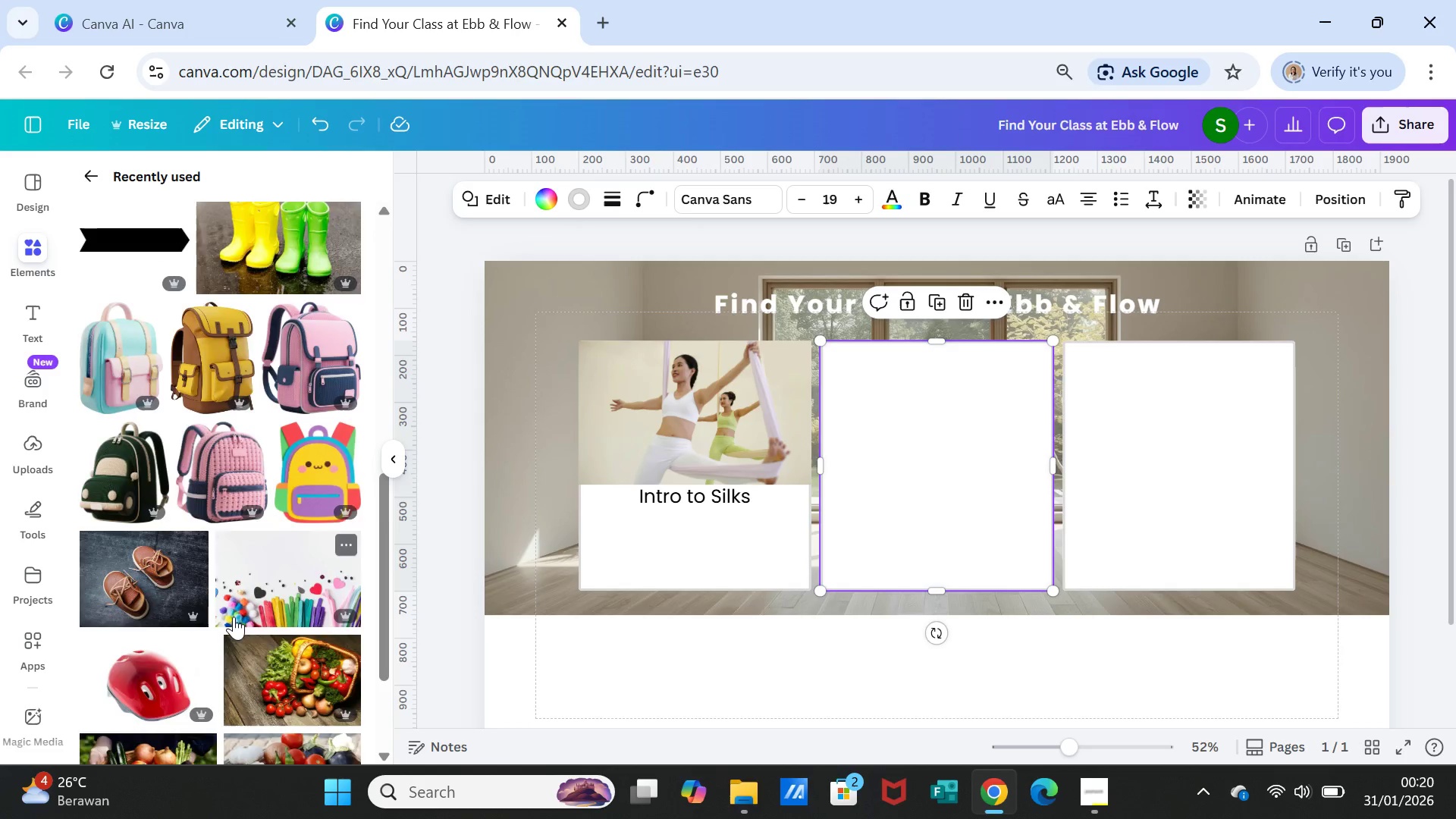 
scroll: coordinate [234, 443], scroll_direction: up, amount: 13.0
 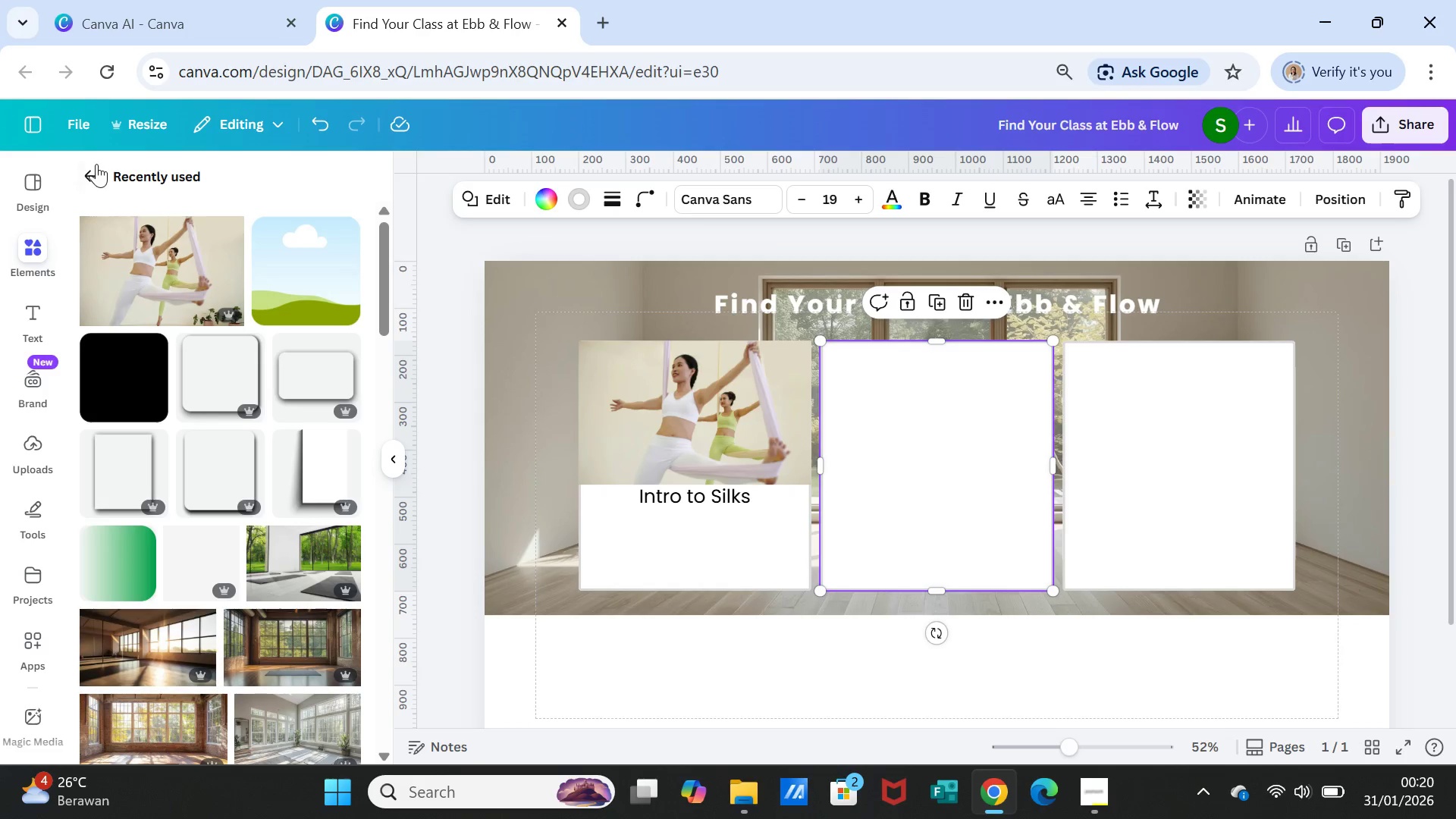 
left_click([82, 171])
 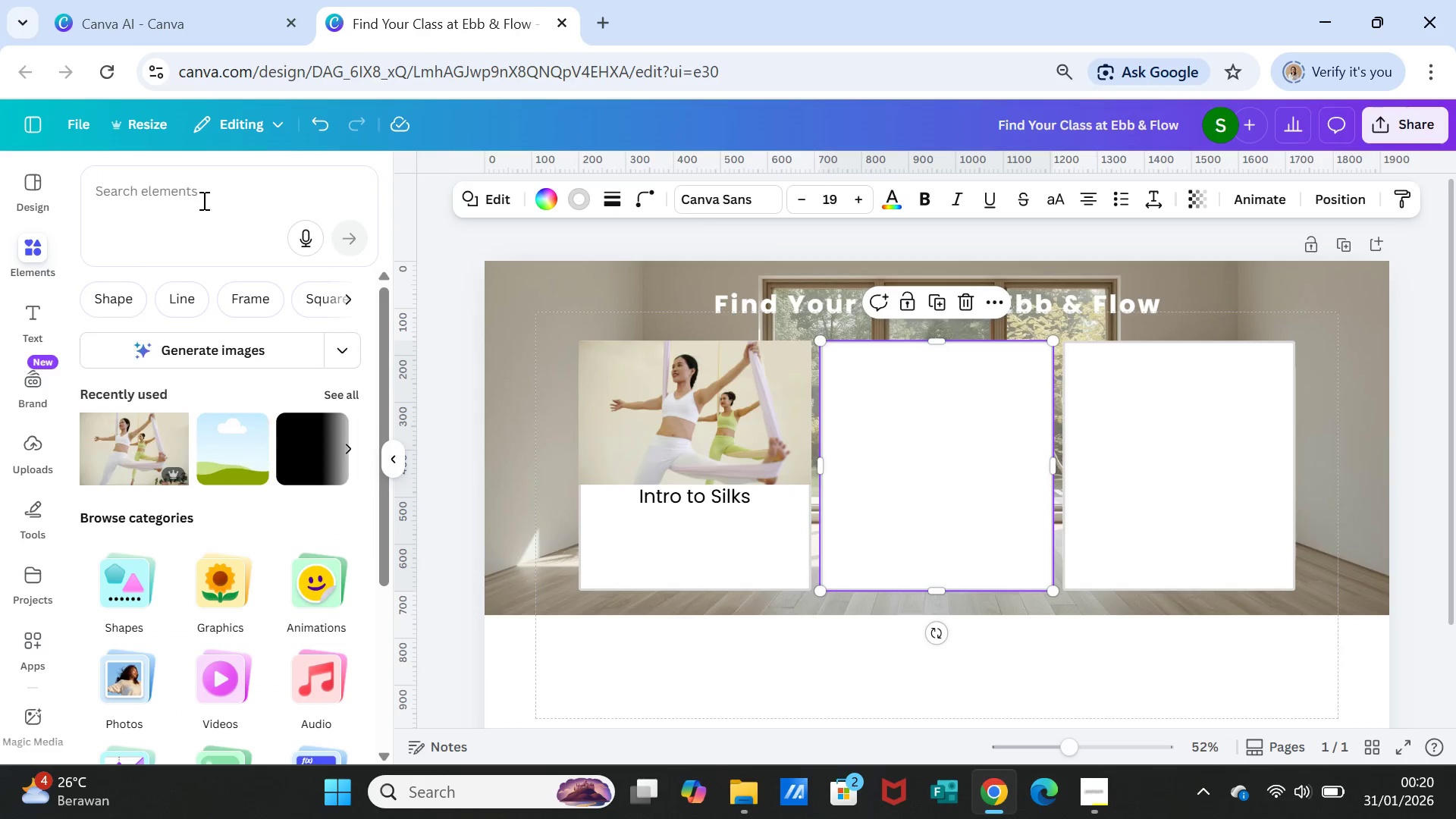 
left_click([203, 201])
 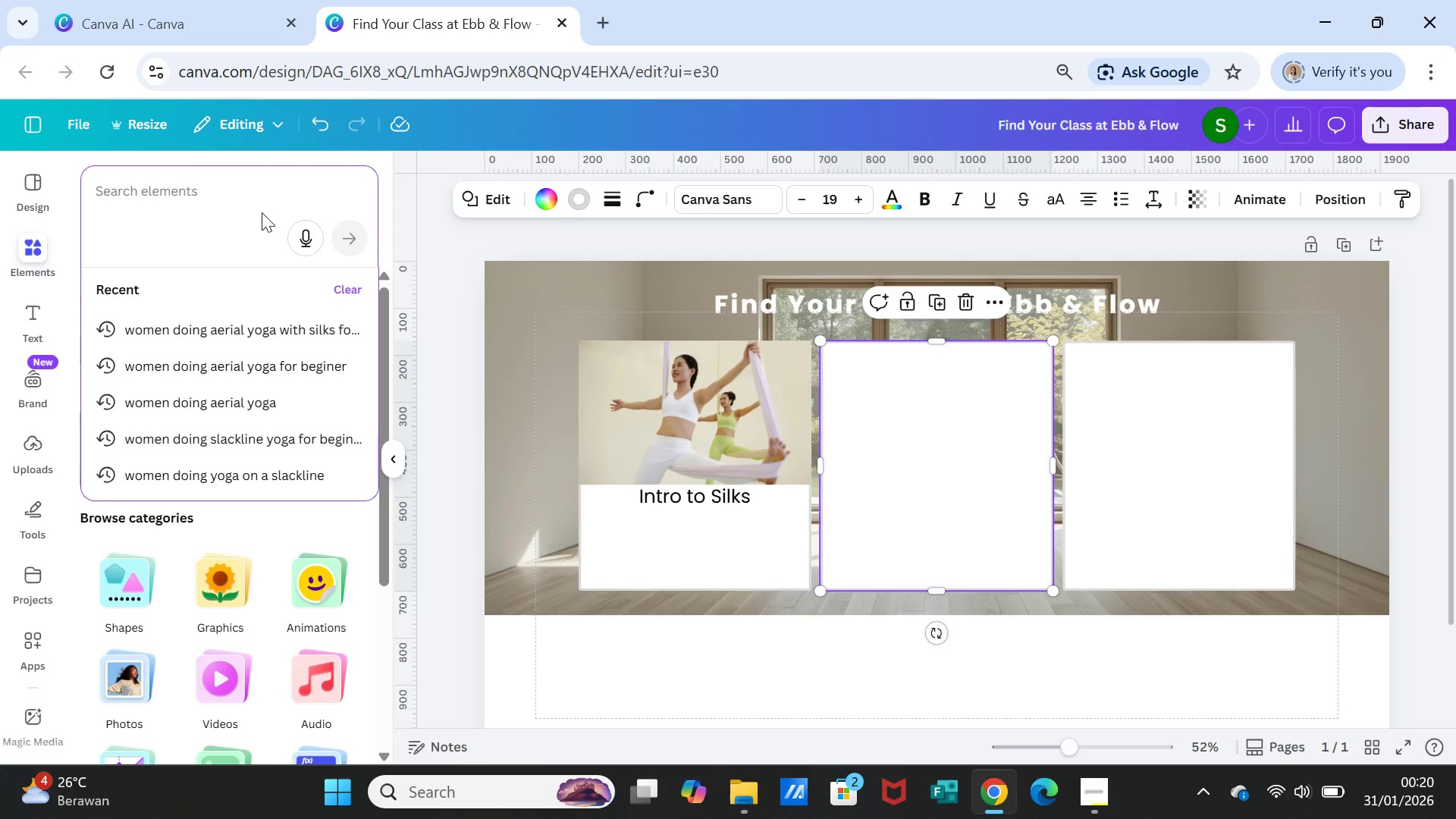 
type(line)
 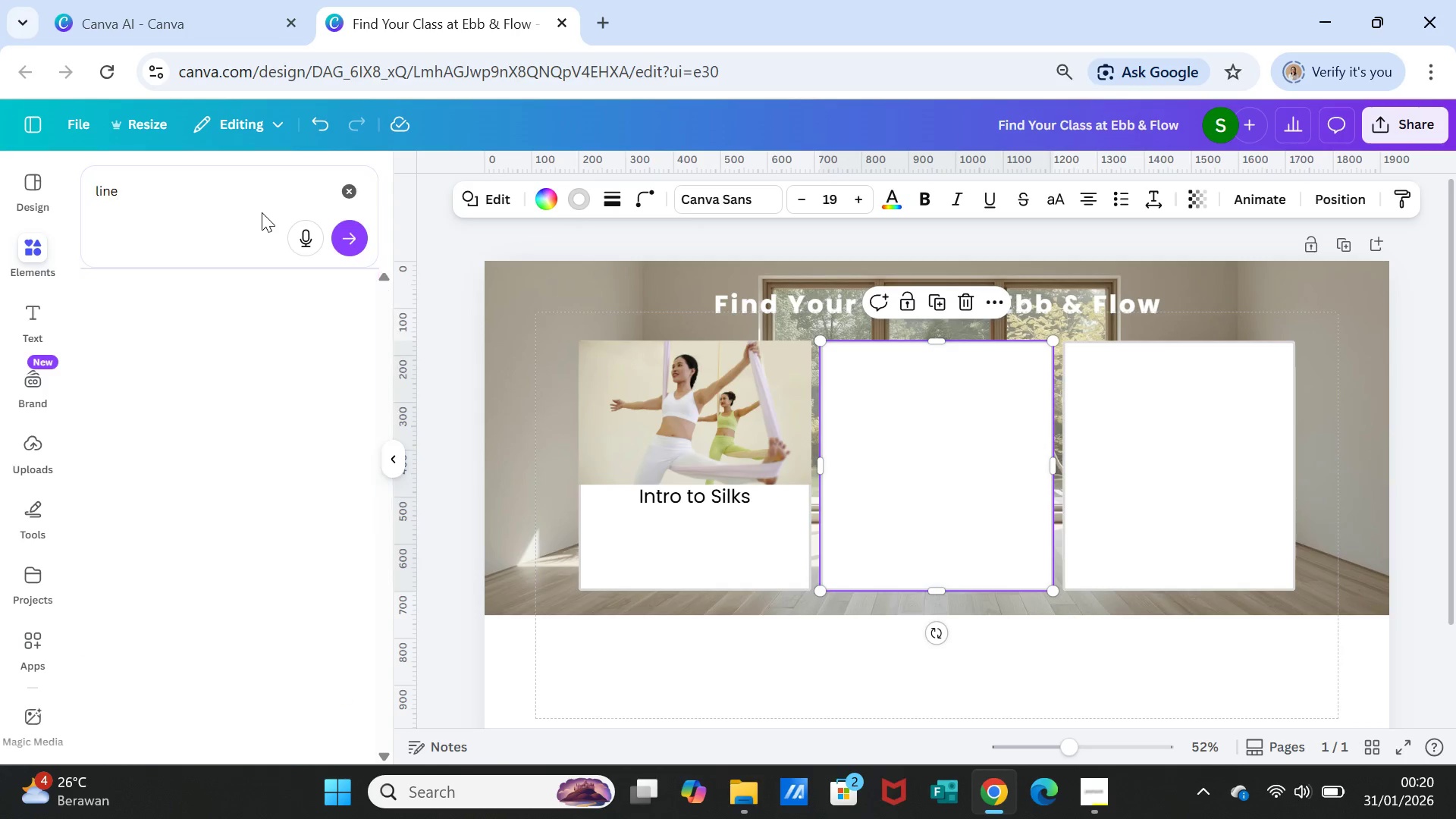 
key(Enter)
 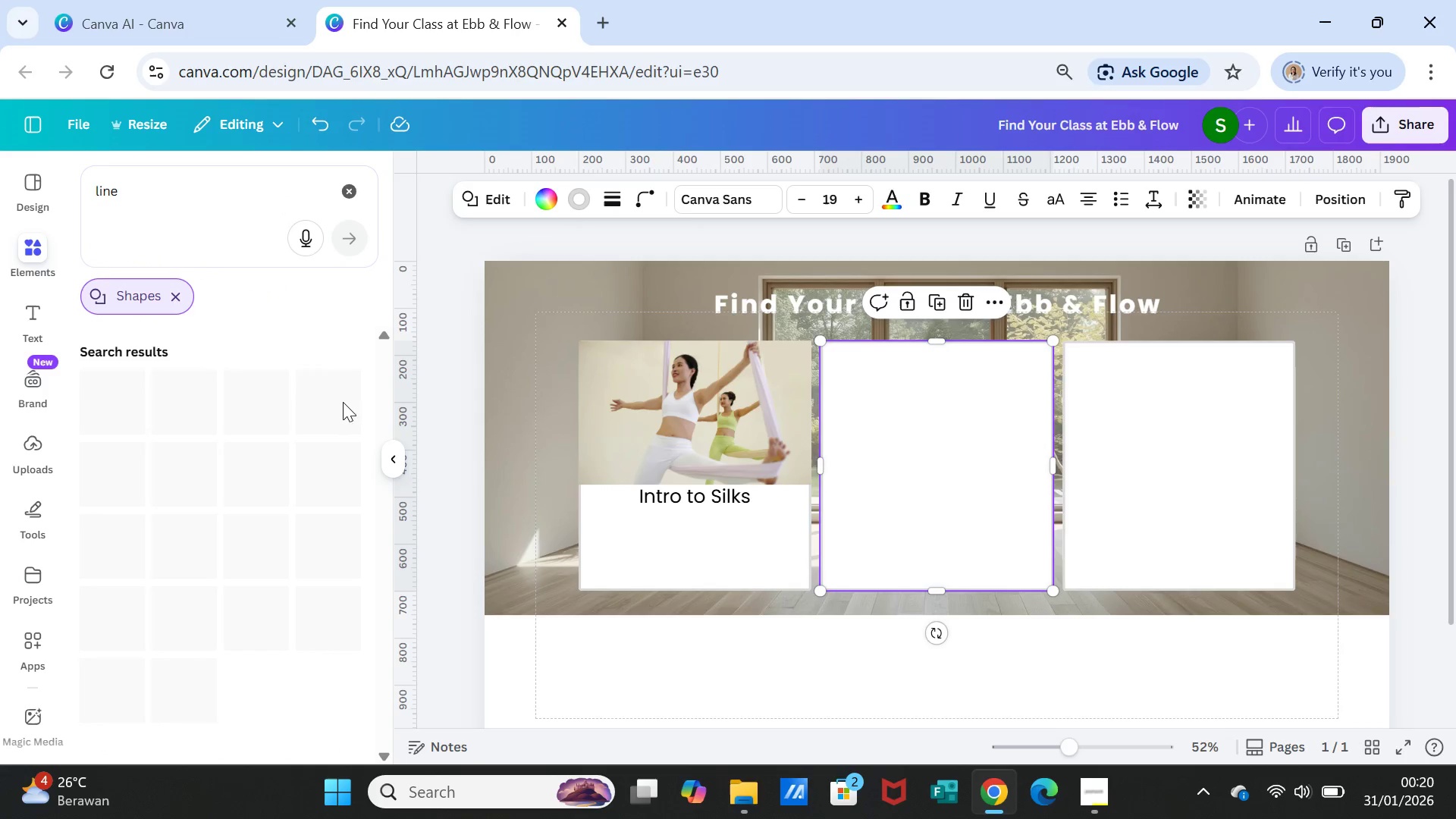 
wait(7.02)
 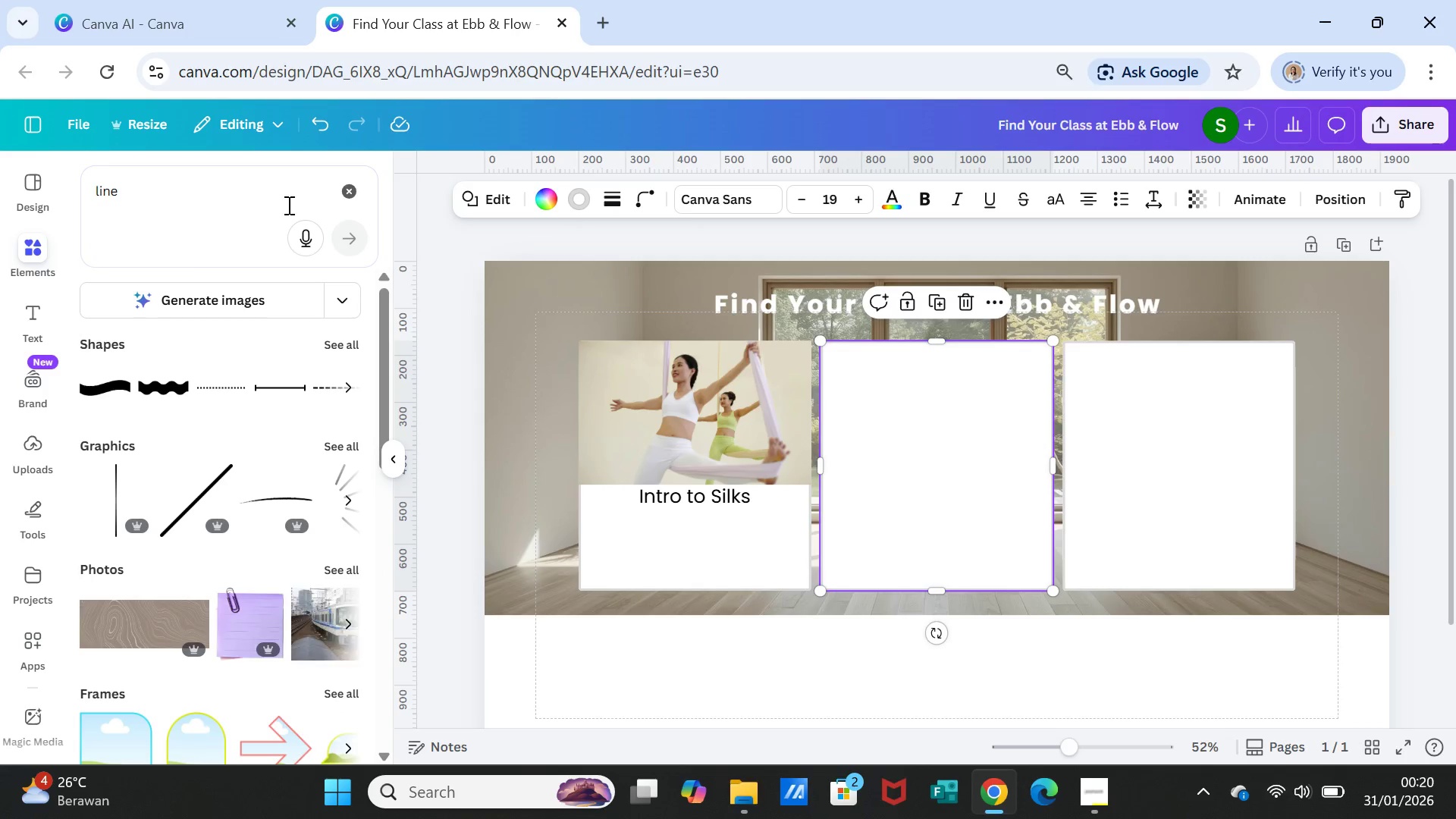 
left_click([192, 471])
 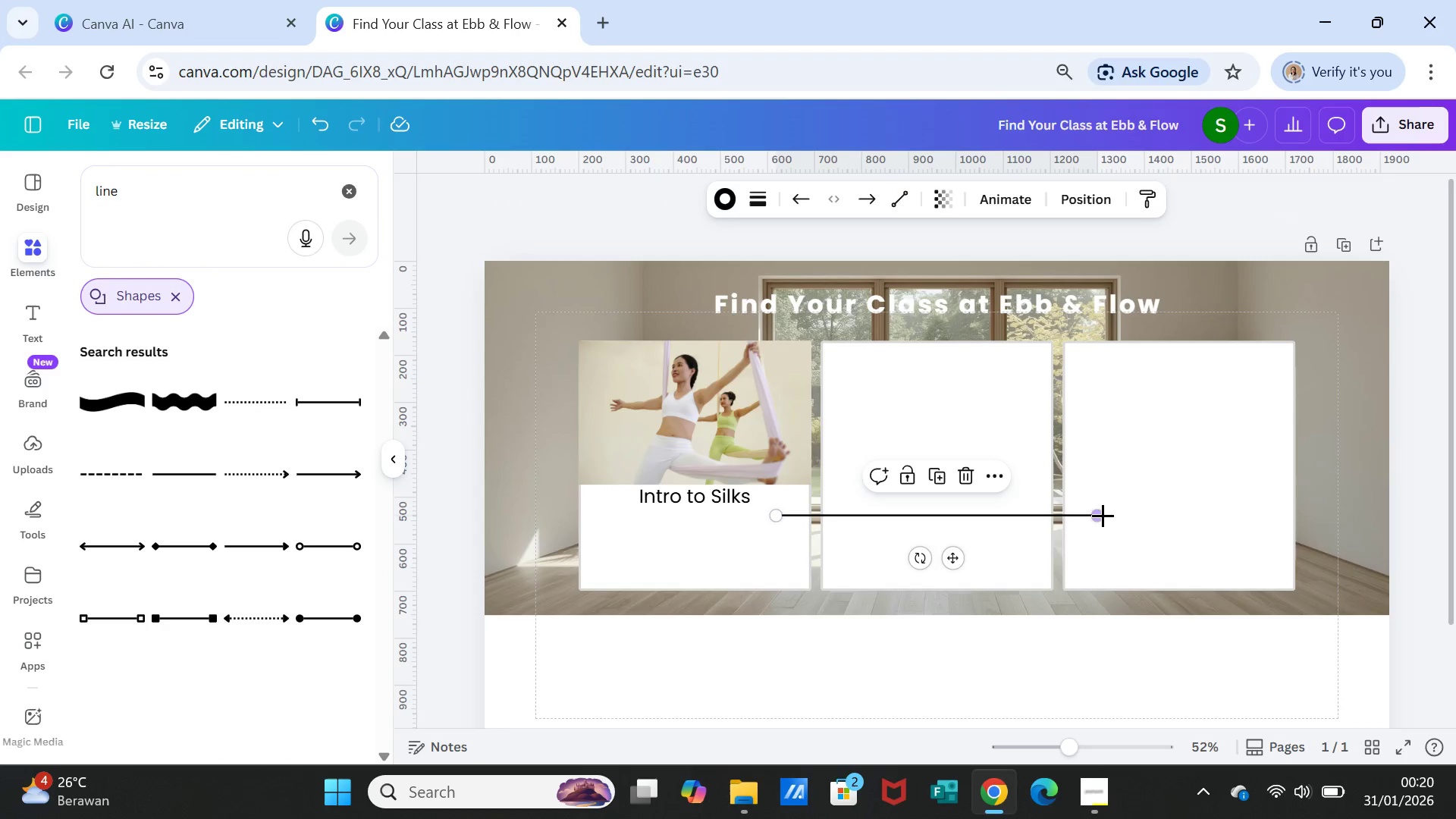 
left_click_drag(start_coordinate=[1100, 514], to_coordinate=[959, 515])
 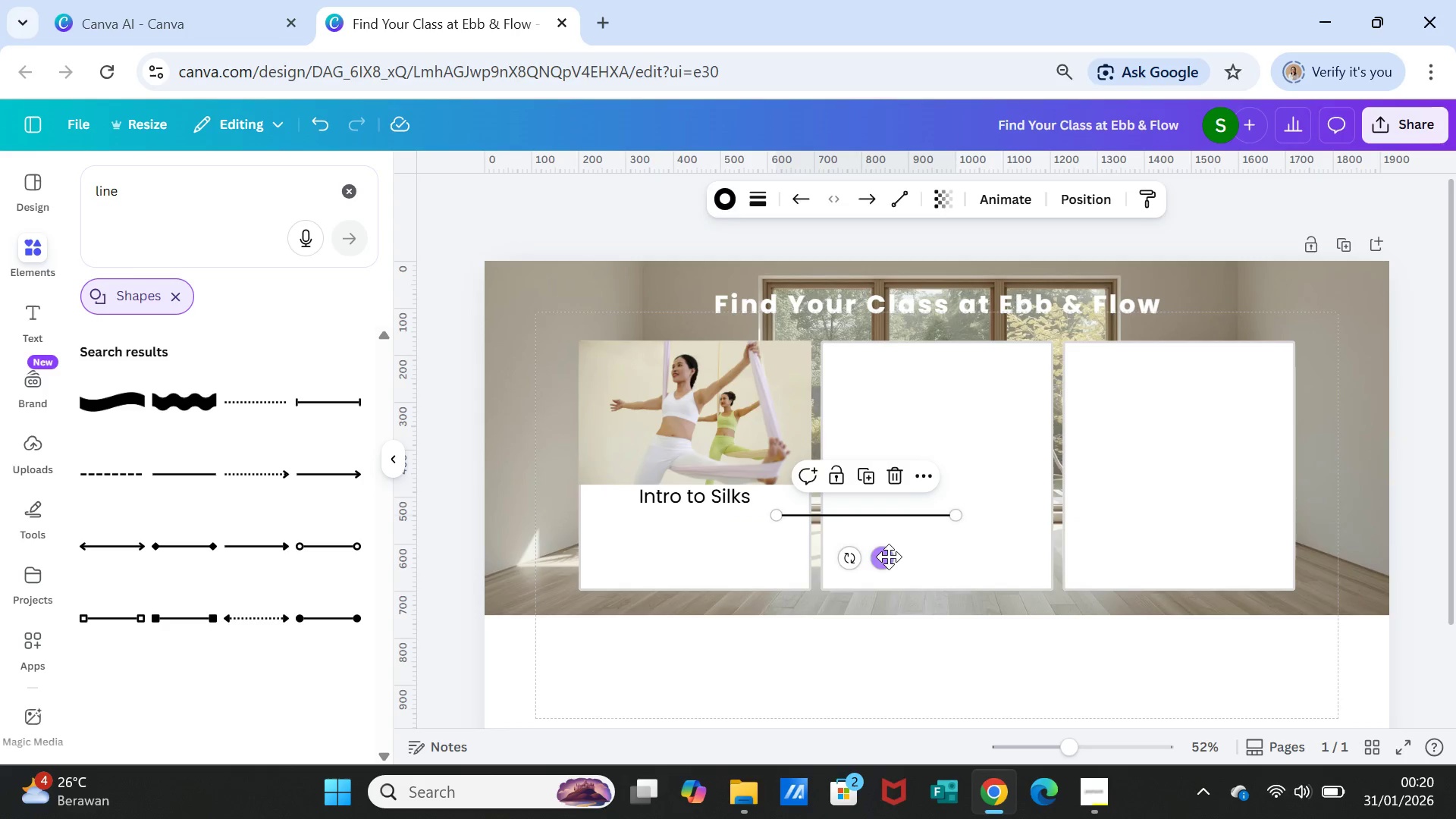 
left_click_drag(start_coordinate=[886, 557], to_coordinate=[724, 560])
 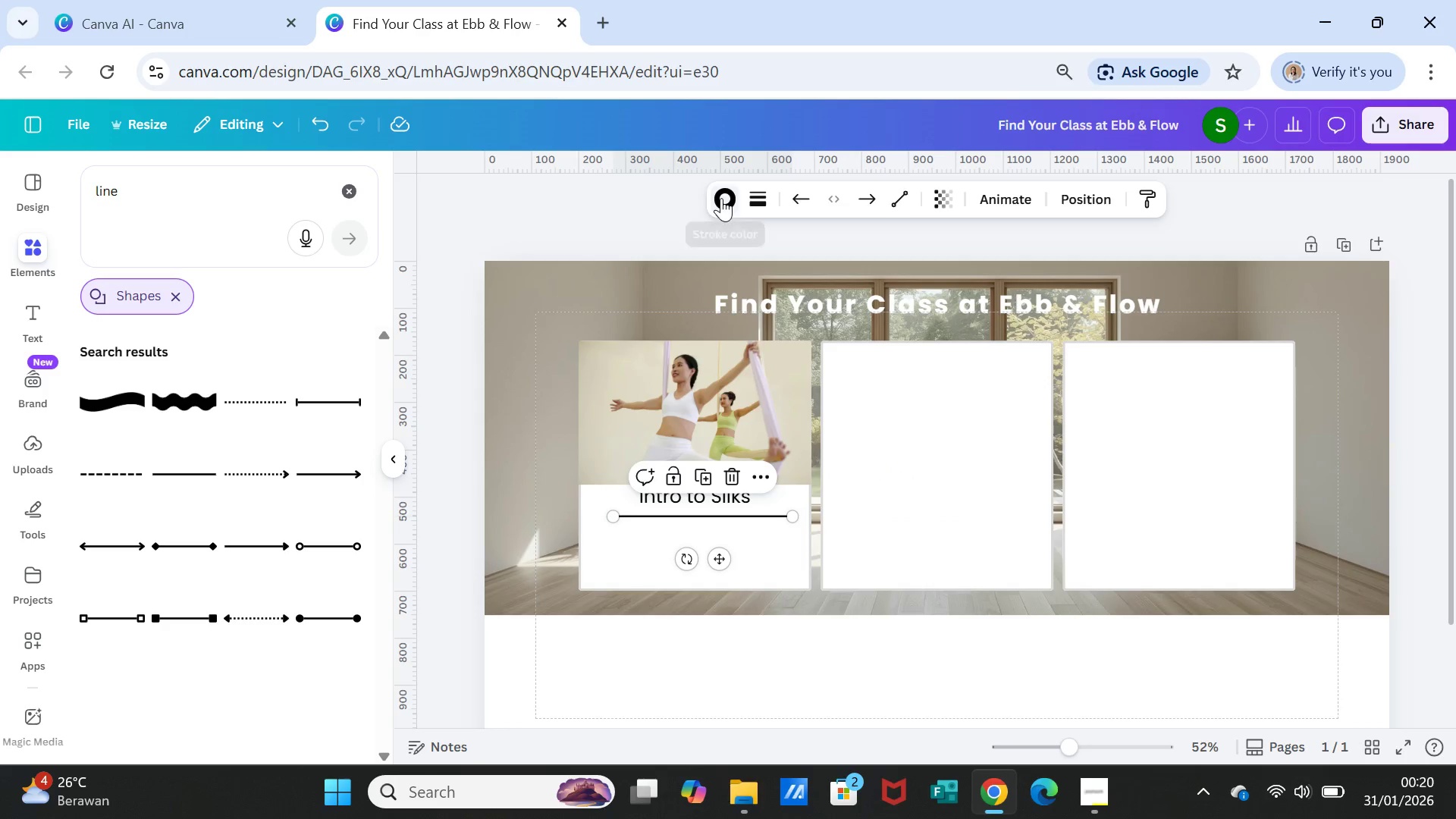 
left_click([721, 198])
 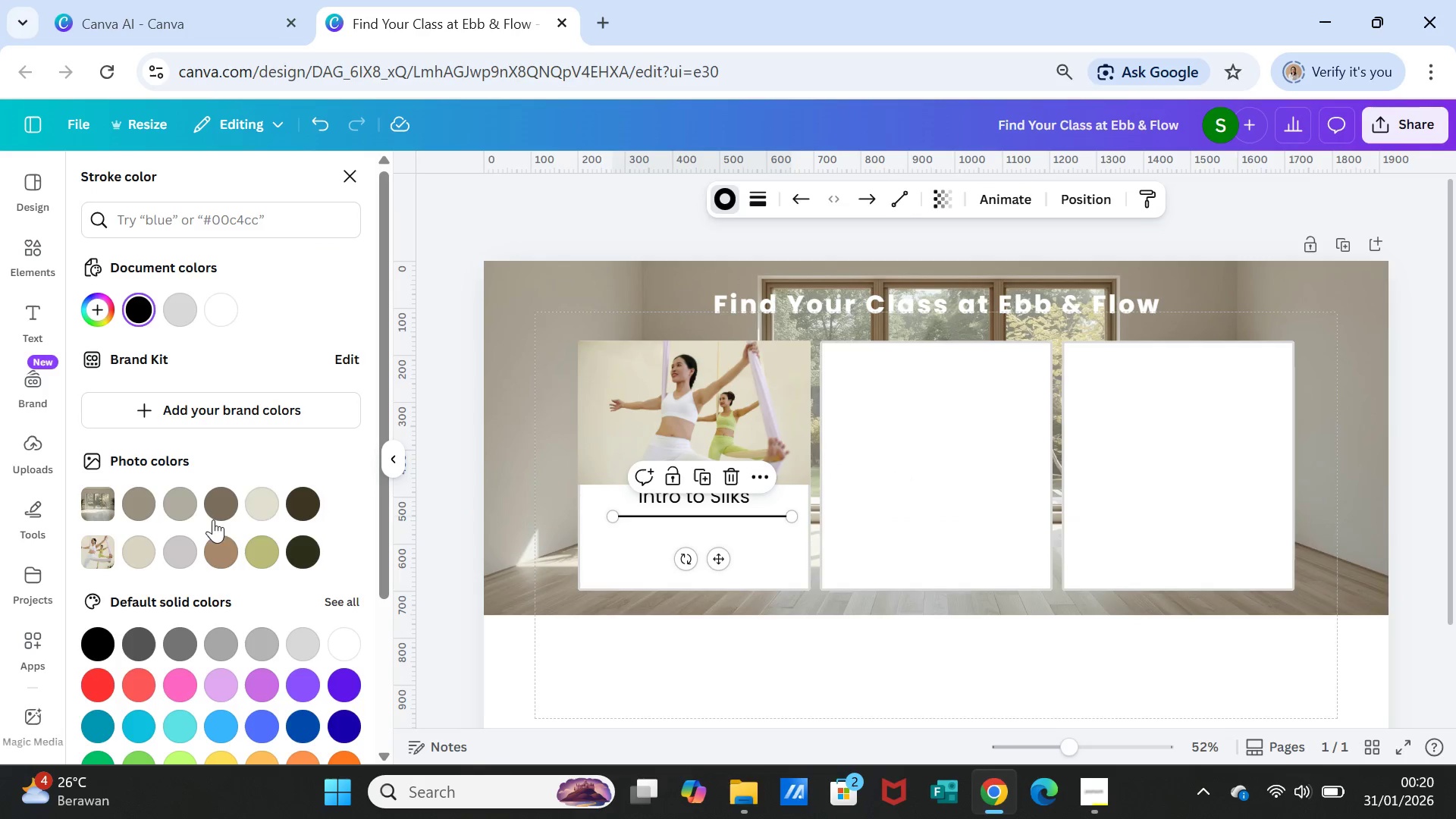 
left_click([183, 509])
 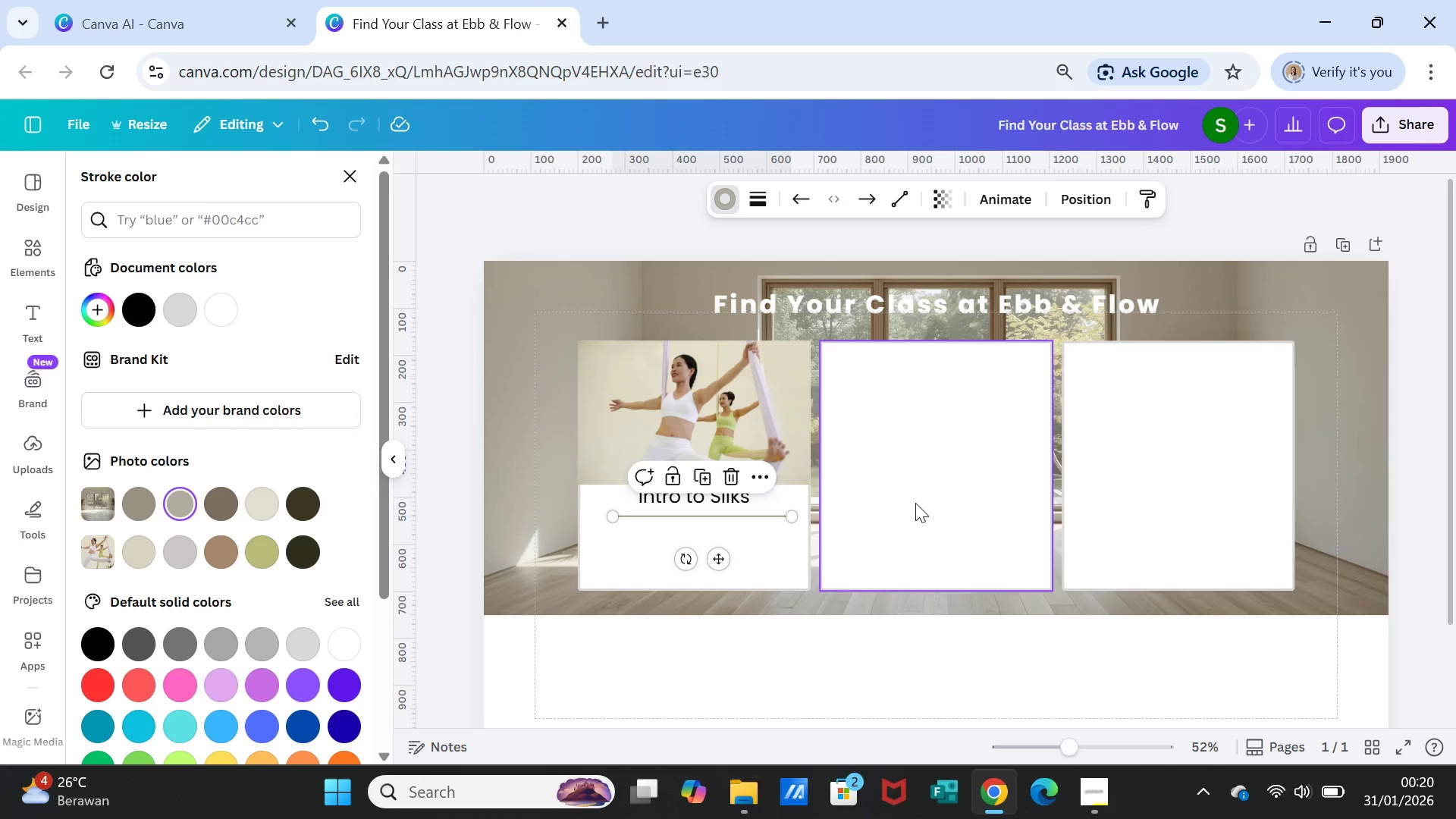 
left_click([915, 503])
 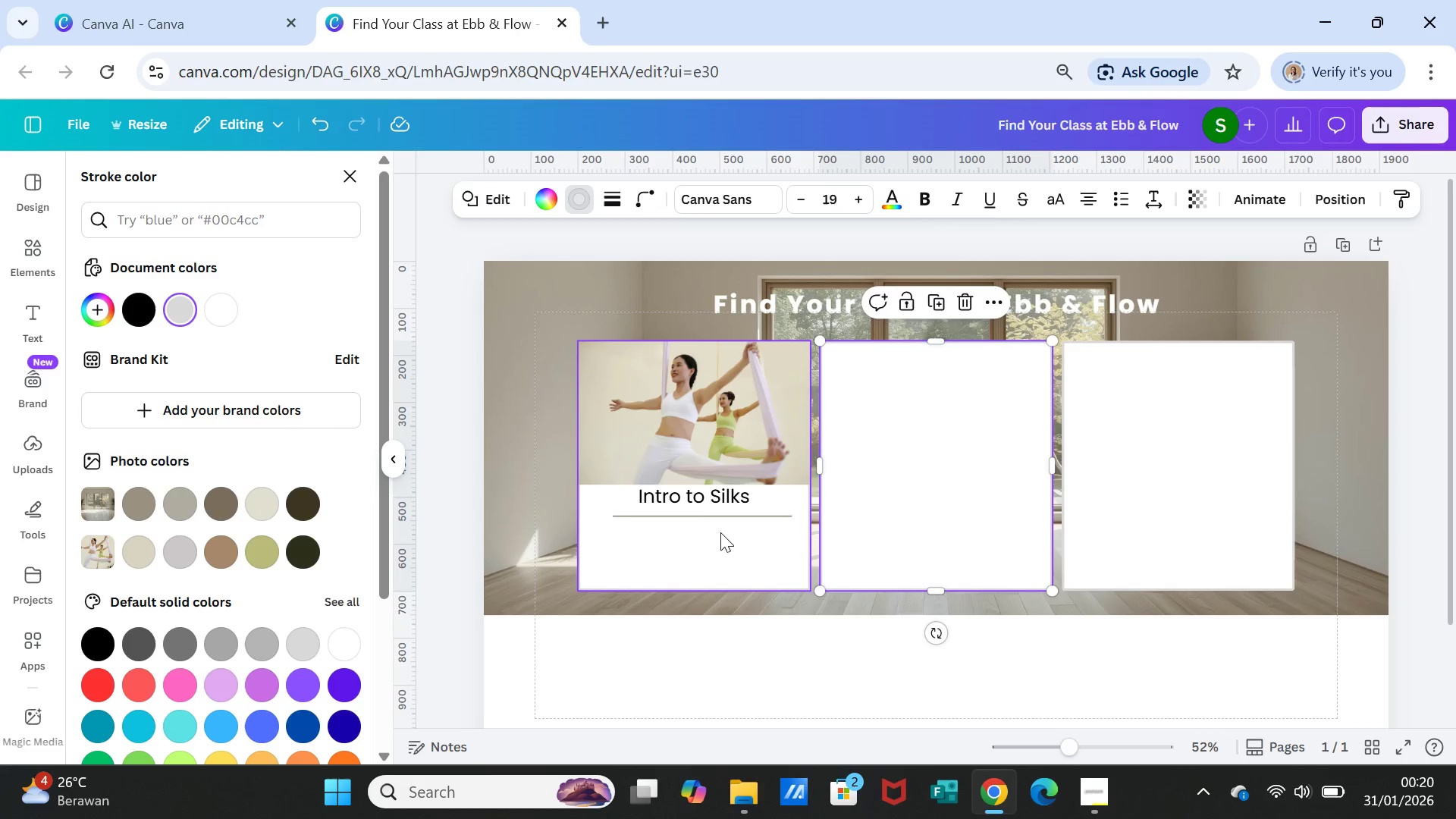 
left_click([713, 516])
 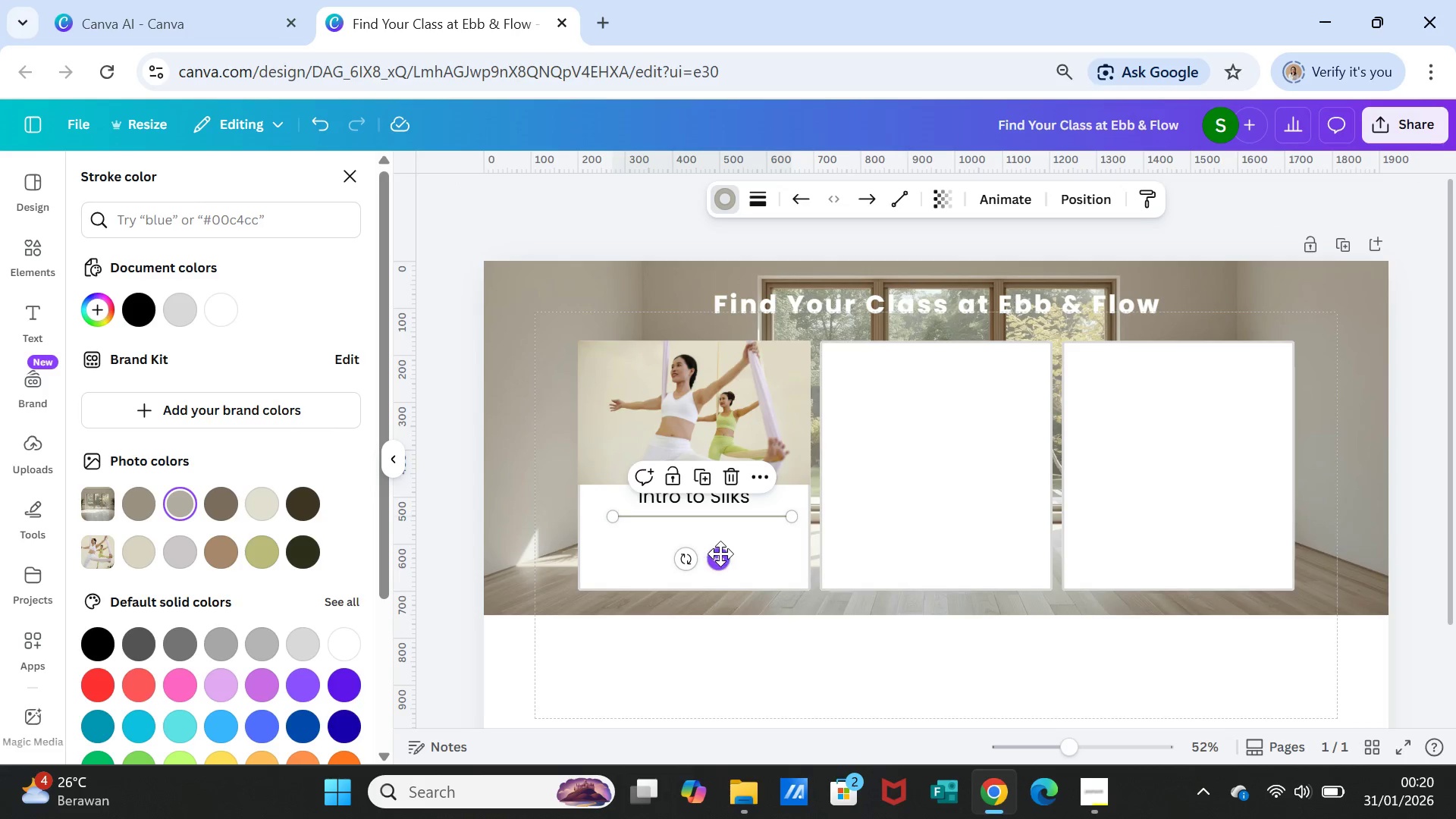 
left_click_drag(start_coordinate=[720, 554], to_coordinate=[718, 566])
 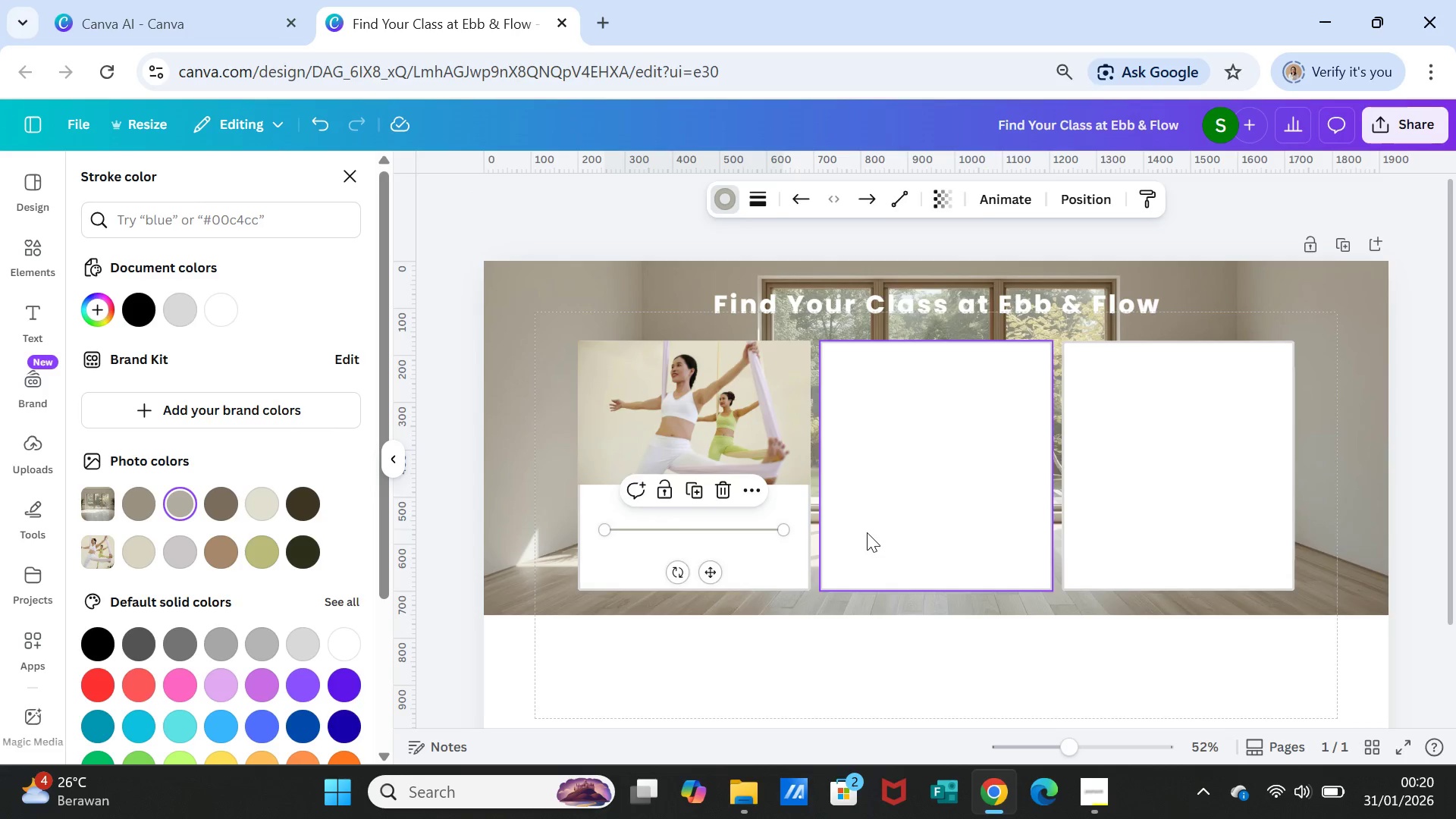 
left_click([867, 532])
 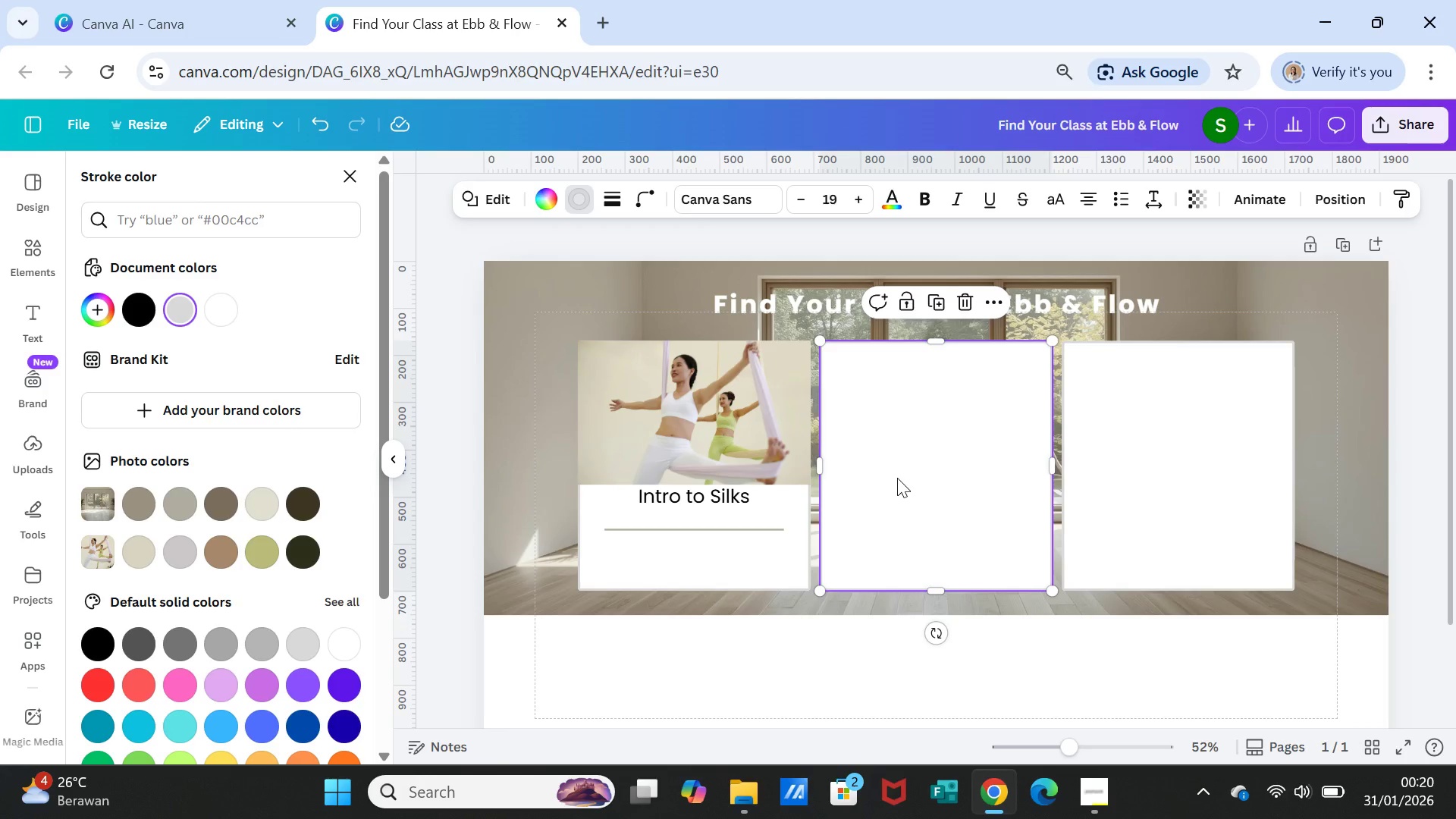 
scroll: coordinate [1187, 540], scroll_direction: down, amount: 2.0
 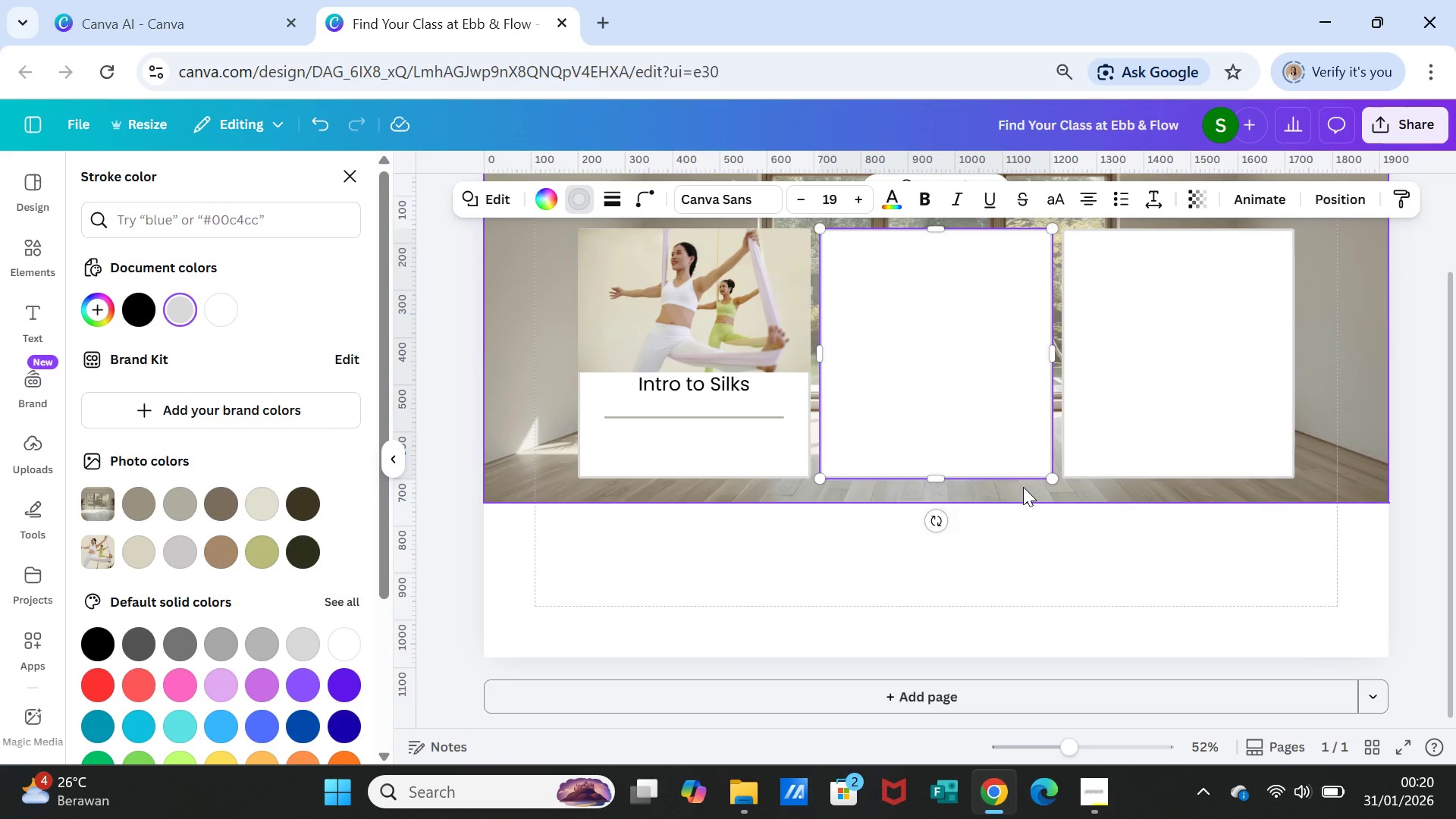 
scroll: coordinate [1023, 486], scroll_direction: up, amount: 1.0
 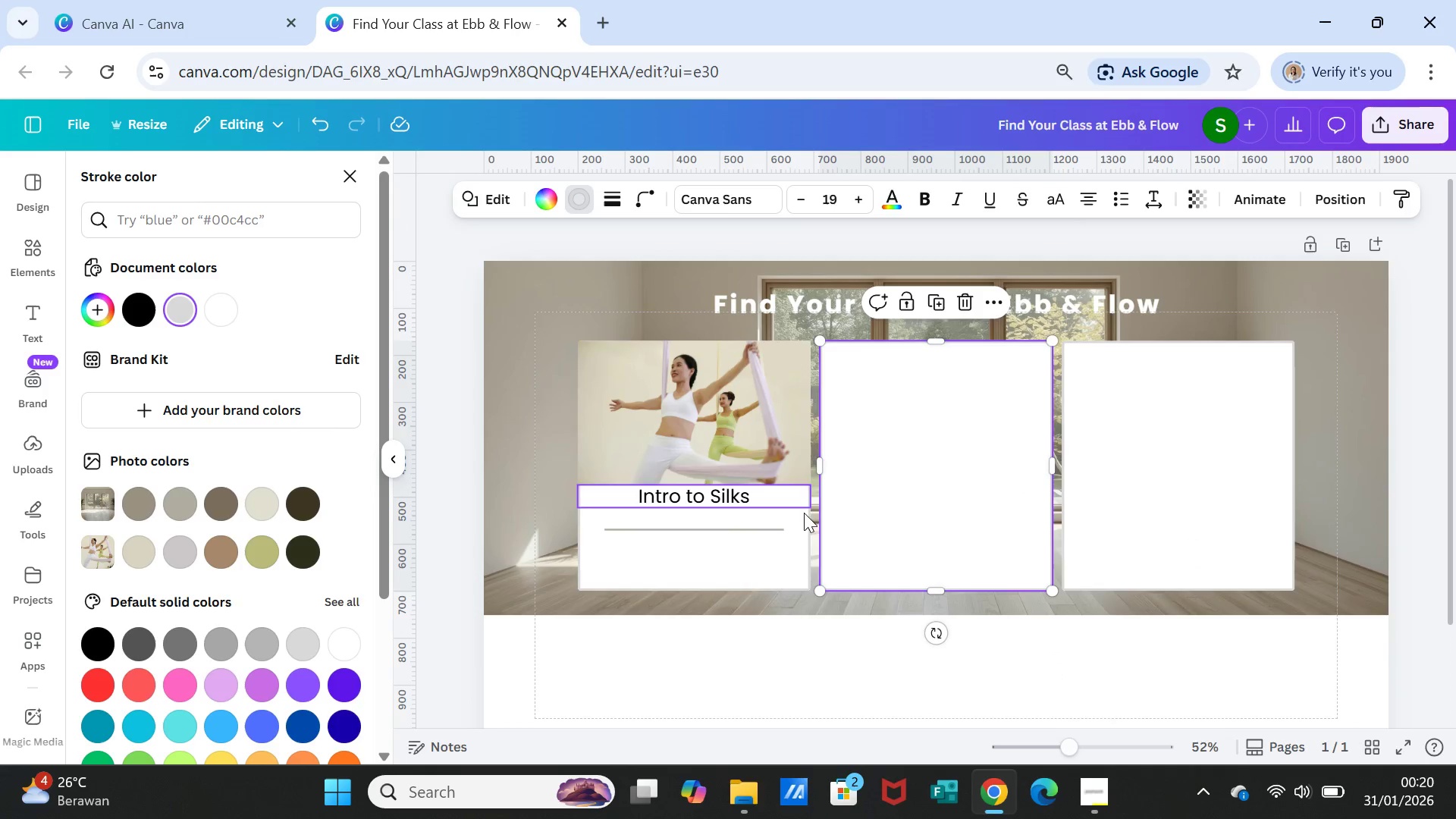 
left_click([748, 527])
 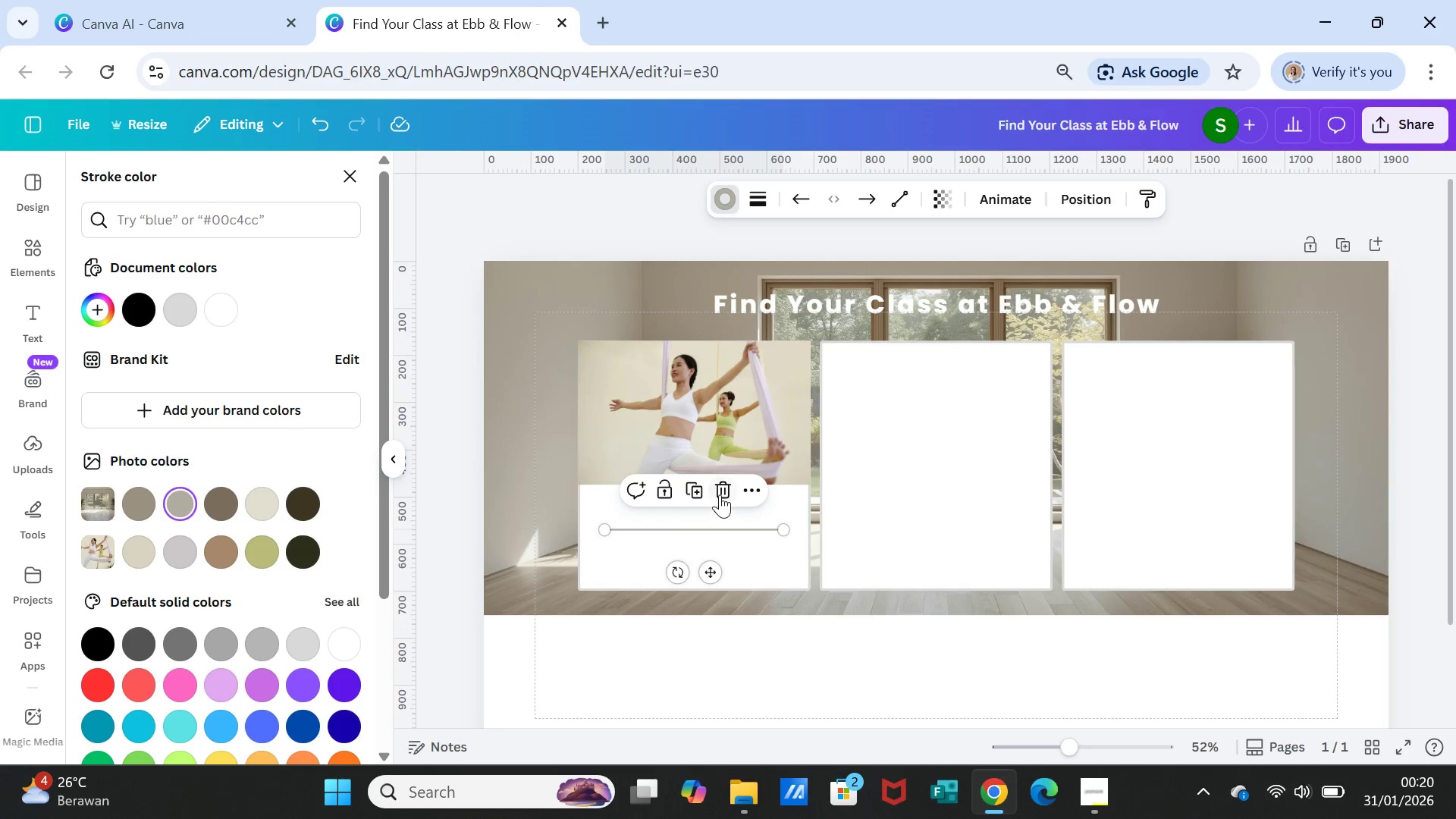 
left_click([701, 486])
 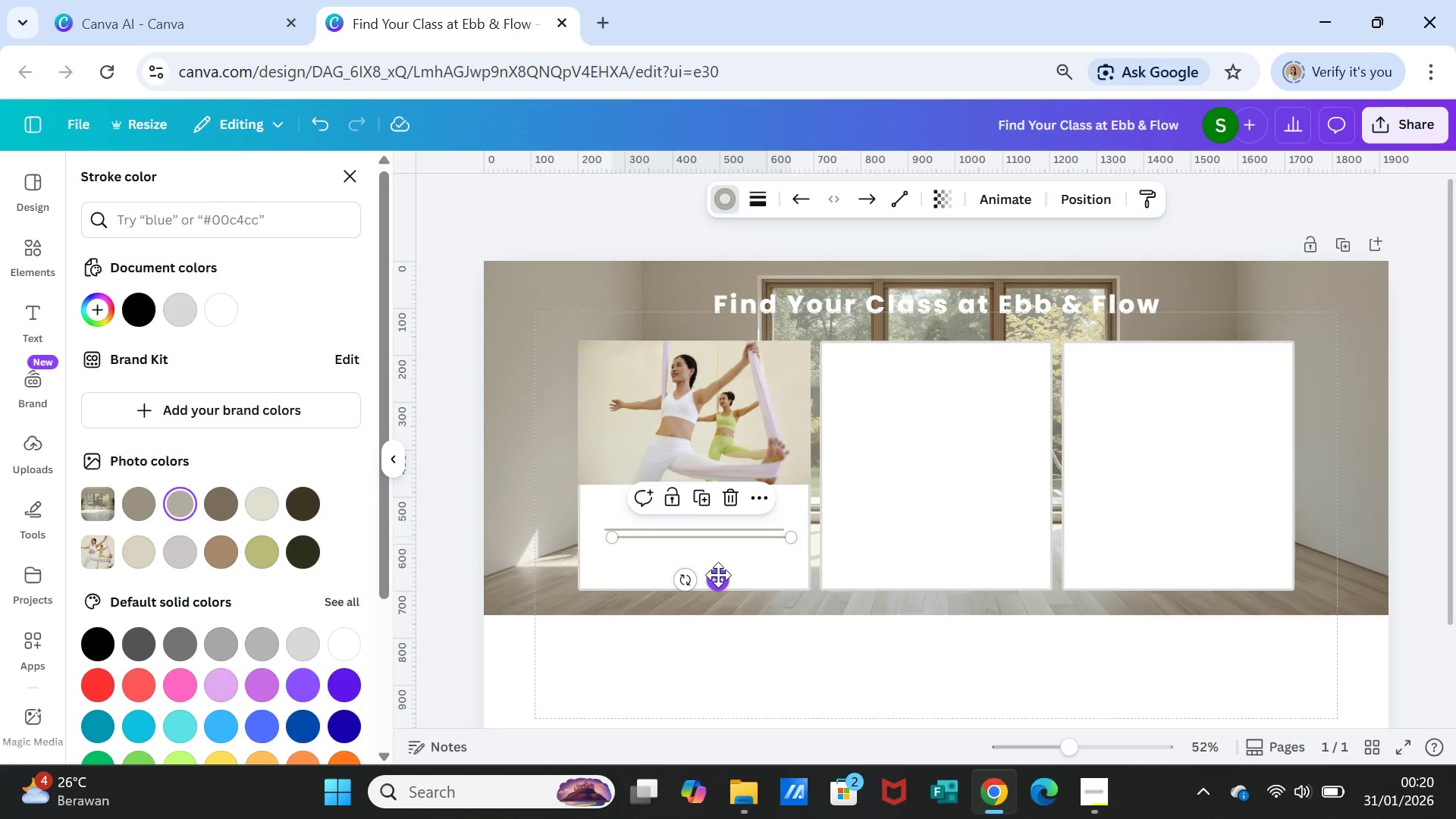 
left_click_drag(start_coordinate=[718, 575], to_coordinate=[703, 362])
 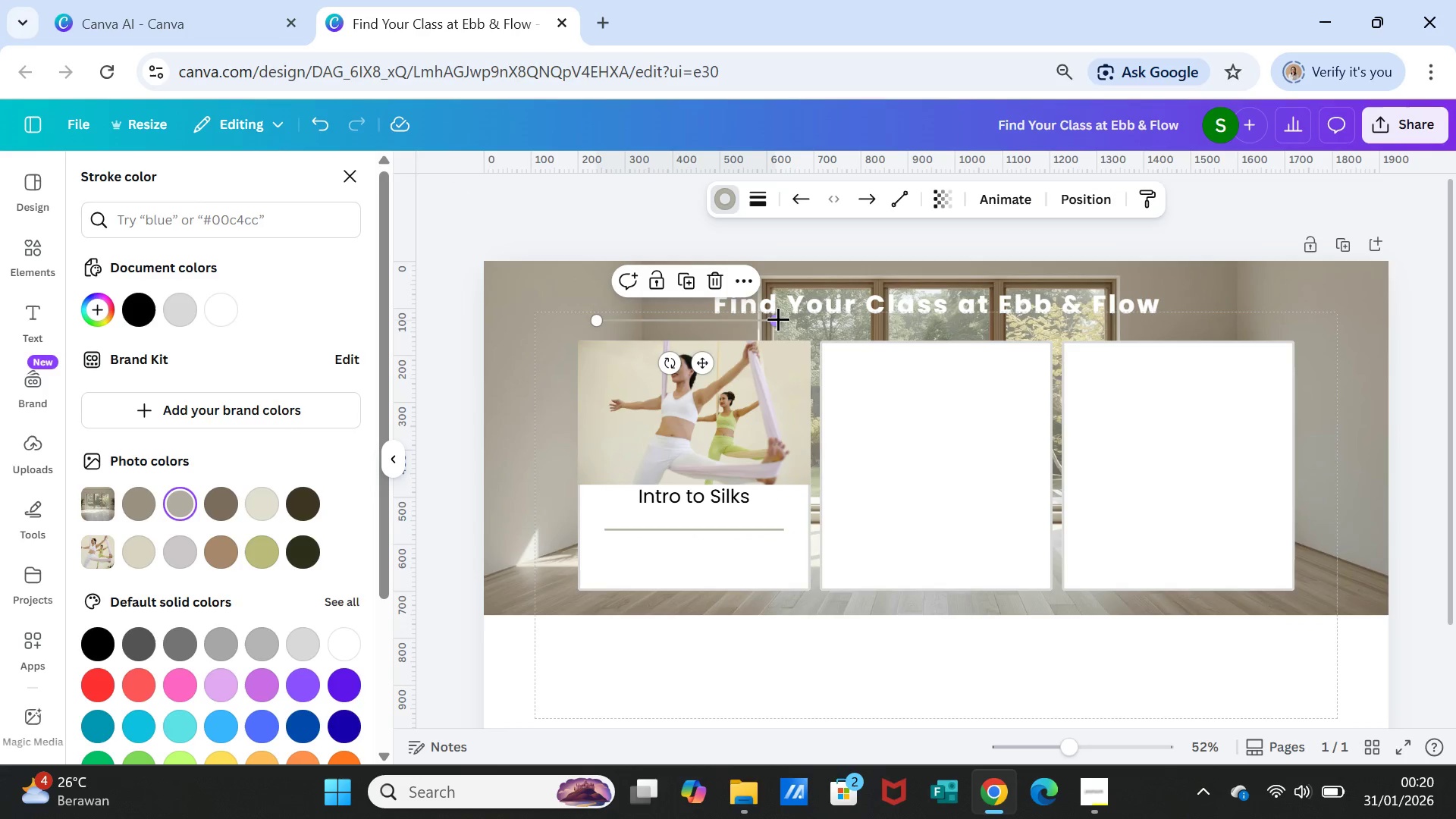 
left_click_drag(start_coordinate=[777, 318], to_coordinate=[1288, 308])
 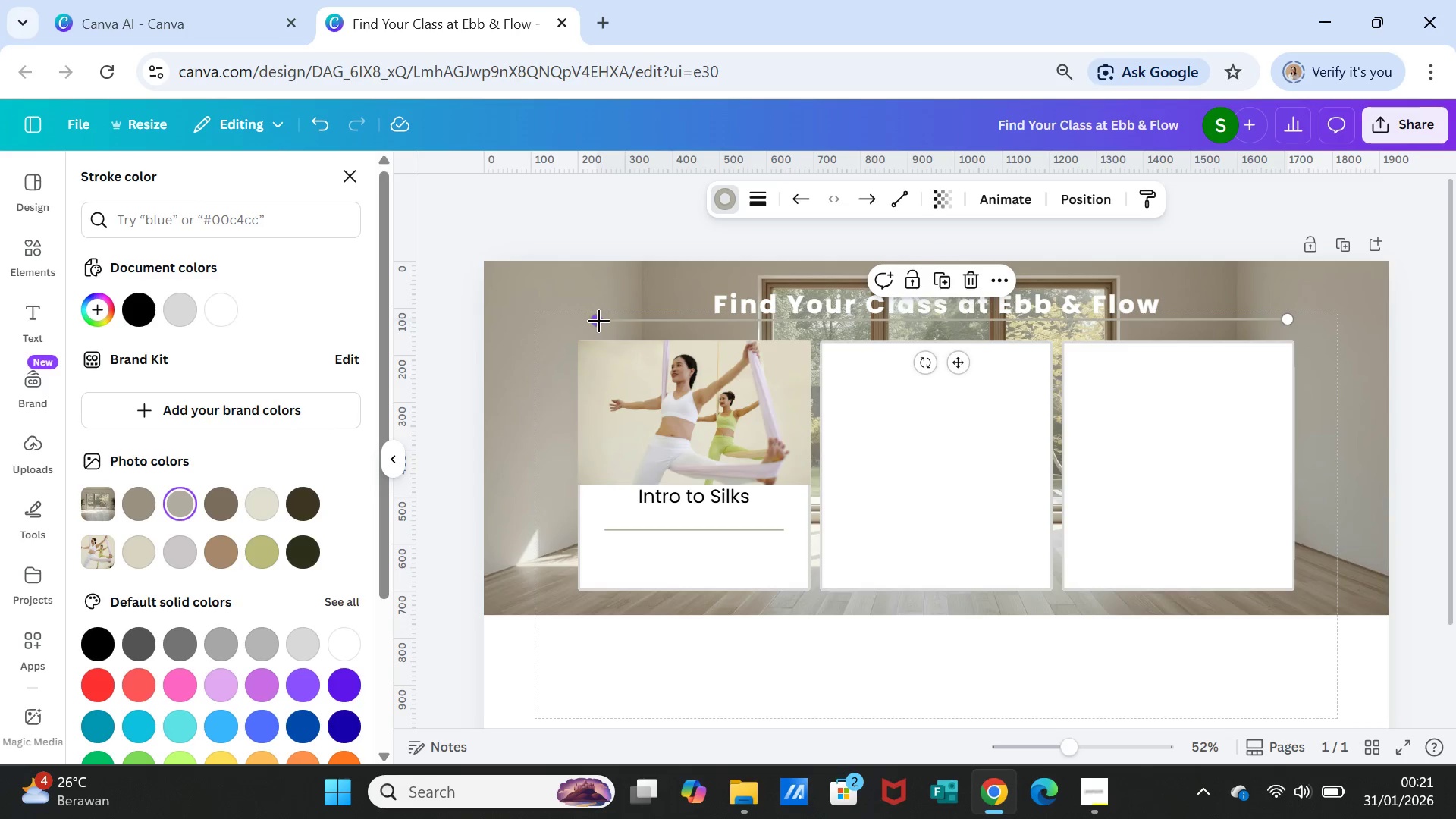 
left_click_drag(start_coordinate=[599, 321], to_coordinate=[584, 323])
 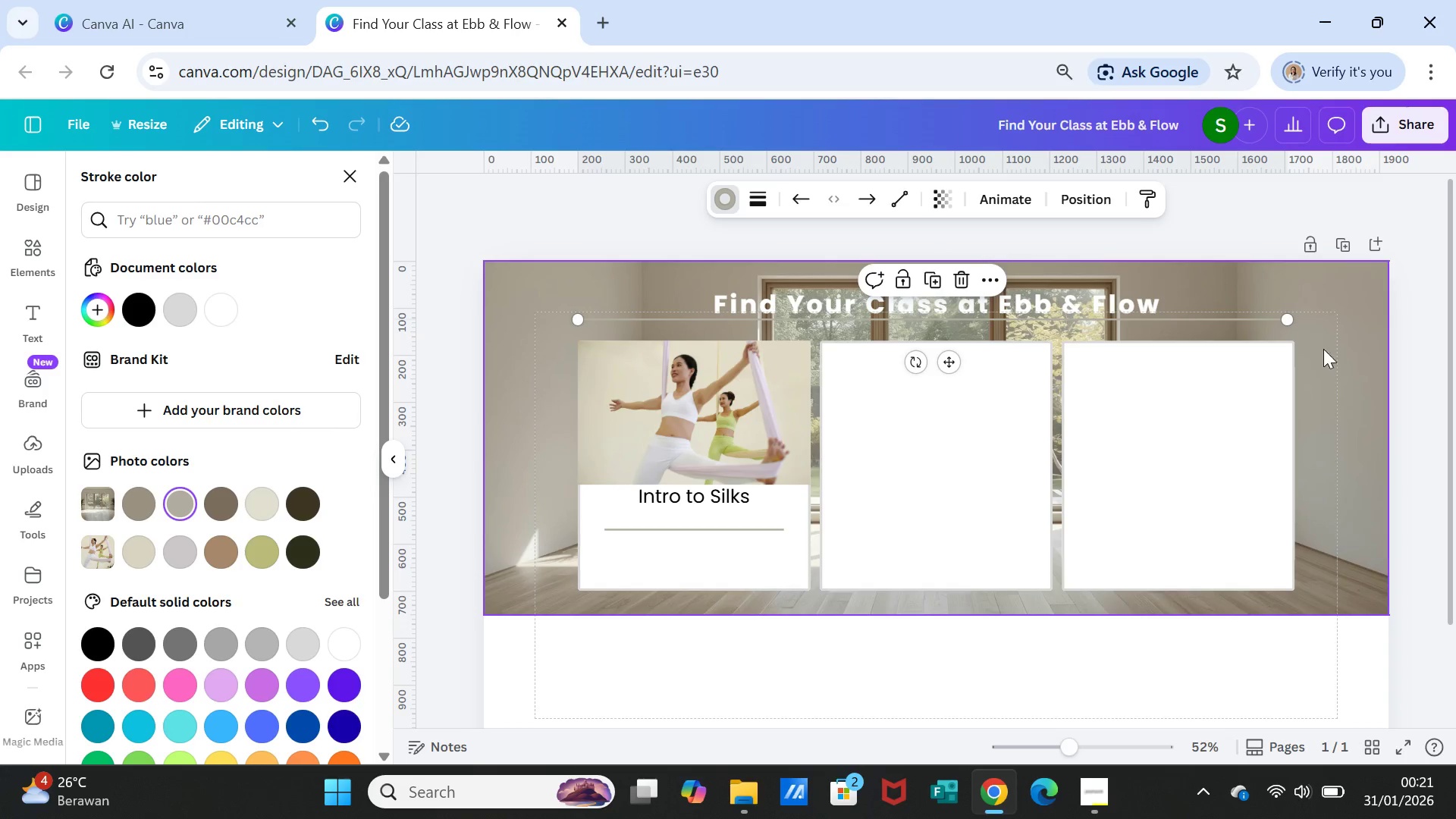 
left_click([1326, 360])
 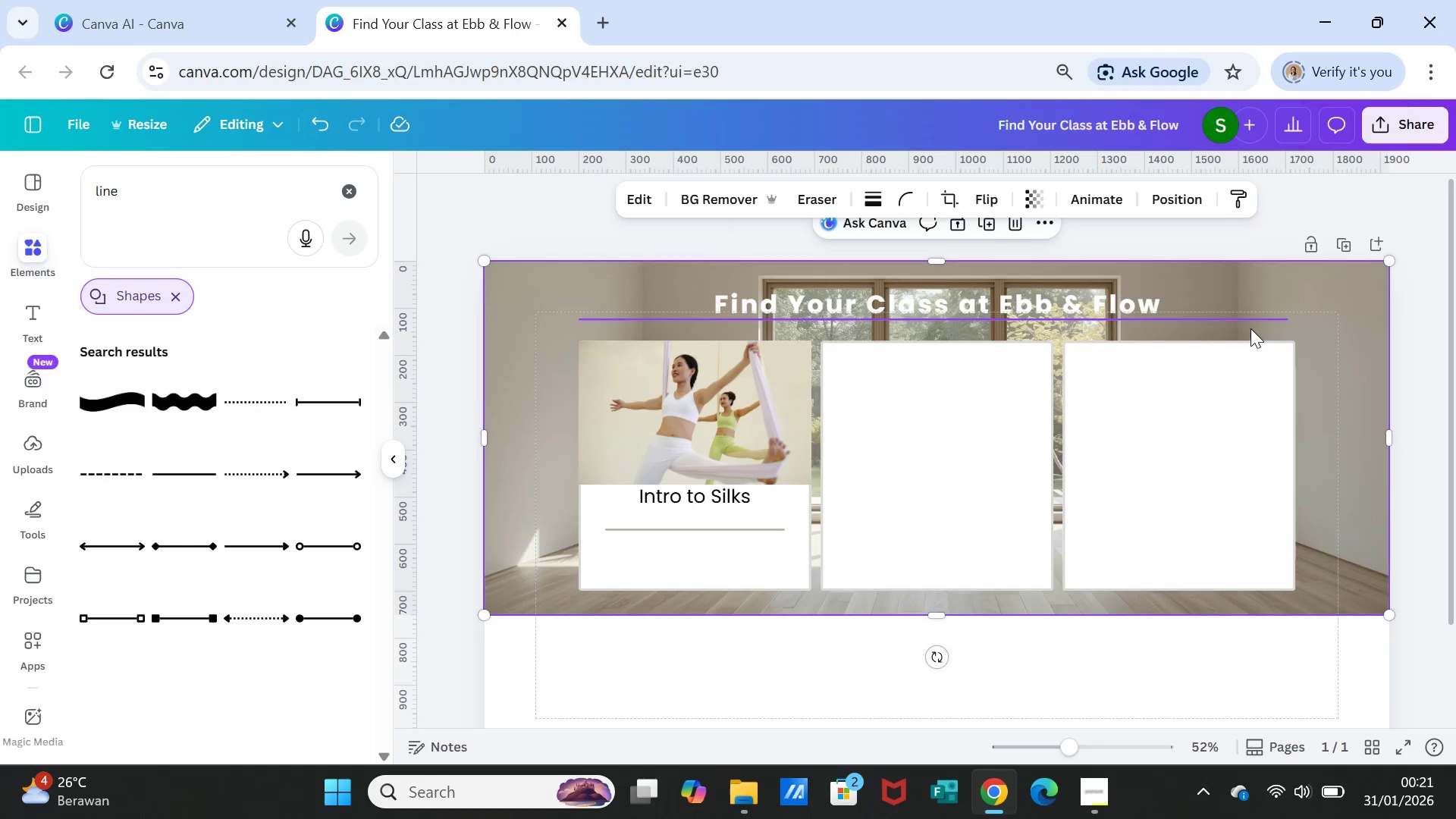 
left_click_drag(start_coordinate=[1254, 316], to_coordinate=[1256, 322])
 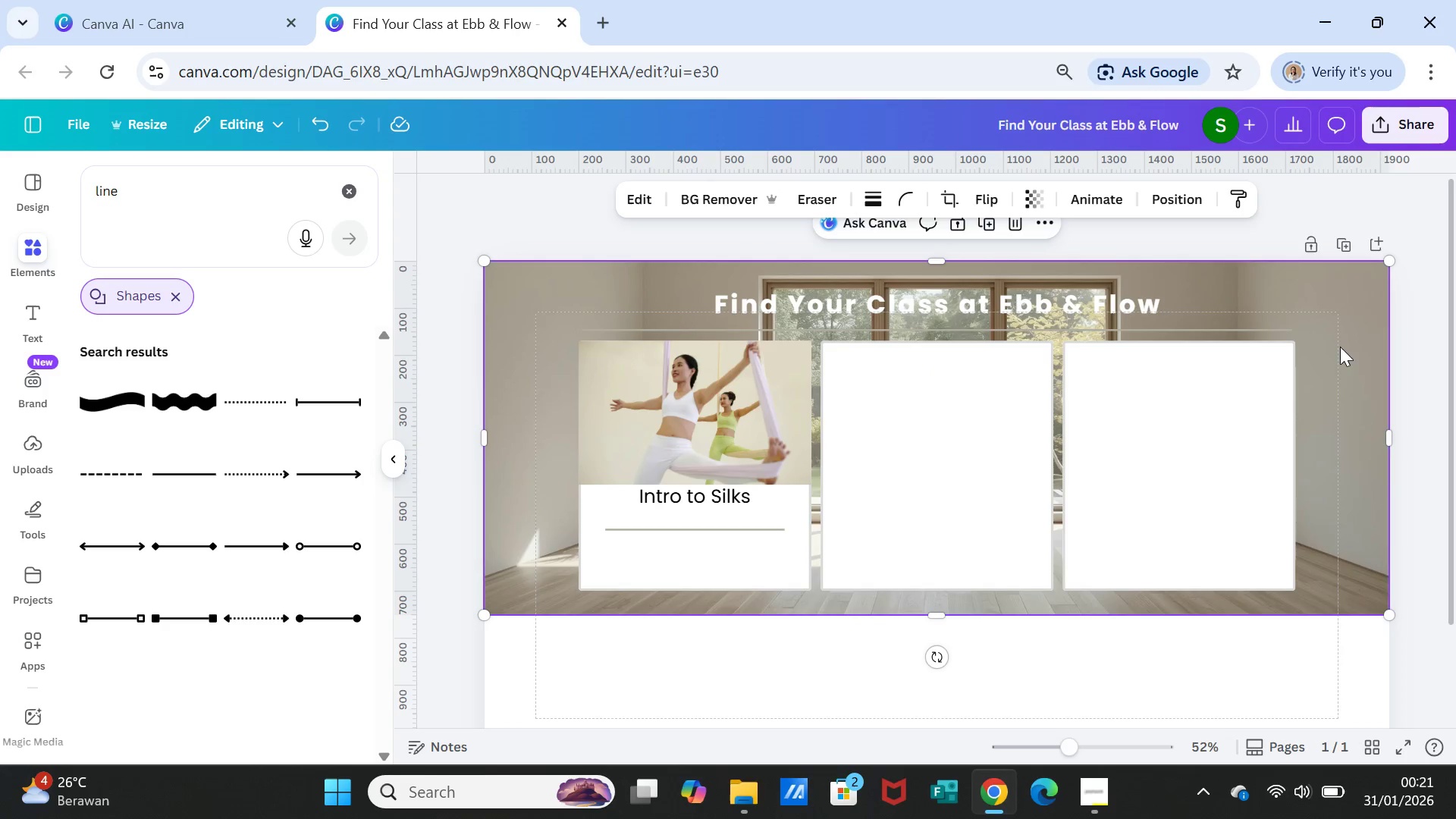 
left_click([1340, 346])
 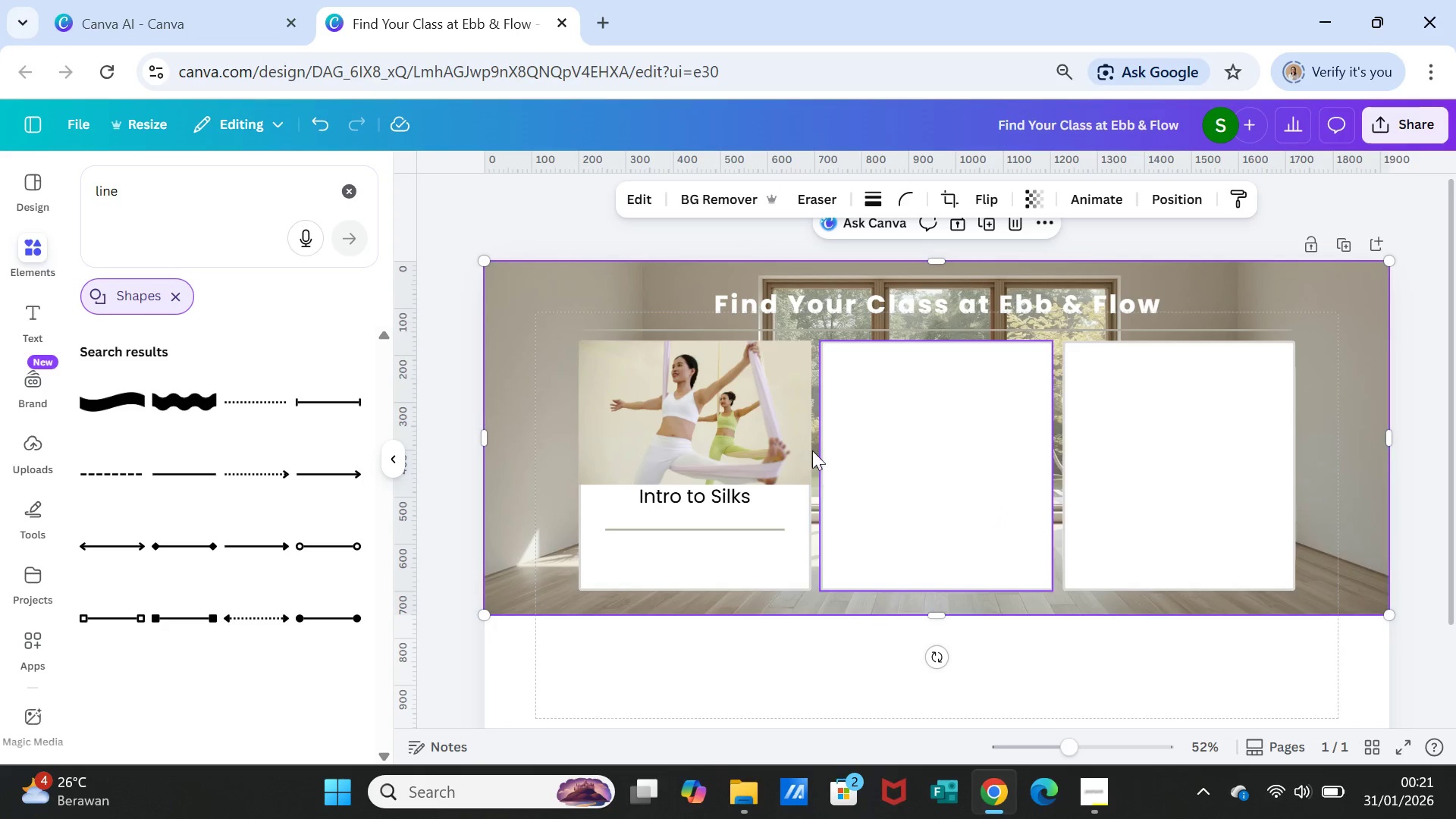 
left_click([762, 425])
 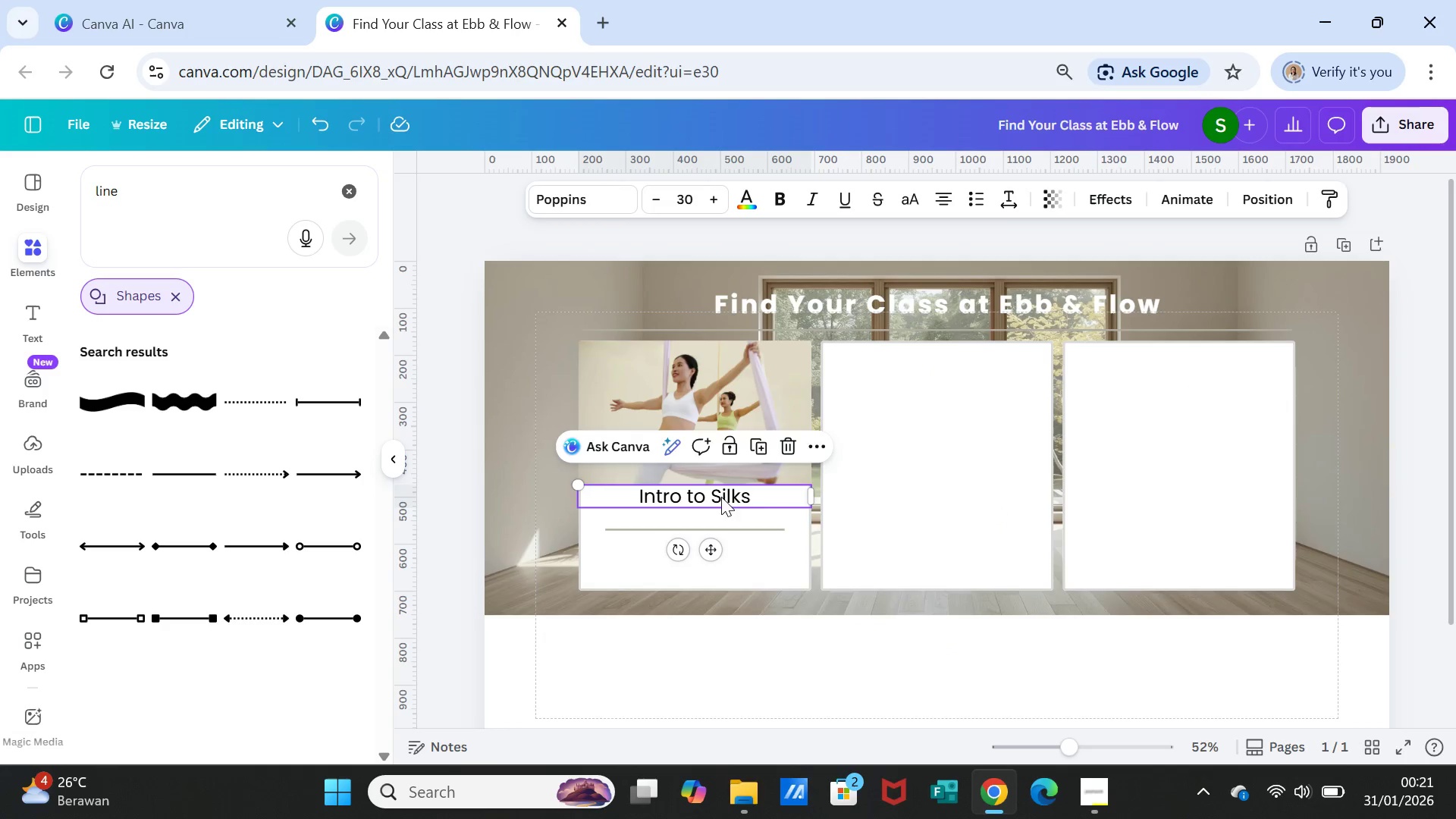 
double_click([721, 497])
 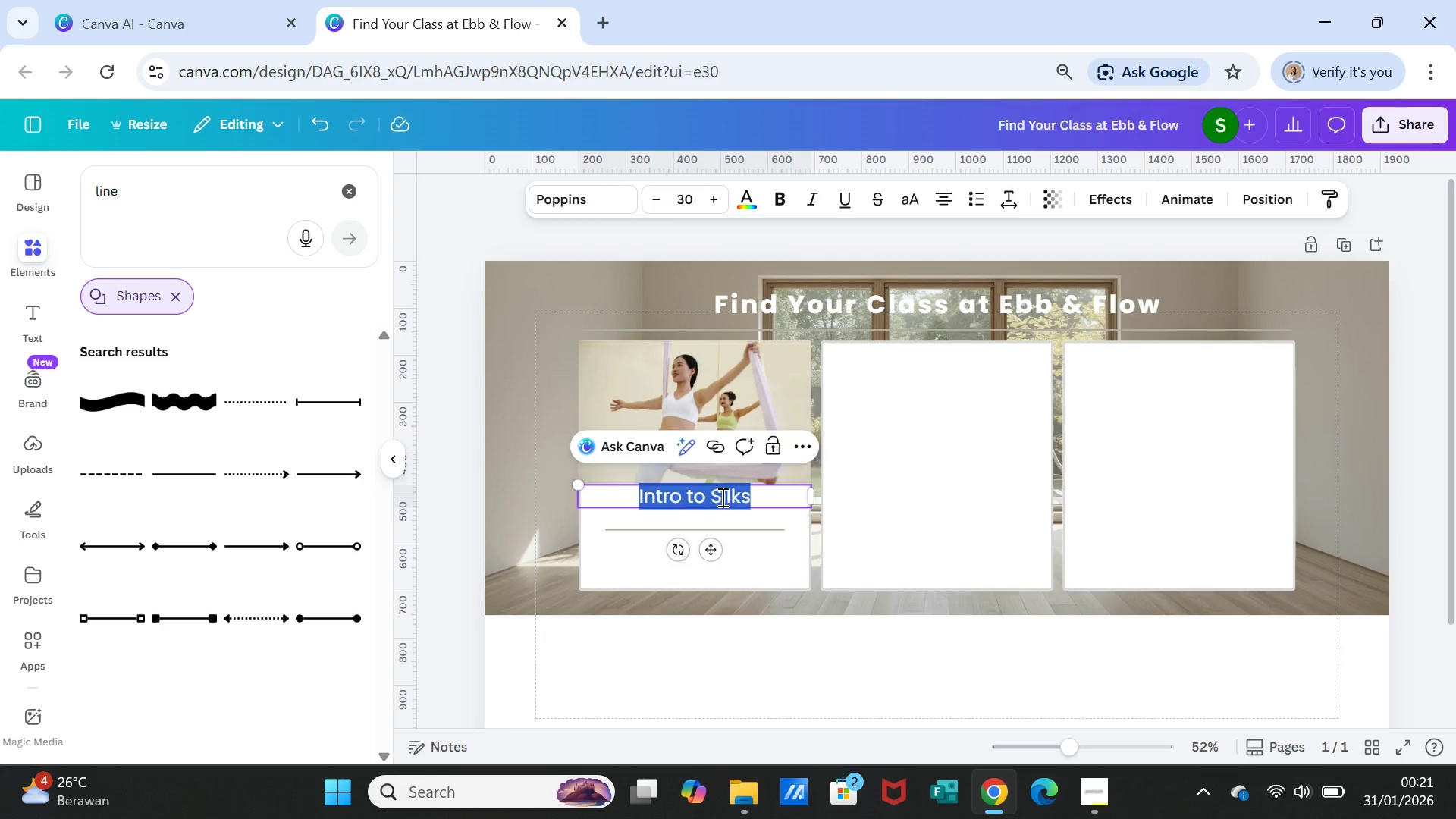 
triple_click([721, 497])
 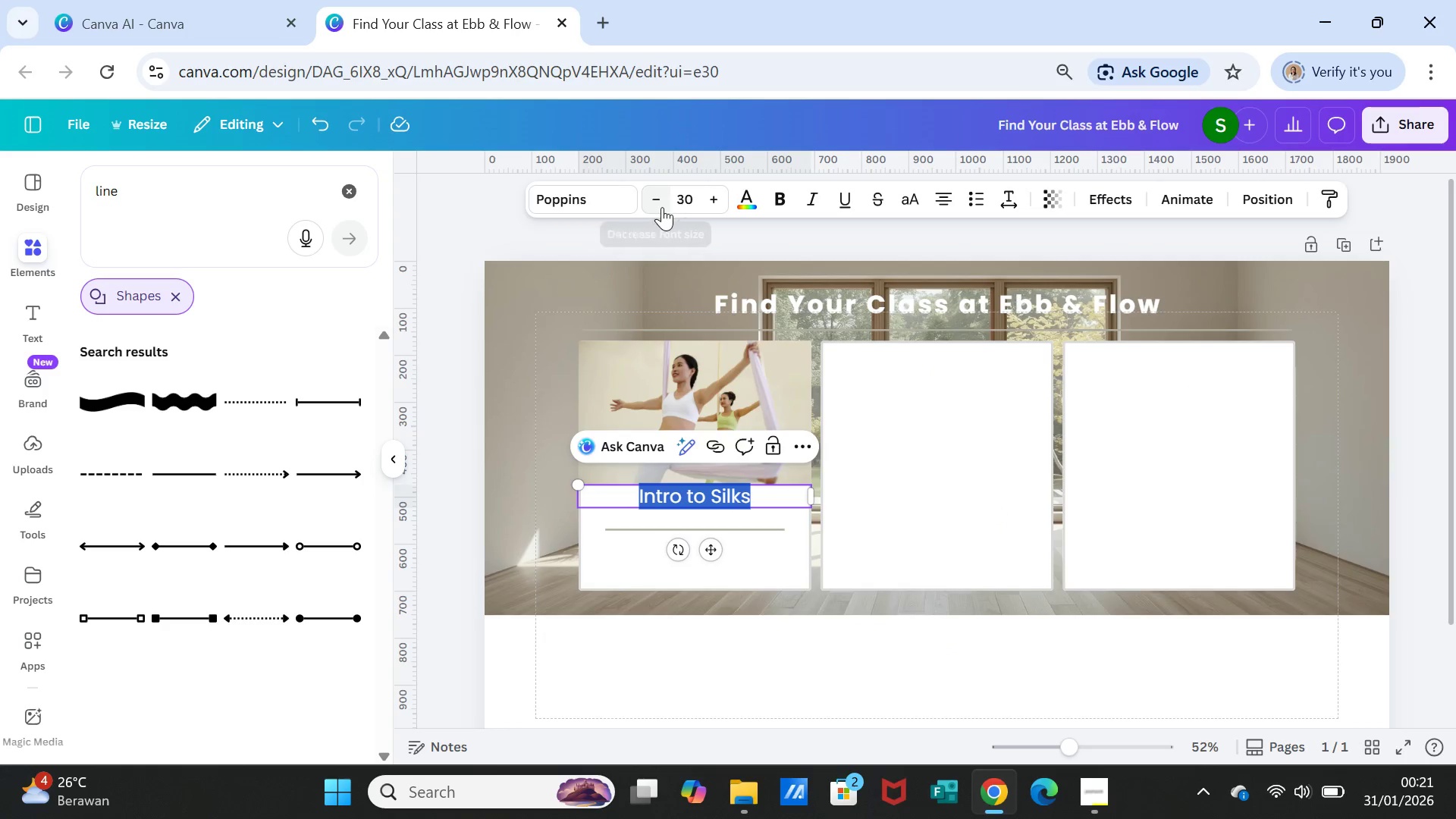 
double_click([657, 201])
 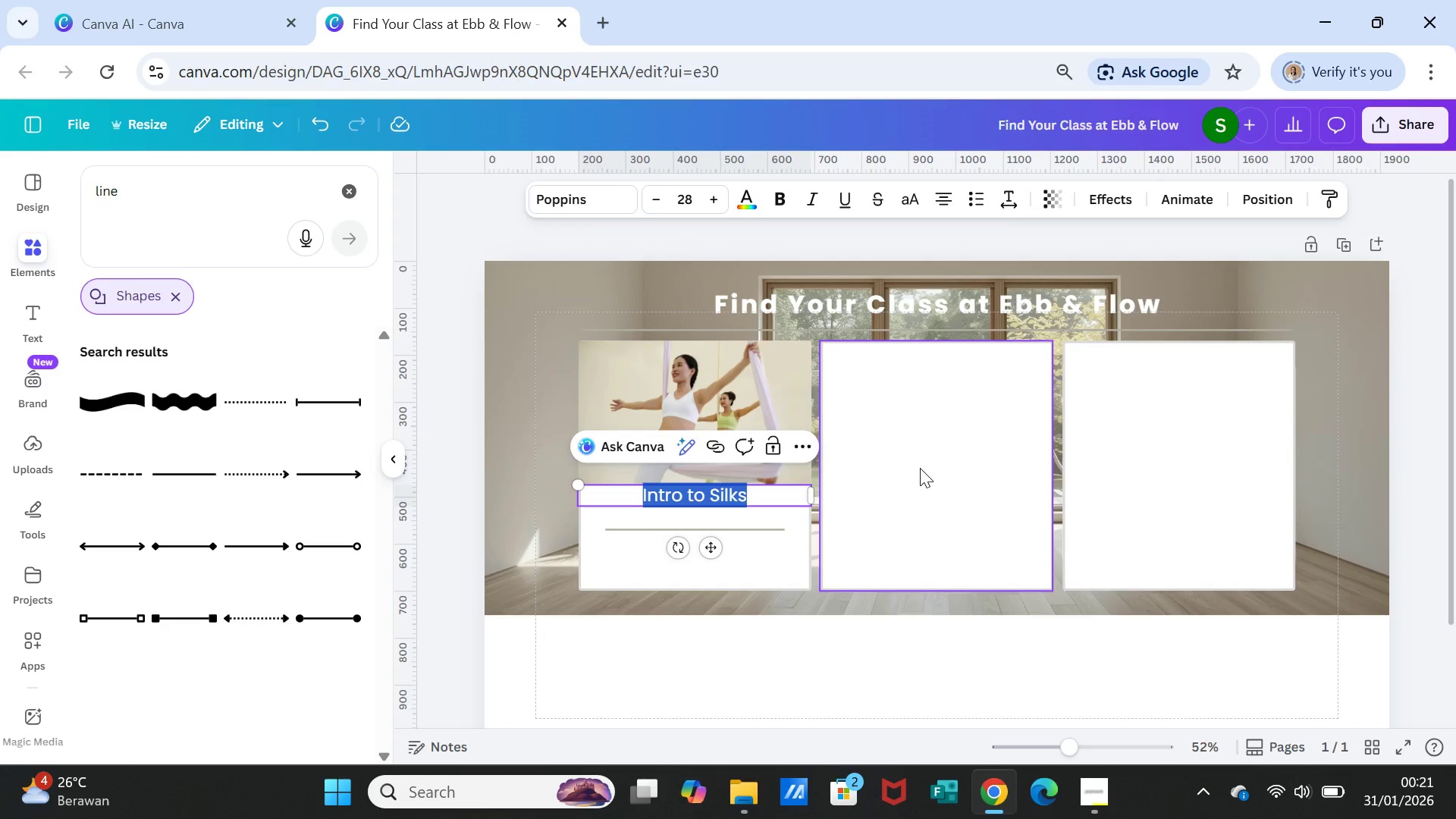 
left_click([920, 468])
 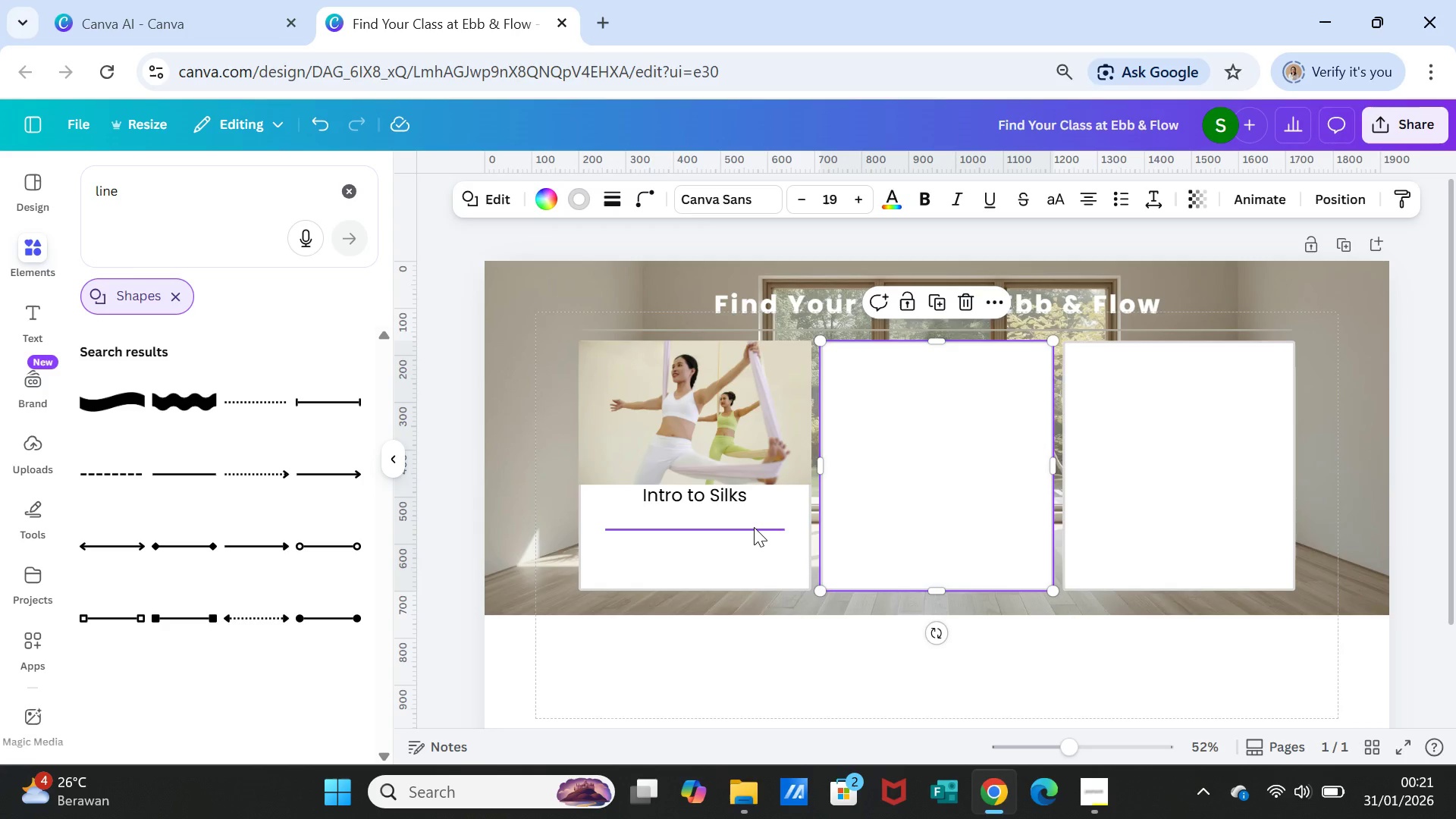 
left_click([754, 527])
 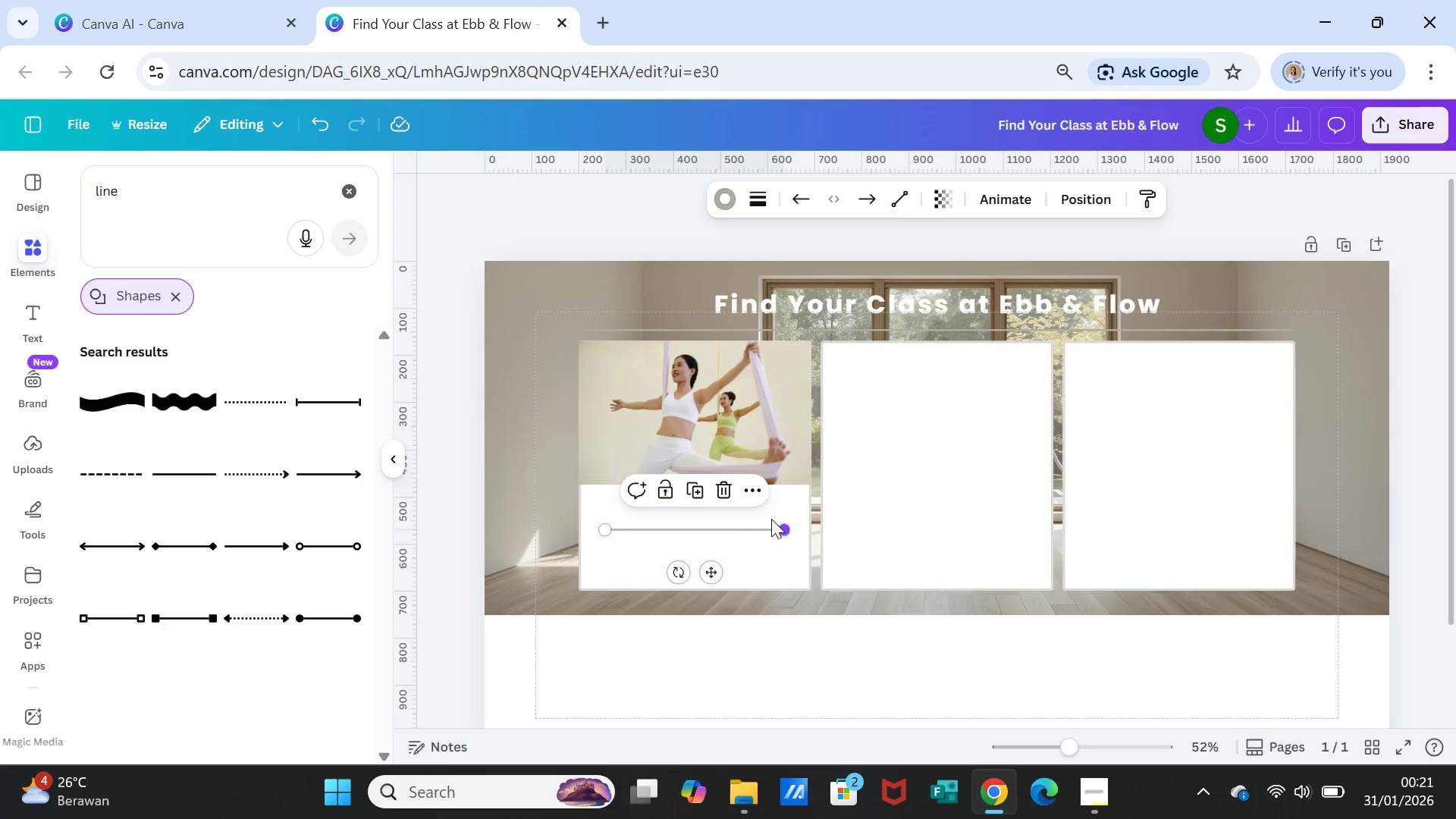 
left_click([781, 559])
 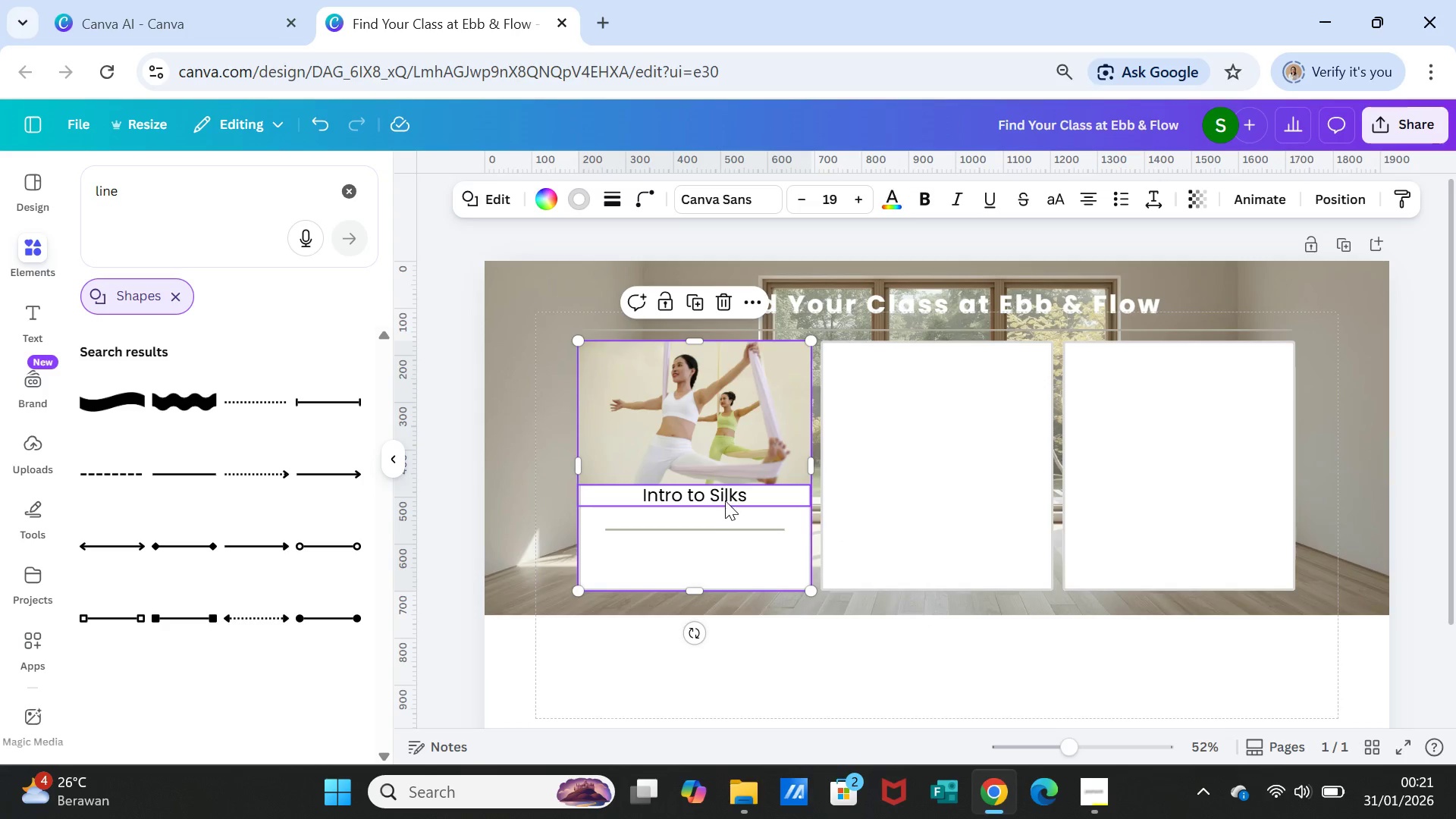 
left_click([725, 500])
 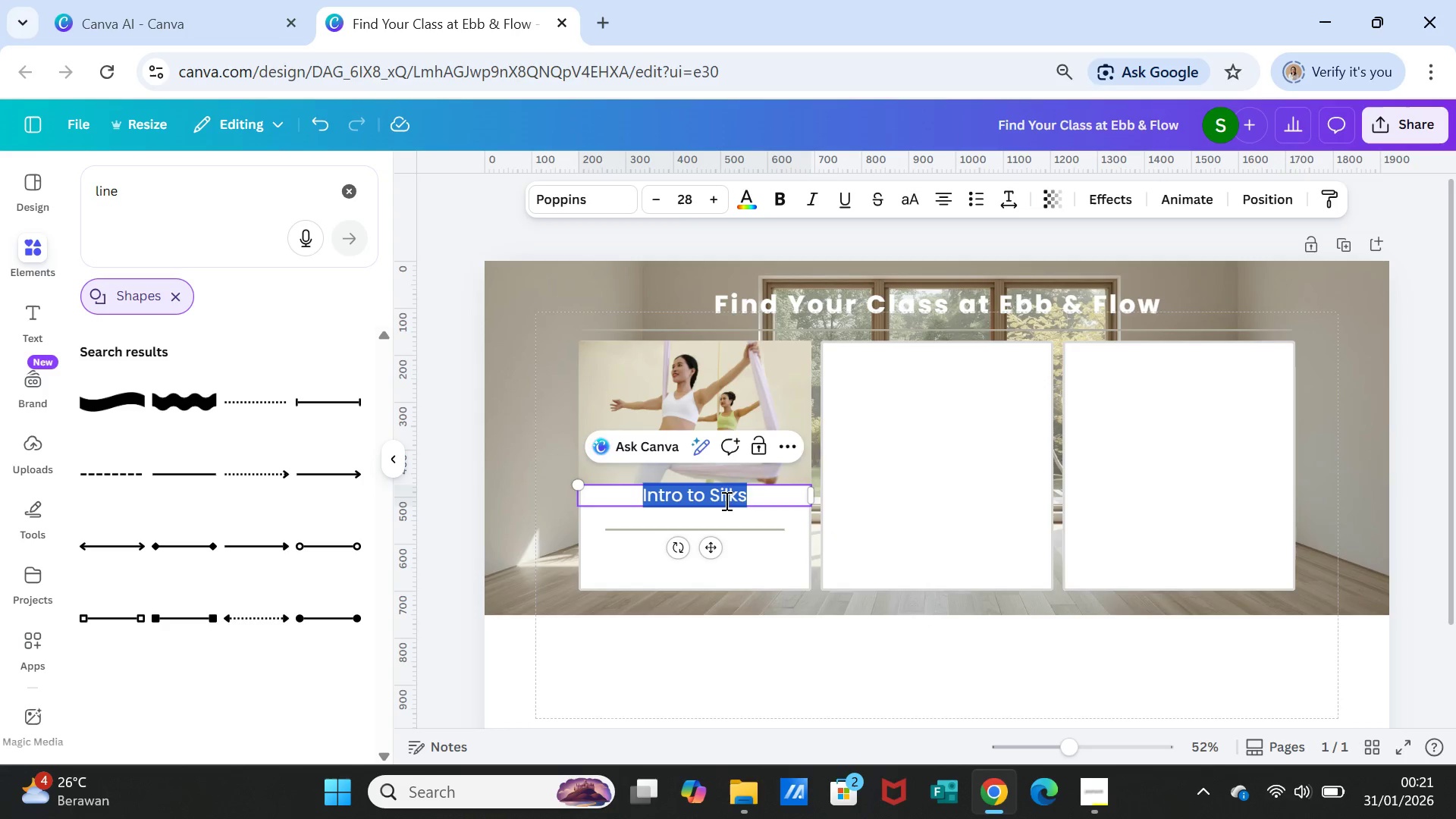 
double_click([725, 500])
 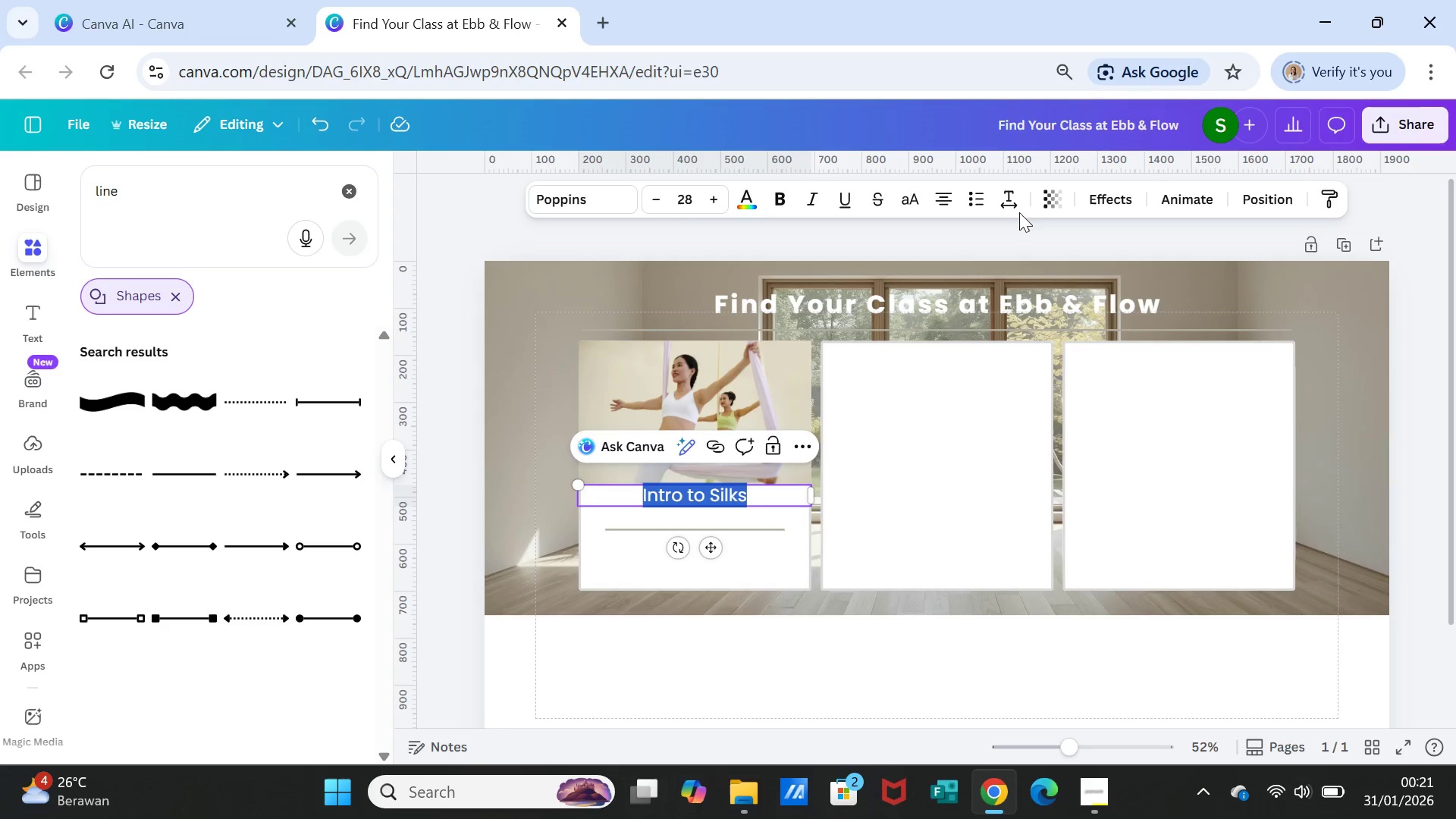 
left_click([1015, 203])
 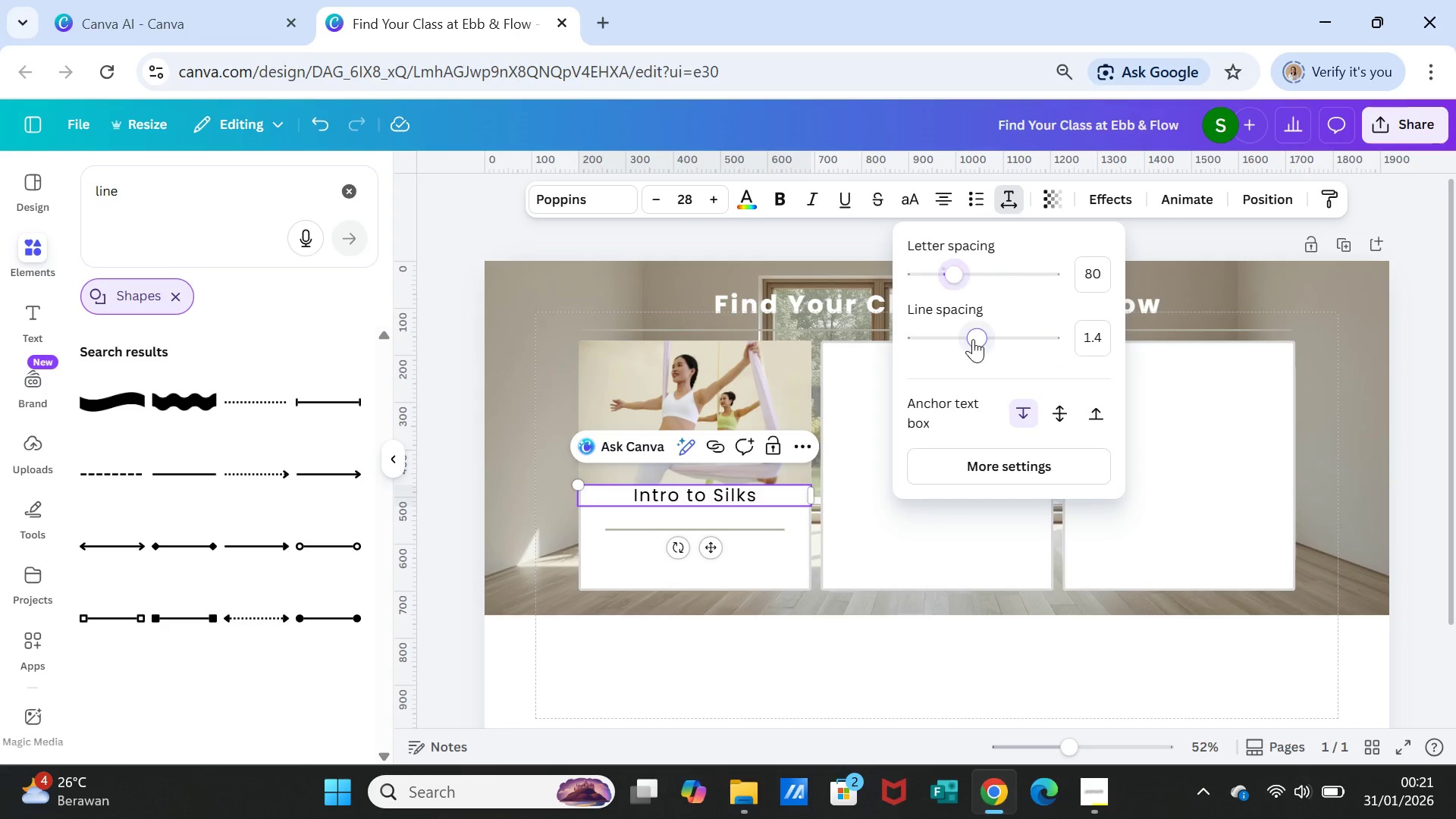 
wait(8.2)
 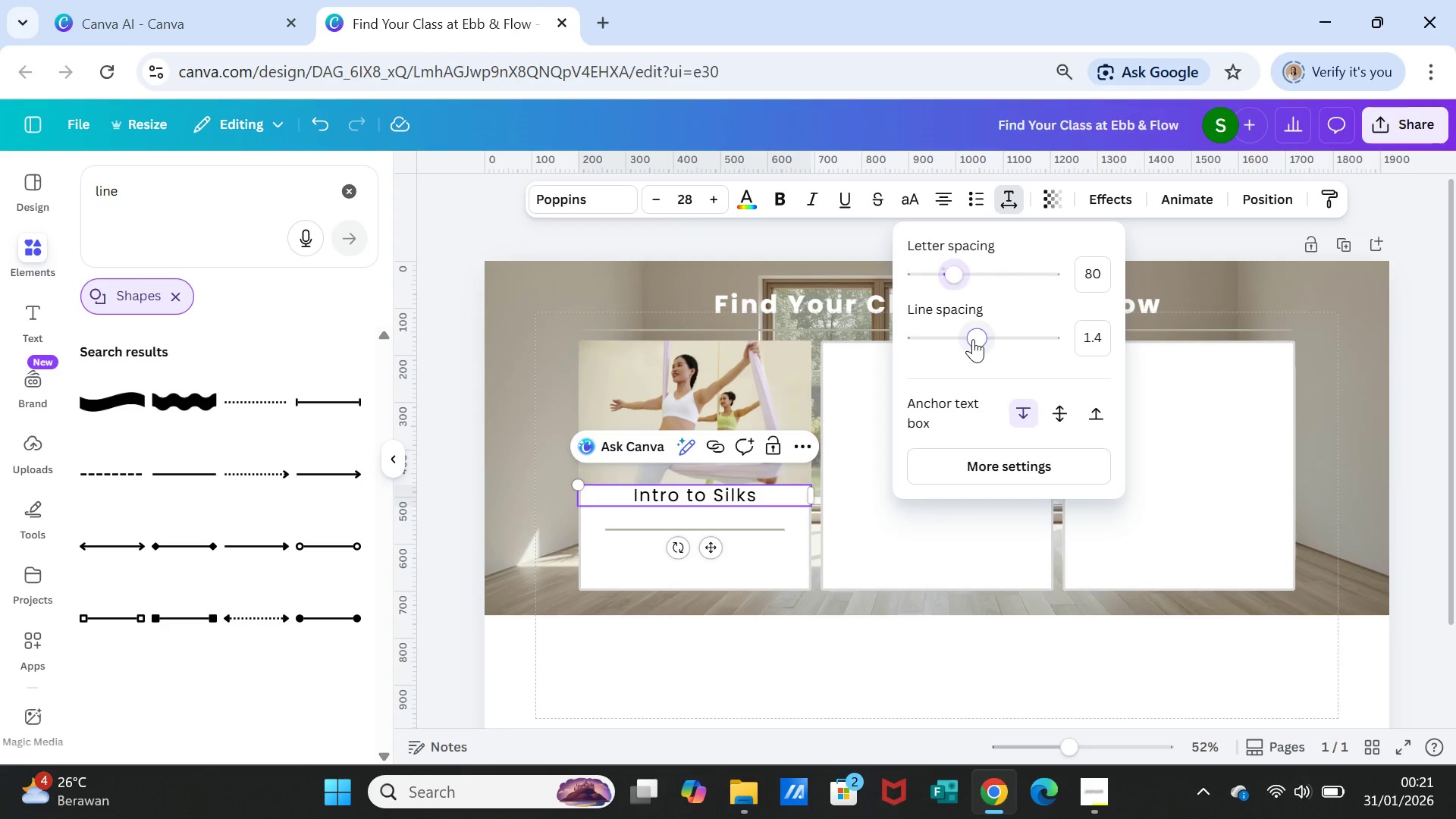 
left_click([1109, 544])
 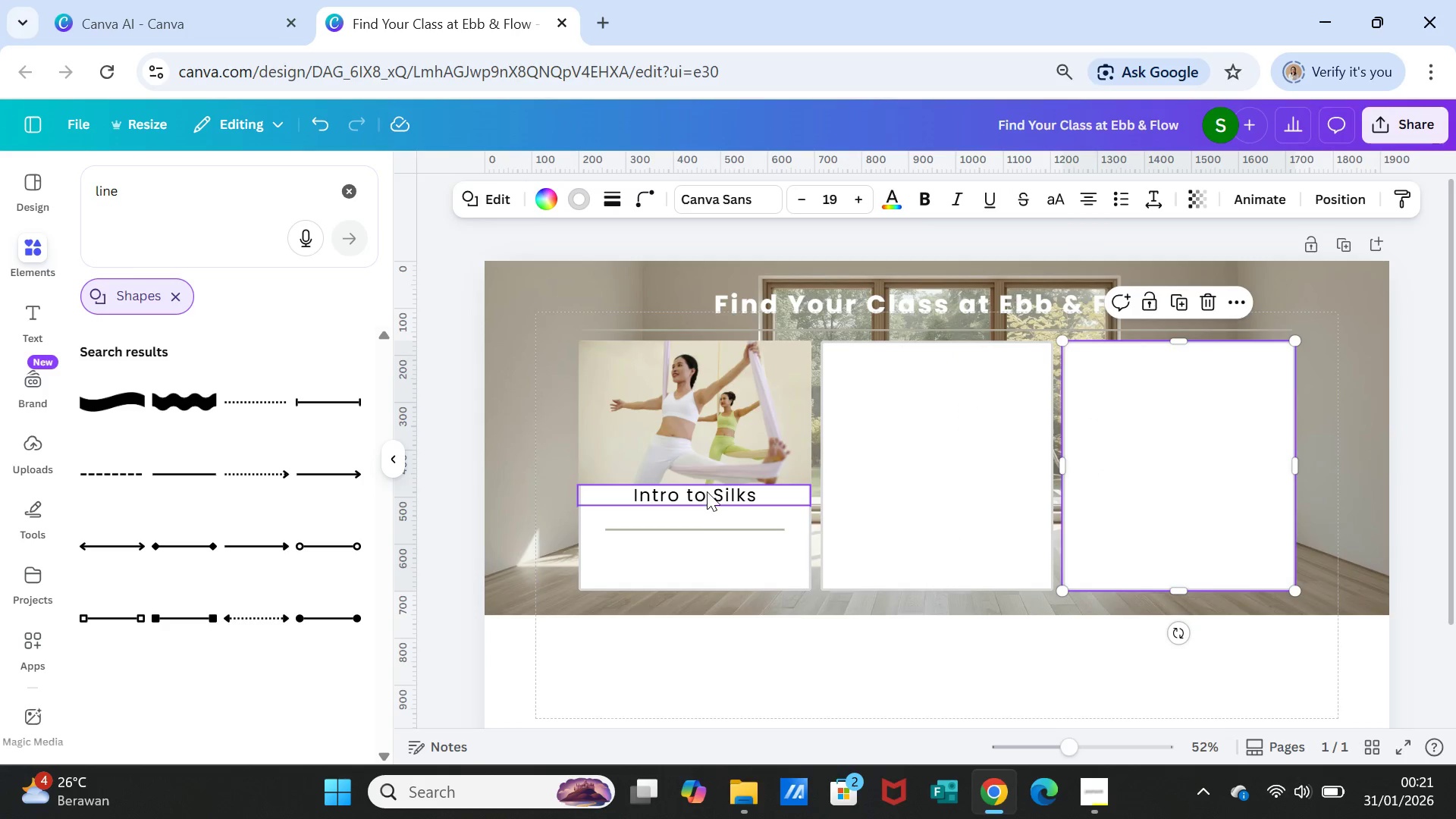 
left_click([708, 491])
 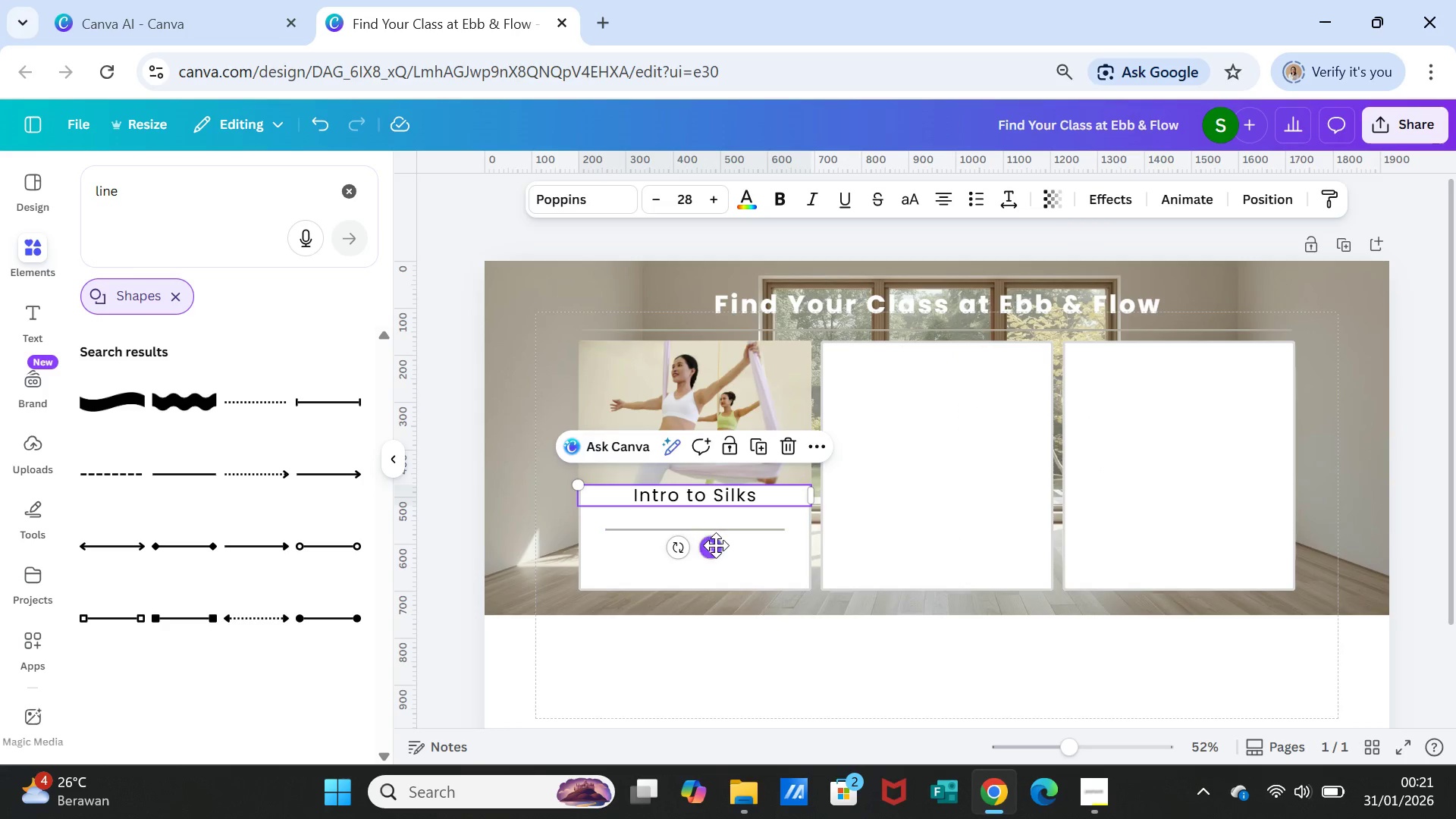 
left_click_drag(start_coordinate=[716, 545], to_coordinate=[716, 552])
 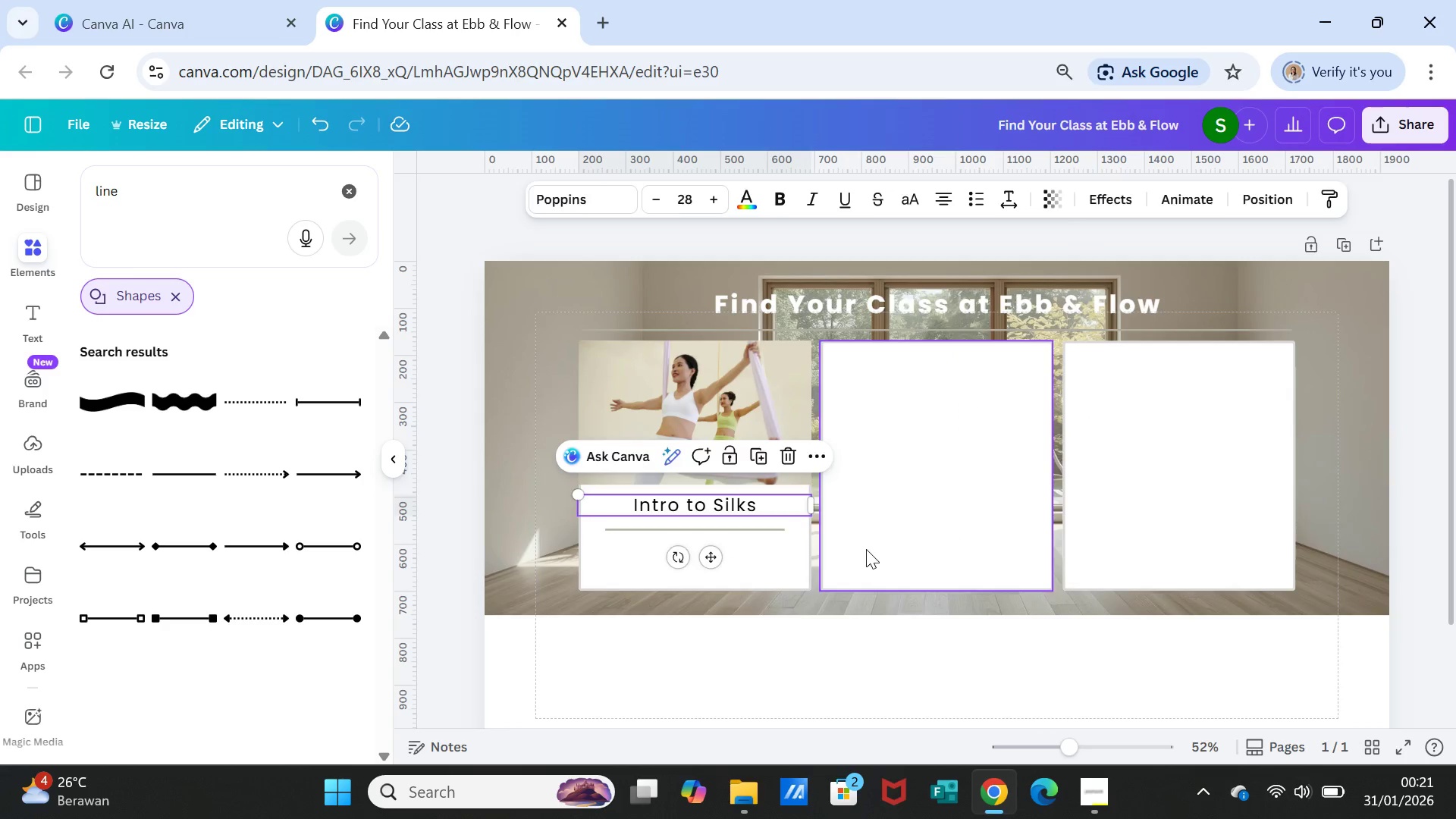 
left_click([866, 549])
 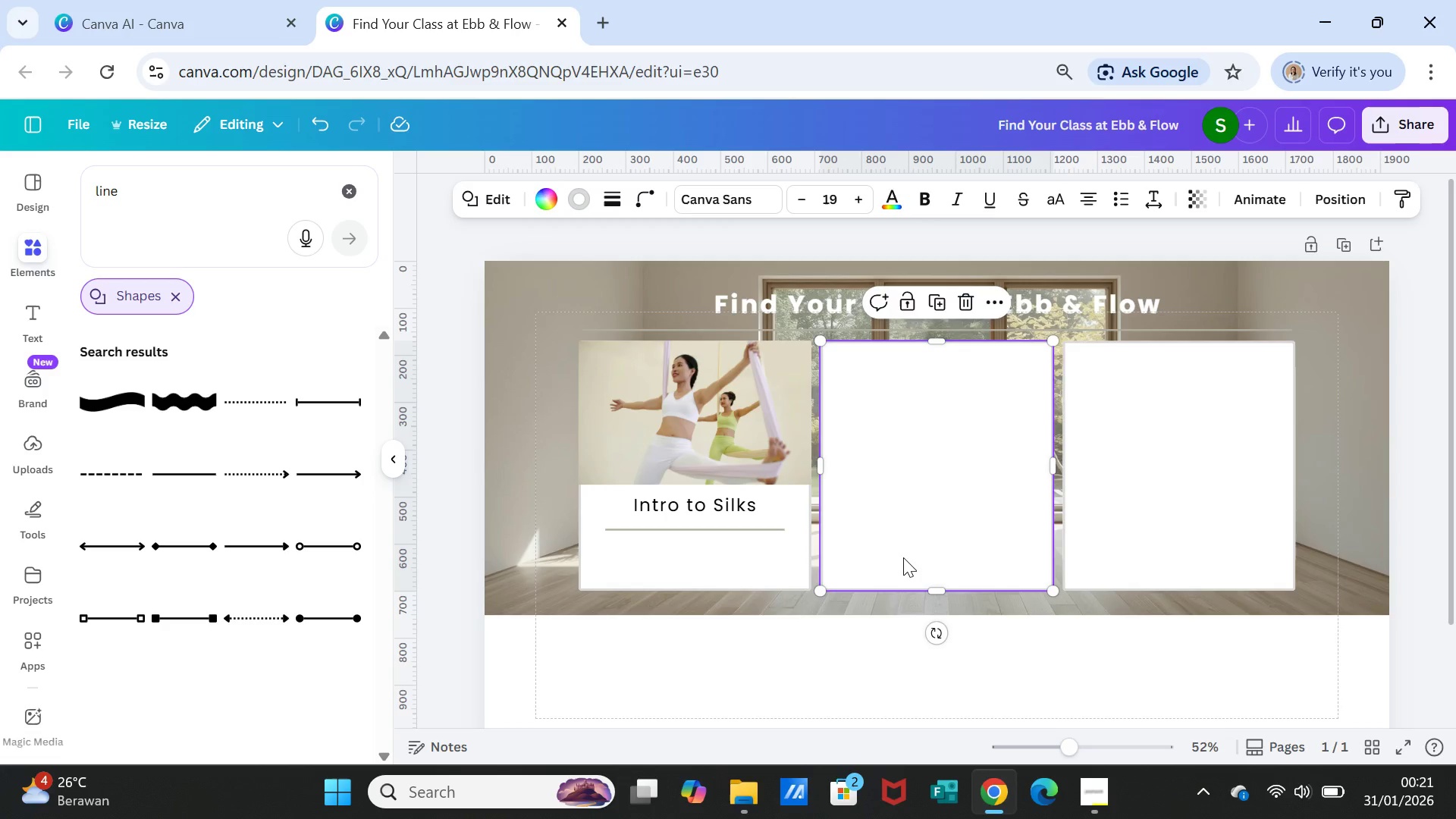 
wait(5.38)
 